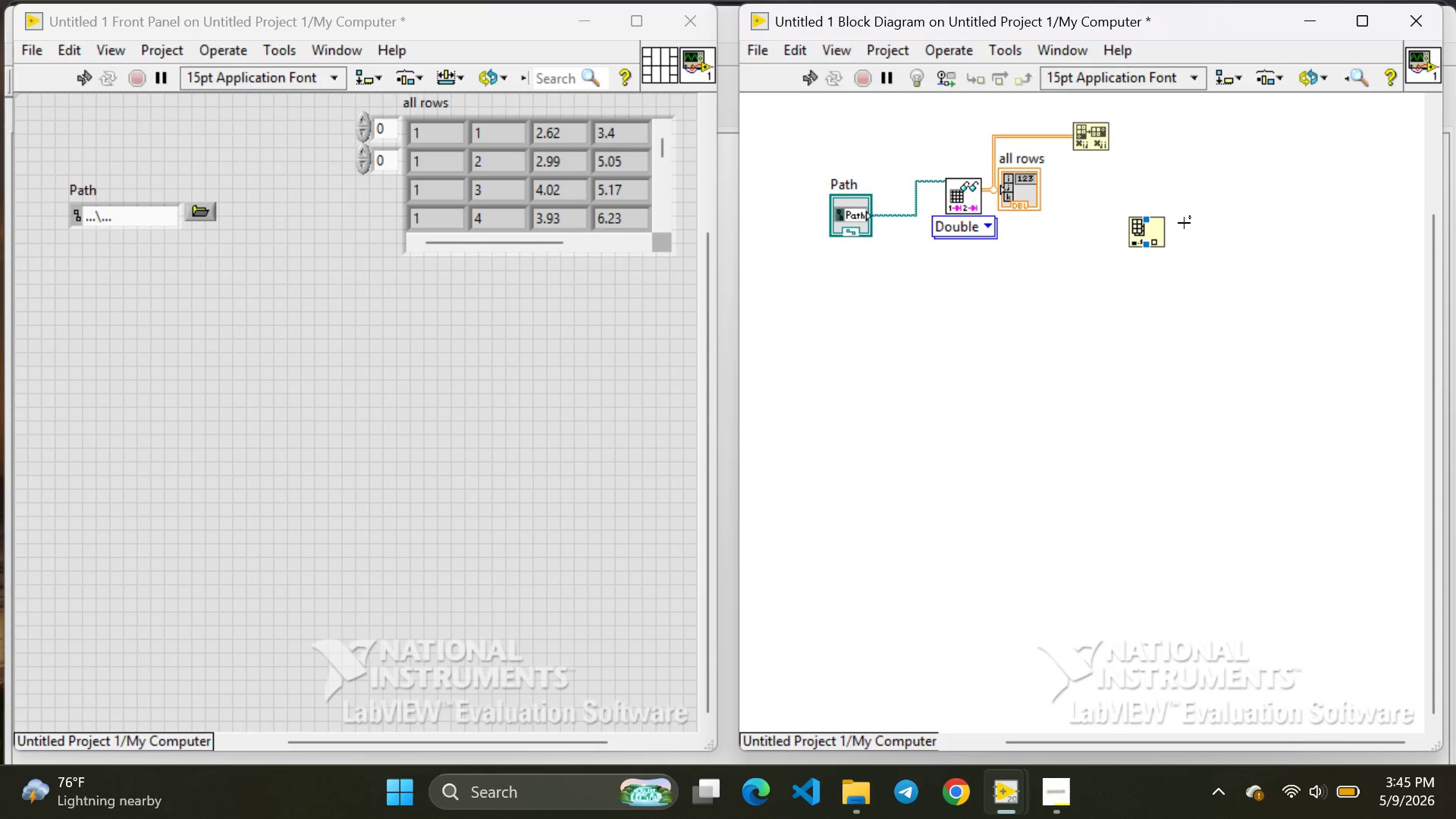 
wait(5.5)
 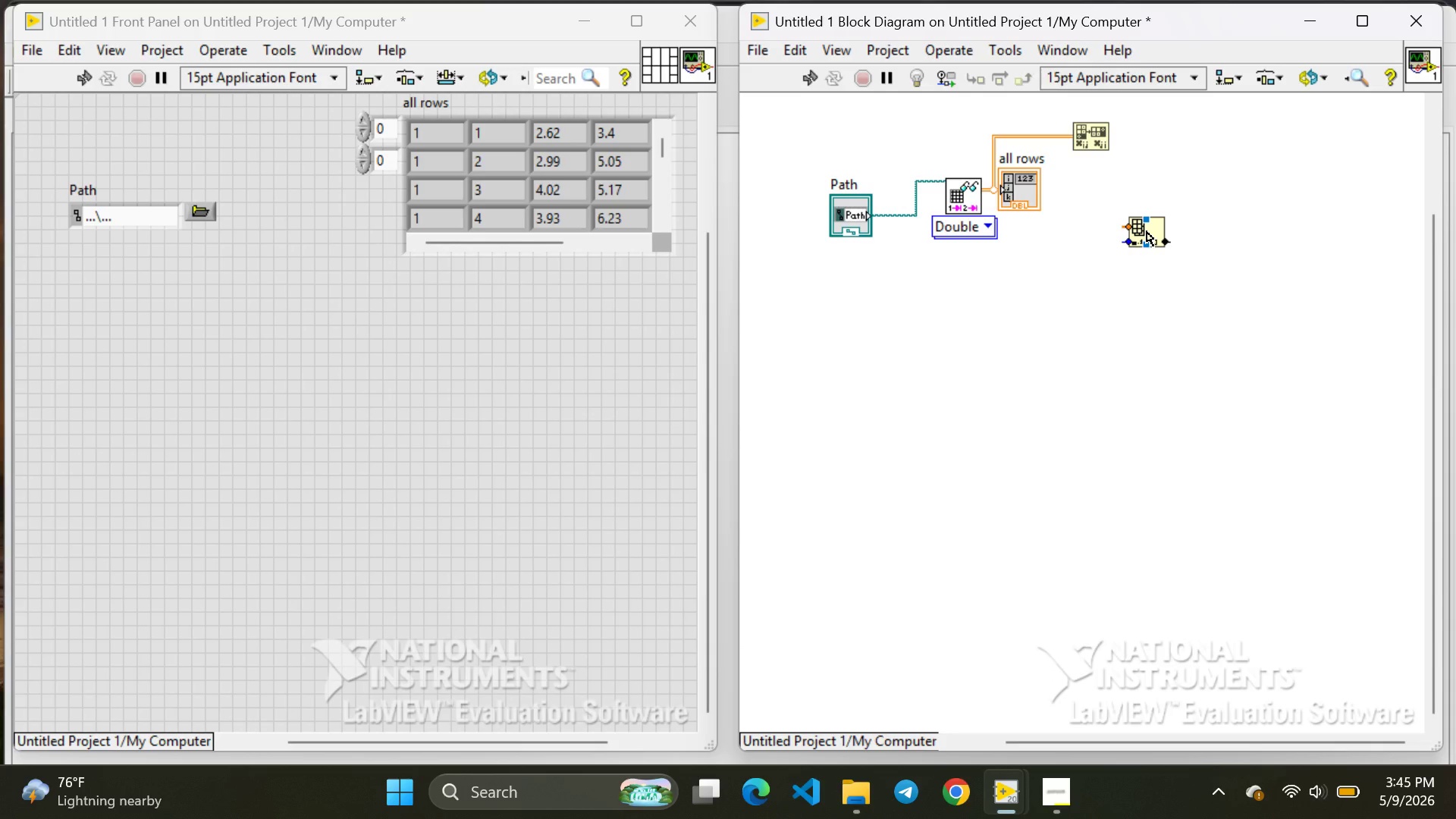 
left_click([1153, 232])
 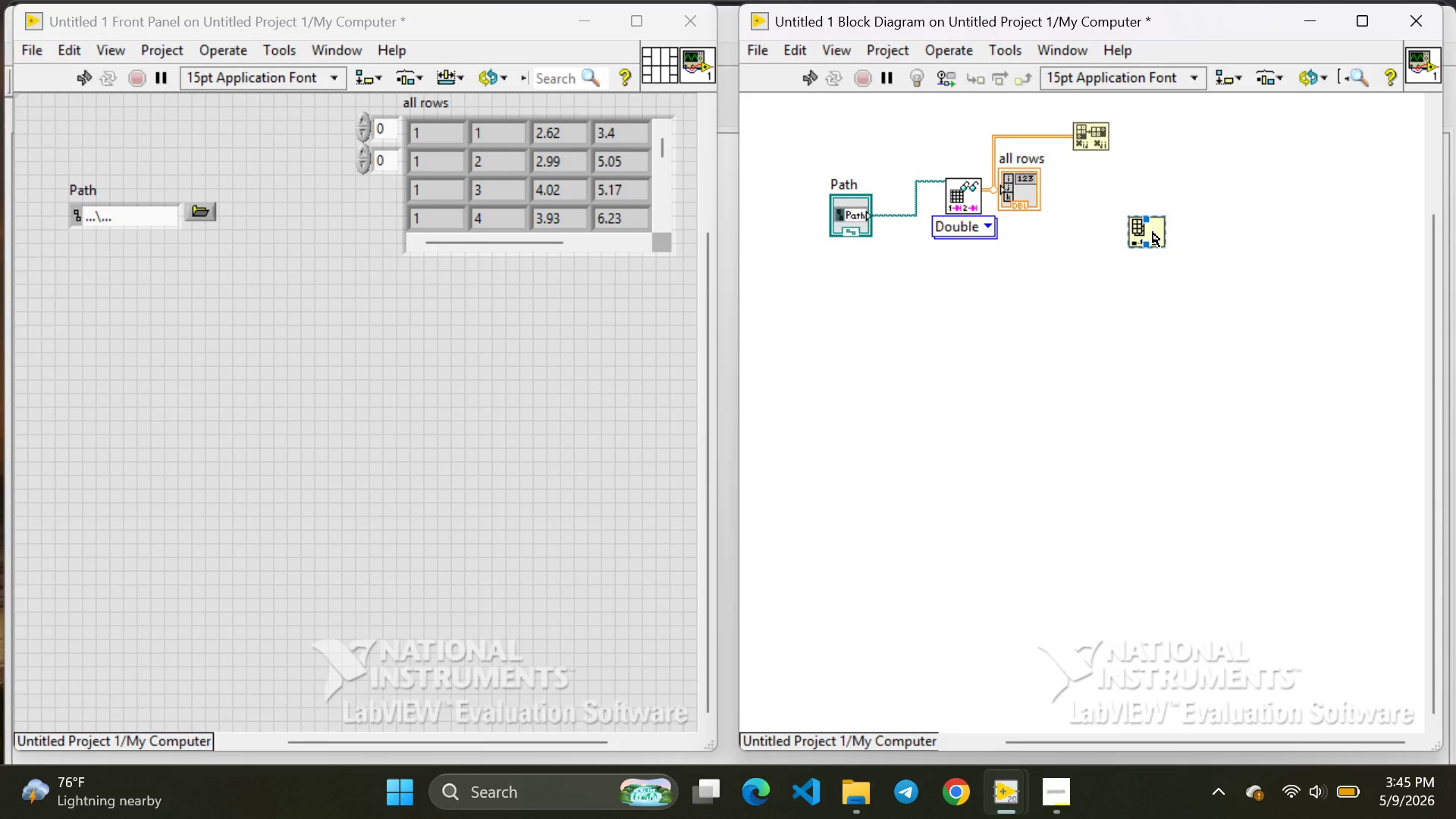 
left_click_drag(start_coordinate=[1153, 232], to_coordinate=[1175, 137])
 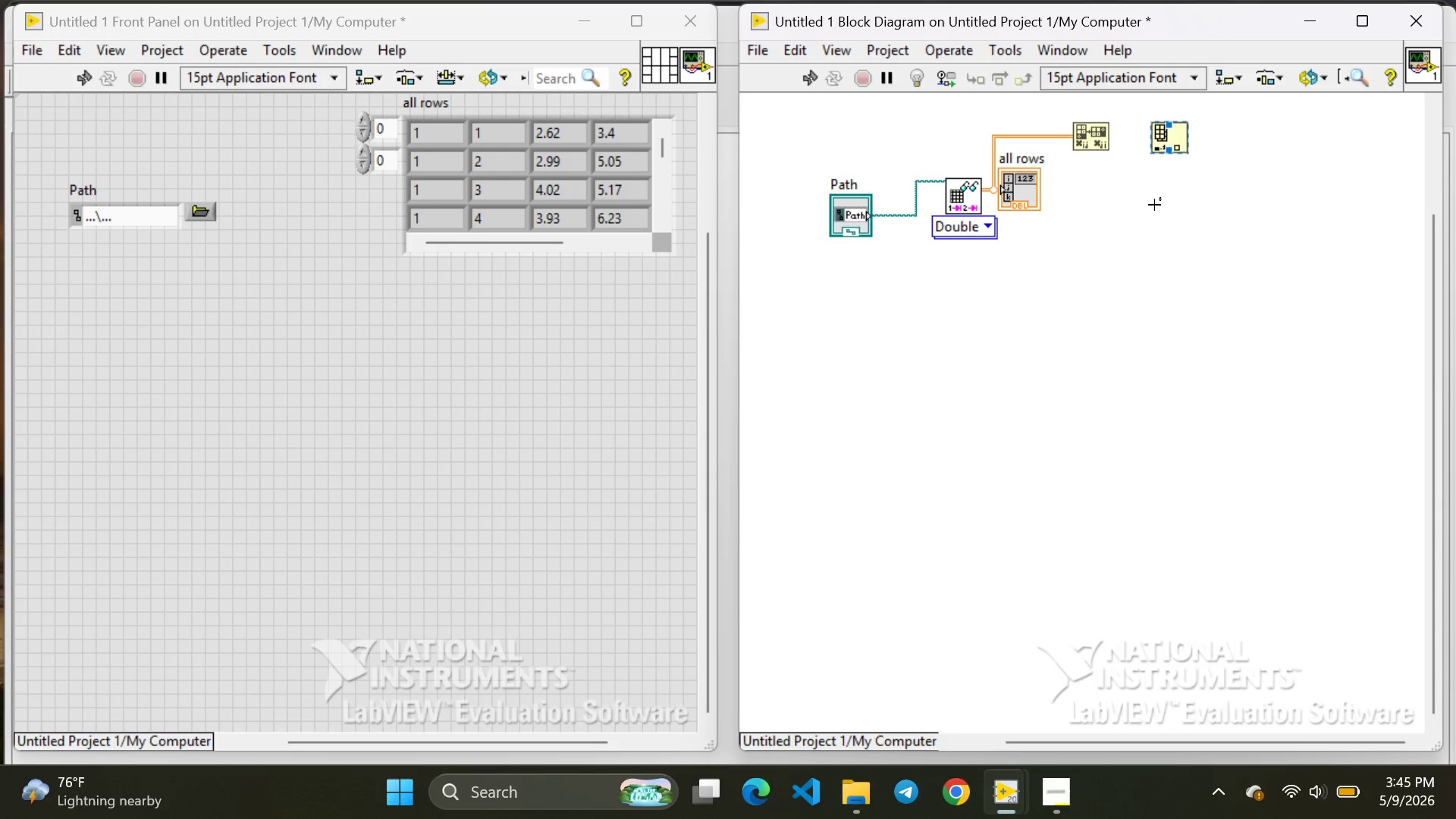 
left_click([1154, 205])
 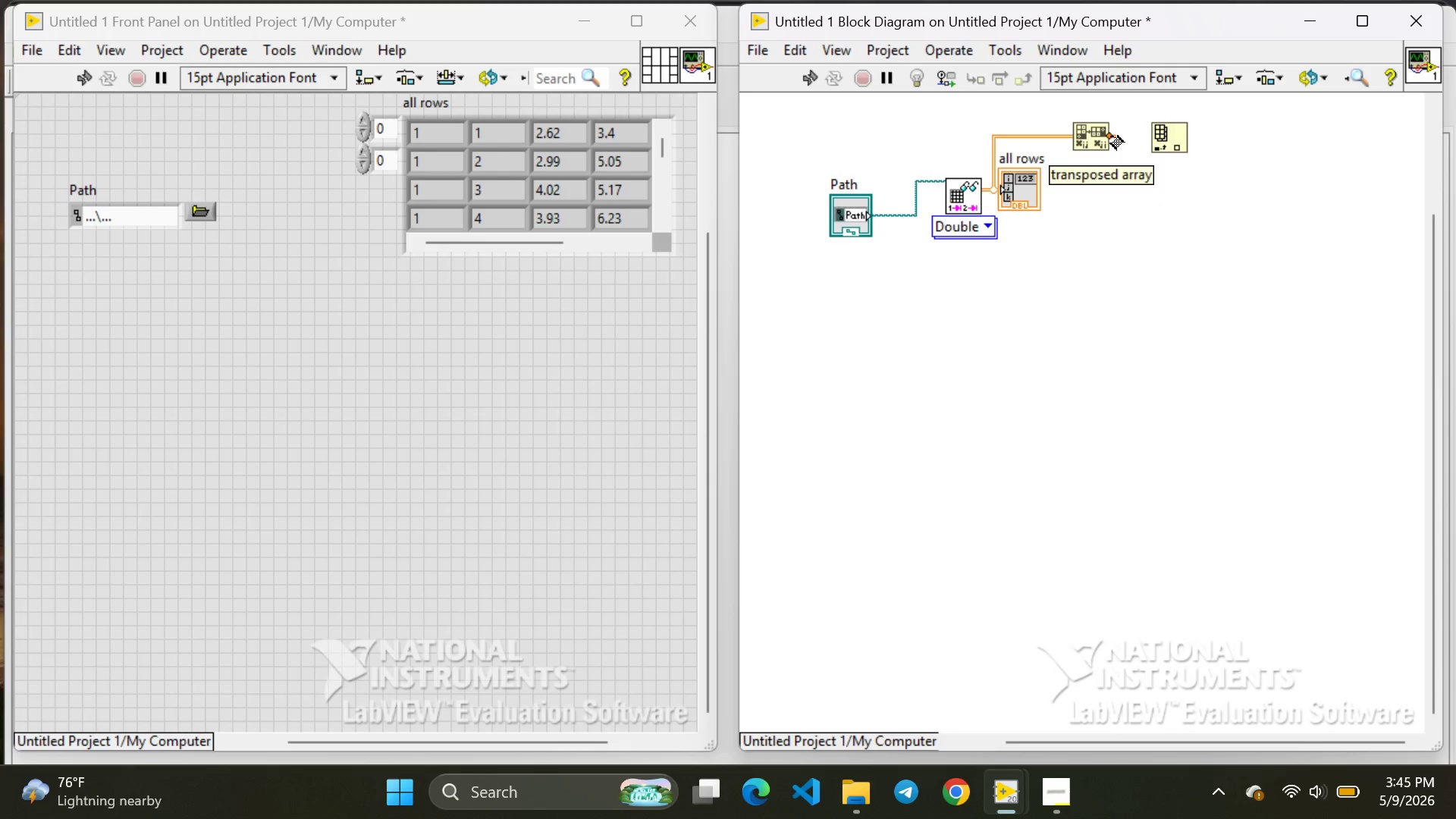 
left_click_drag(start_coordinate=[1111, 136], to_coordinate=[1146, 130])
 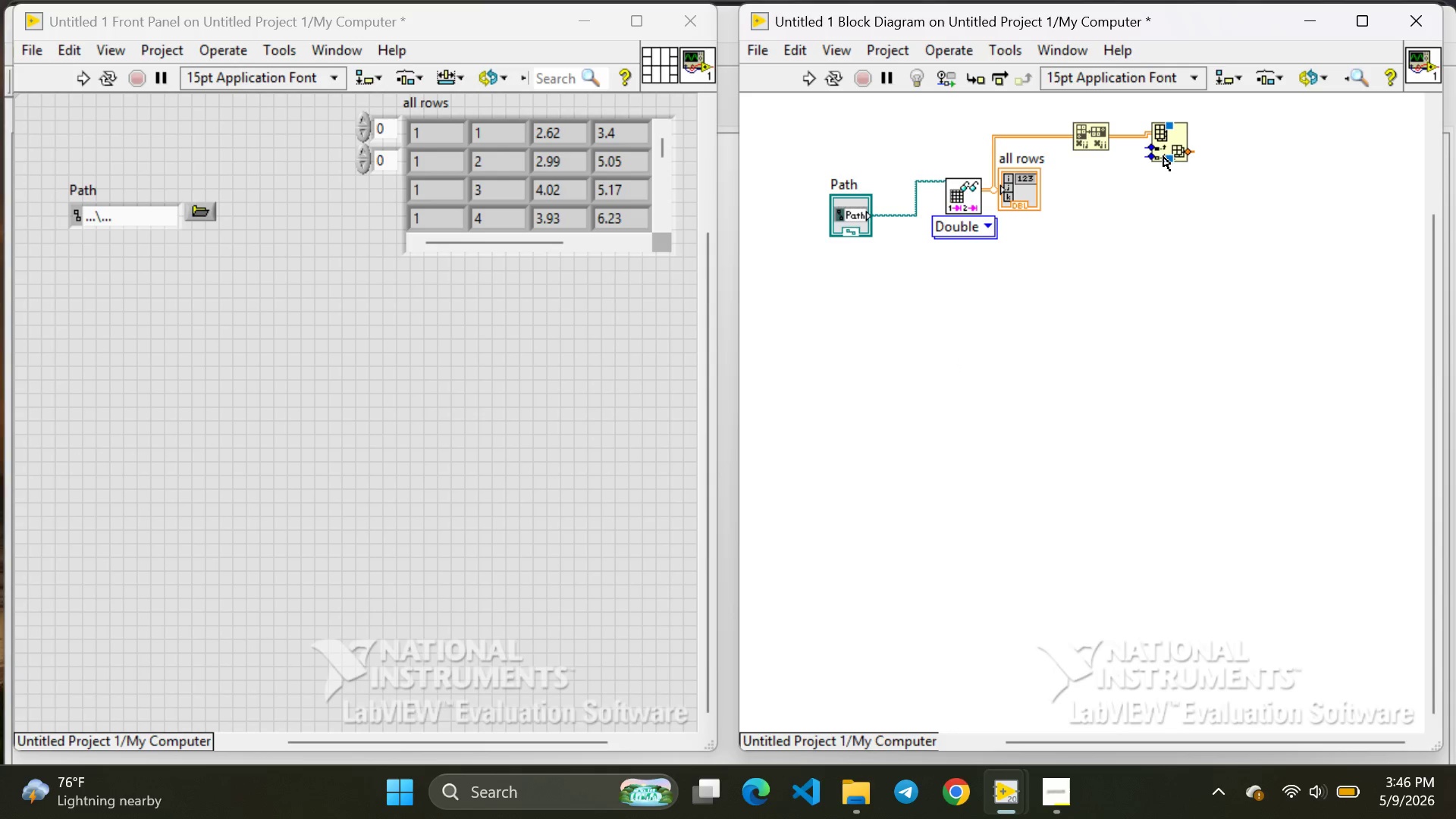 
wait(27.55)
 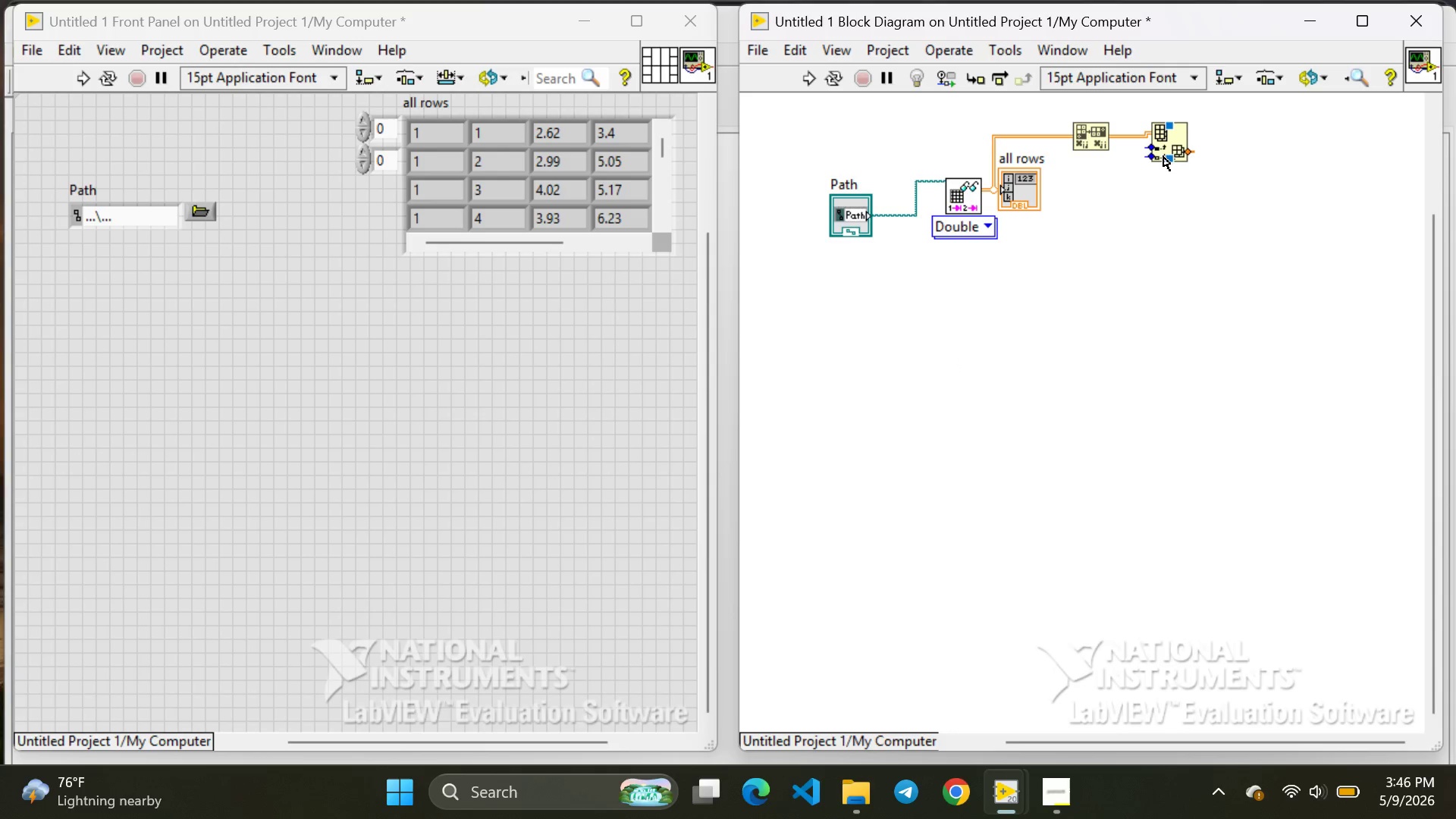 
right_click([1188, 149])
 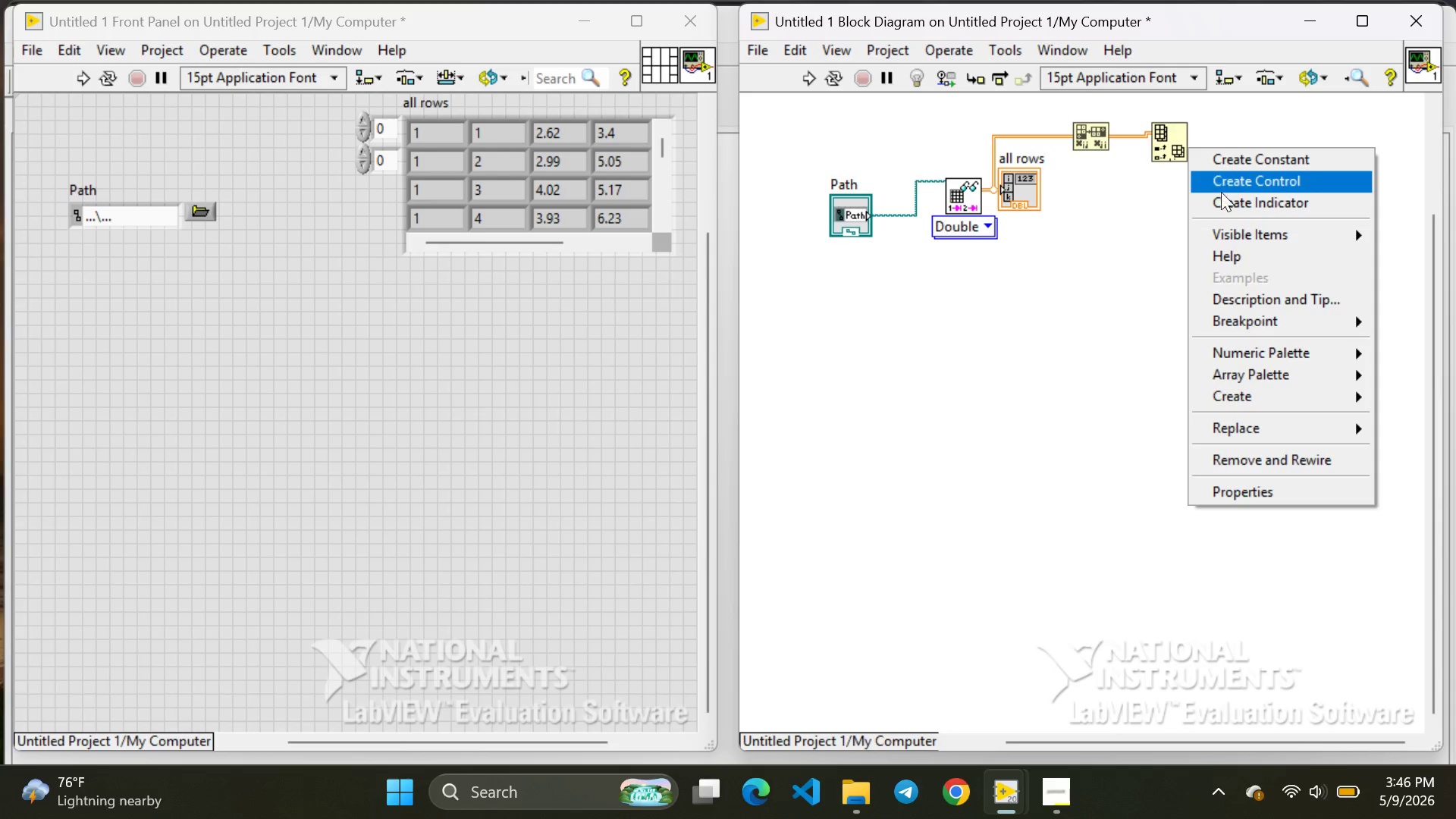 
left_click([1221, 199])
 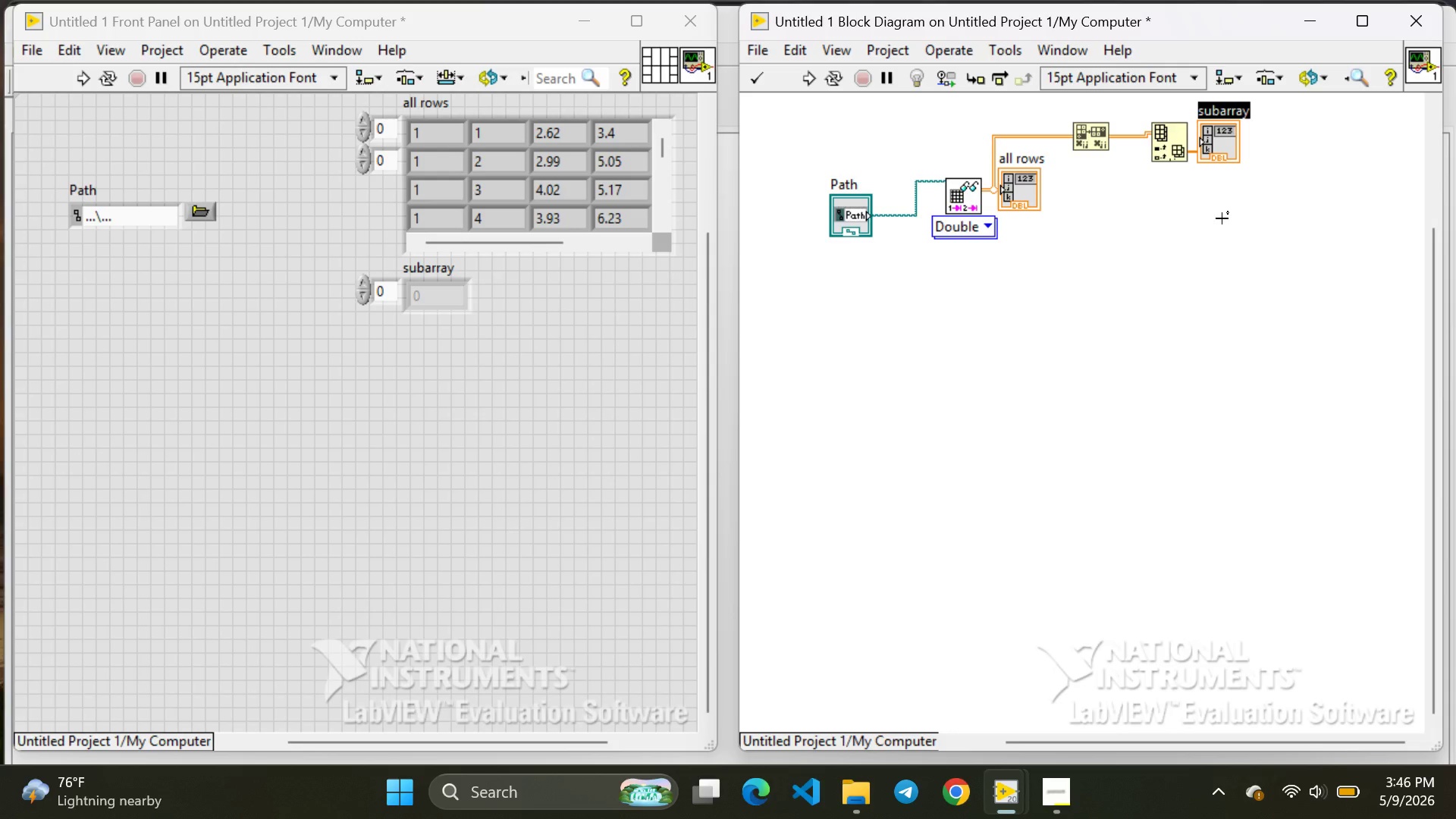 
wait(21.16)
 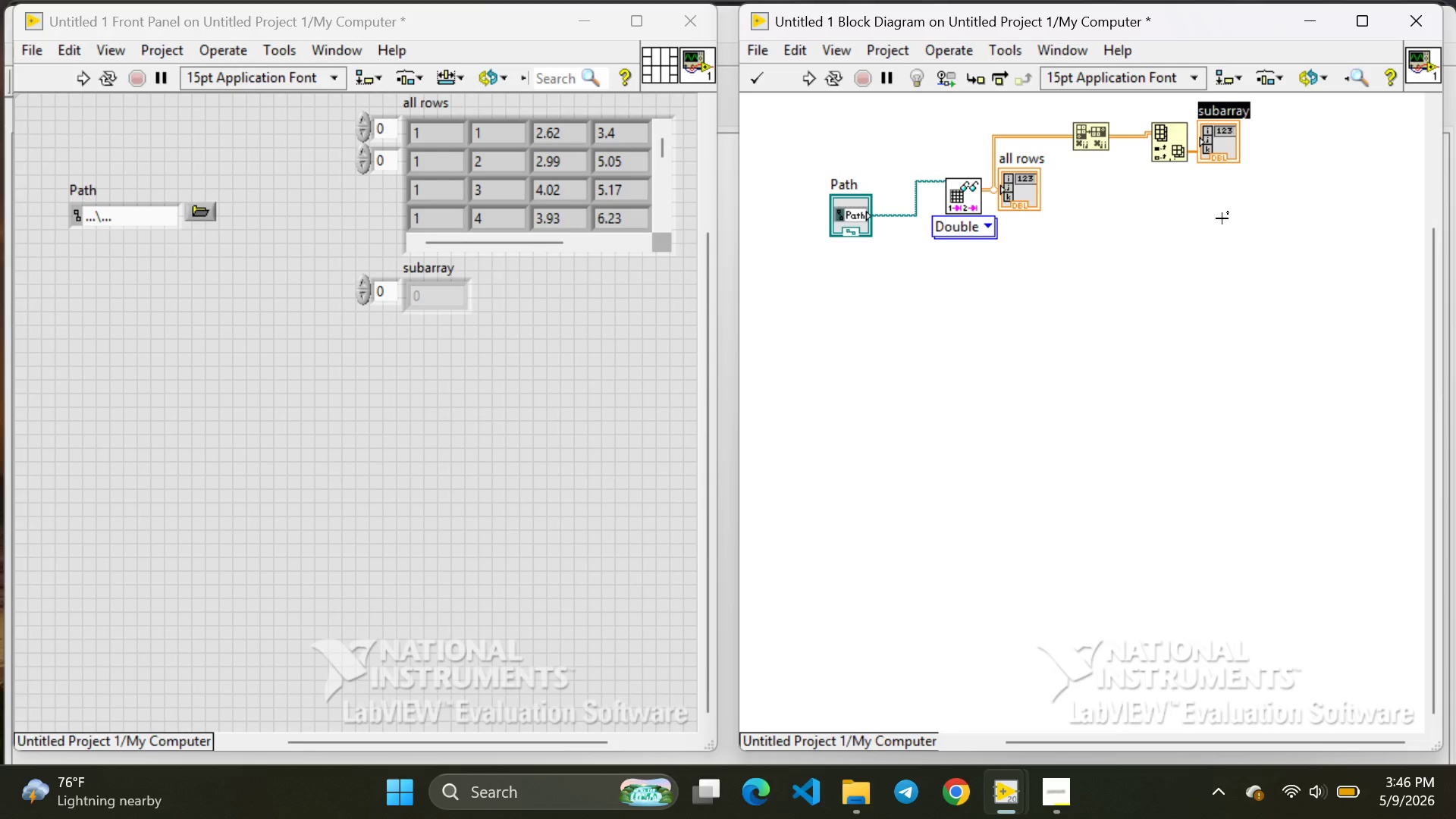 
left_click([1169, 158])
 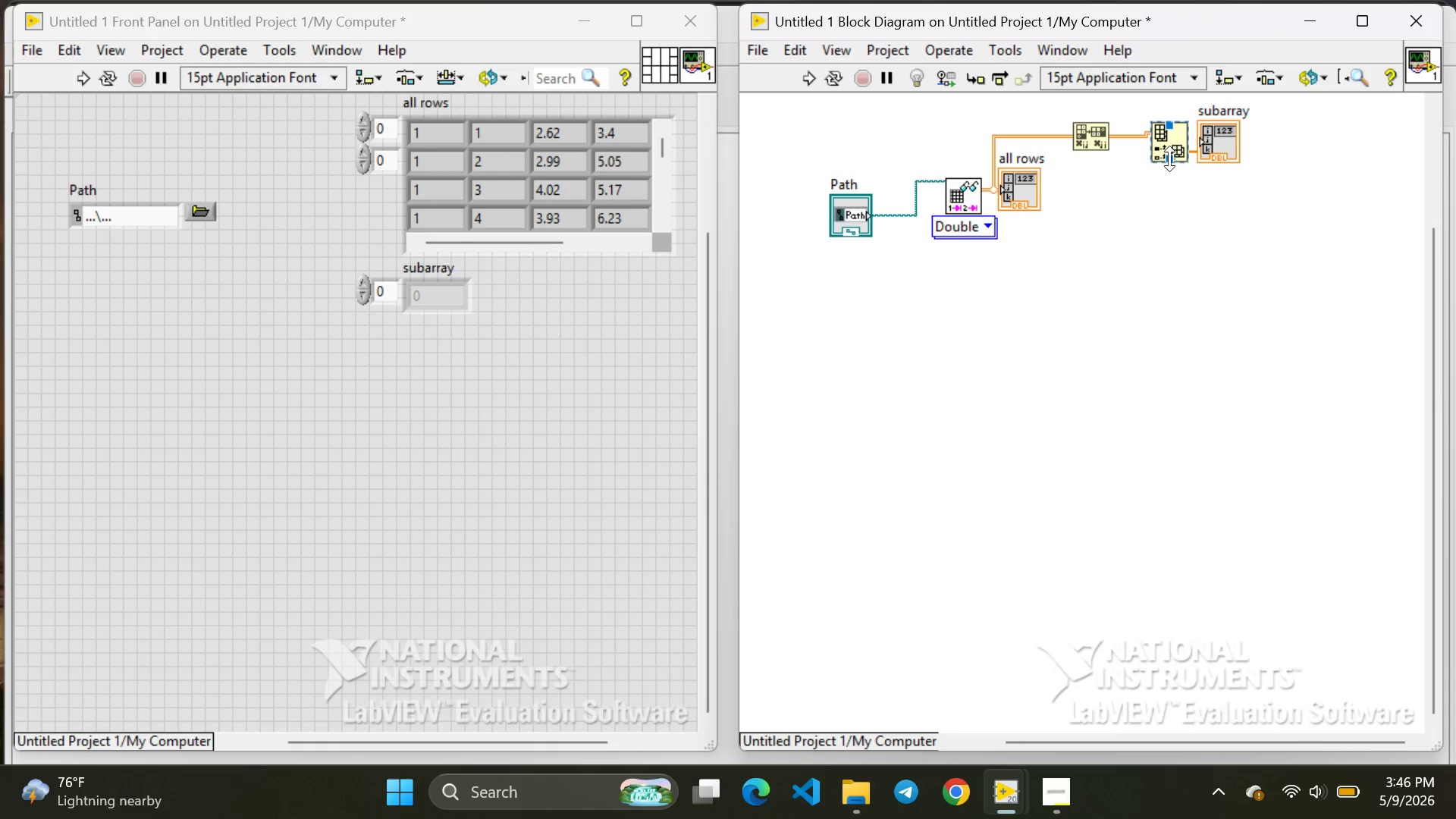 
left_click_drag(start_coordinate=[1169, 158], to_coordinate=[1171, 189])
 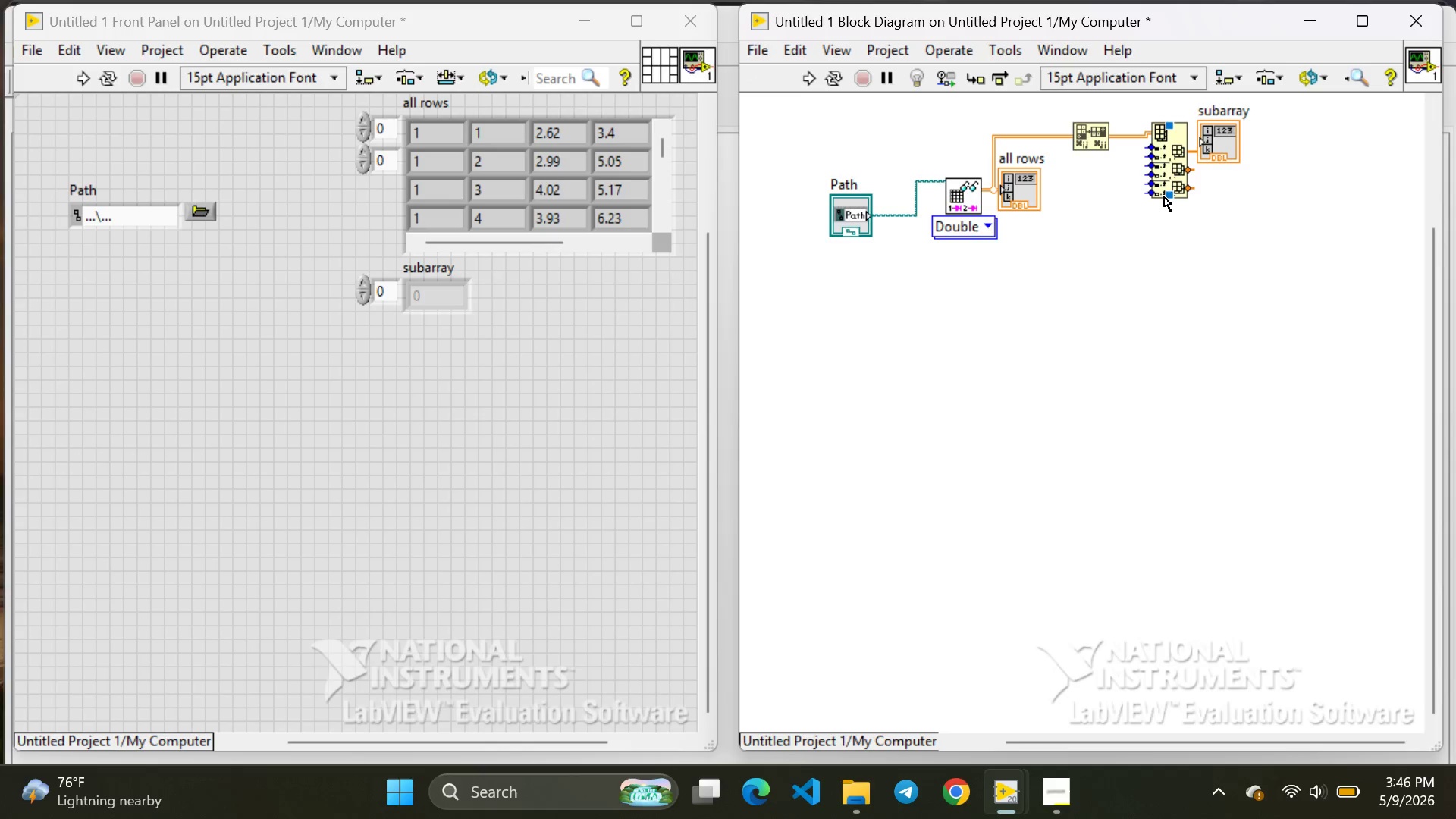 
wait(8.73)
 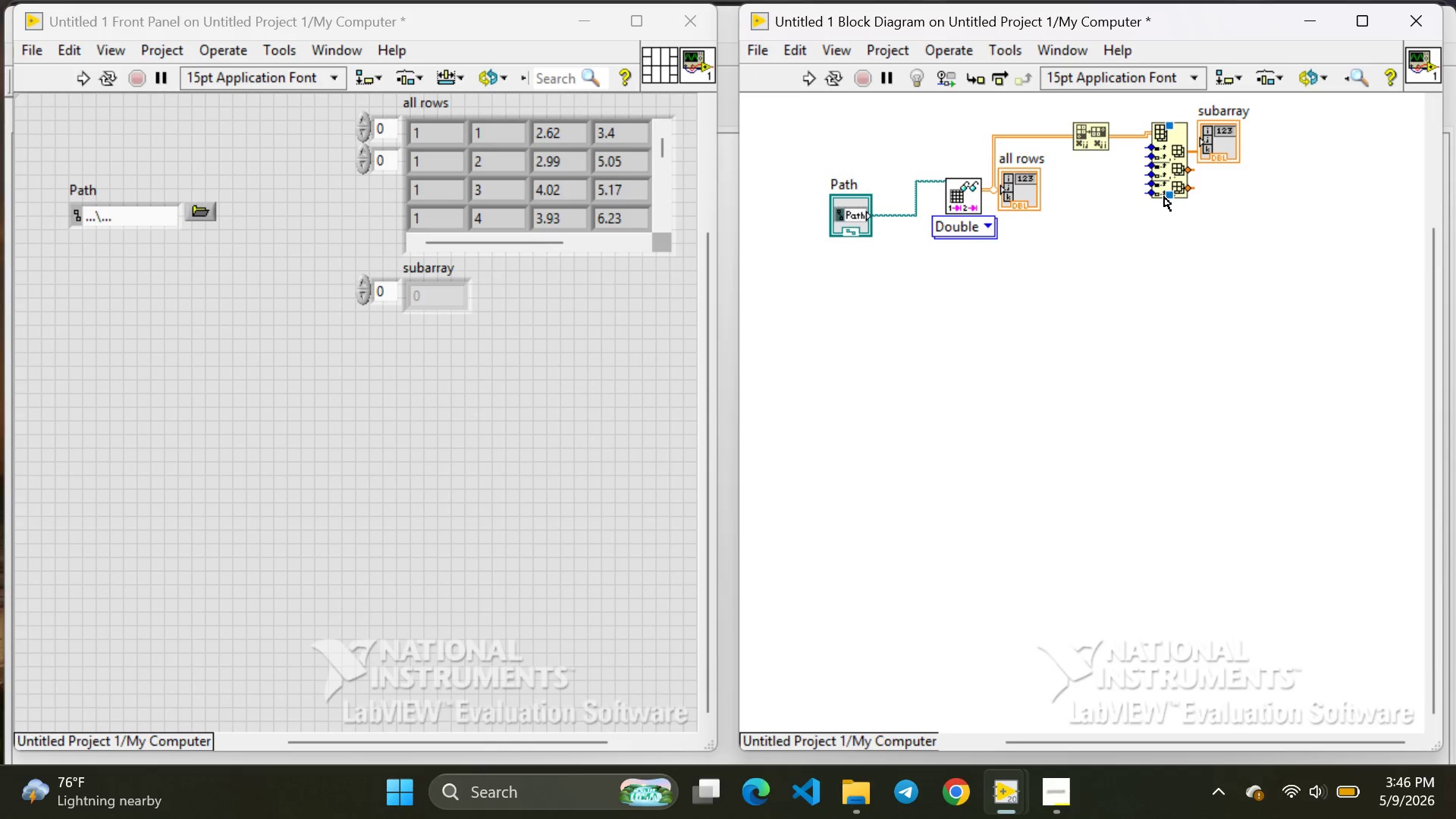 
left_click_drag(start_coordinate=[1167, 196], to_coordinate=[1171, 227])
 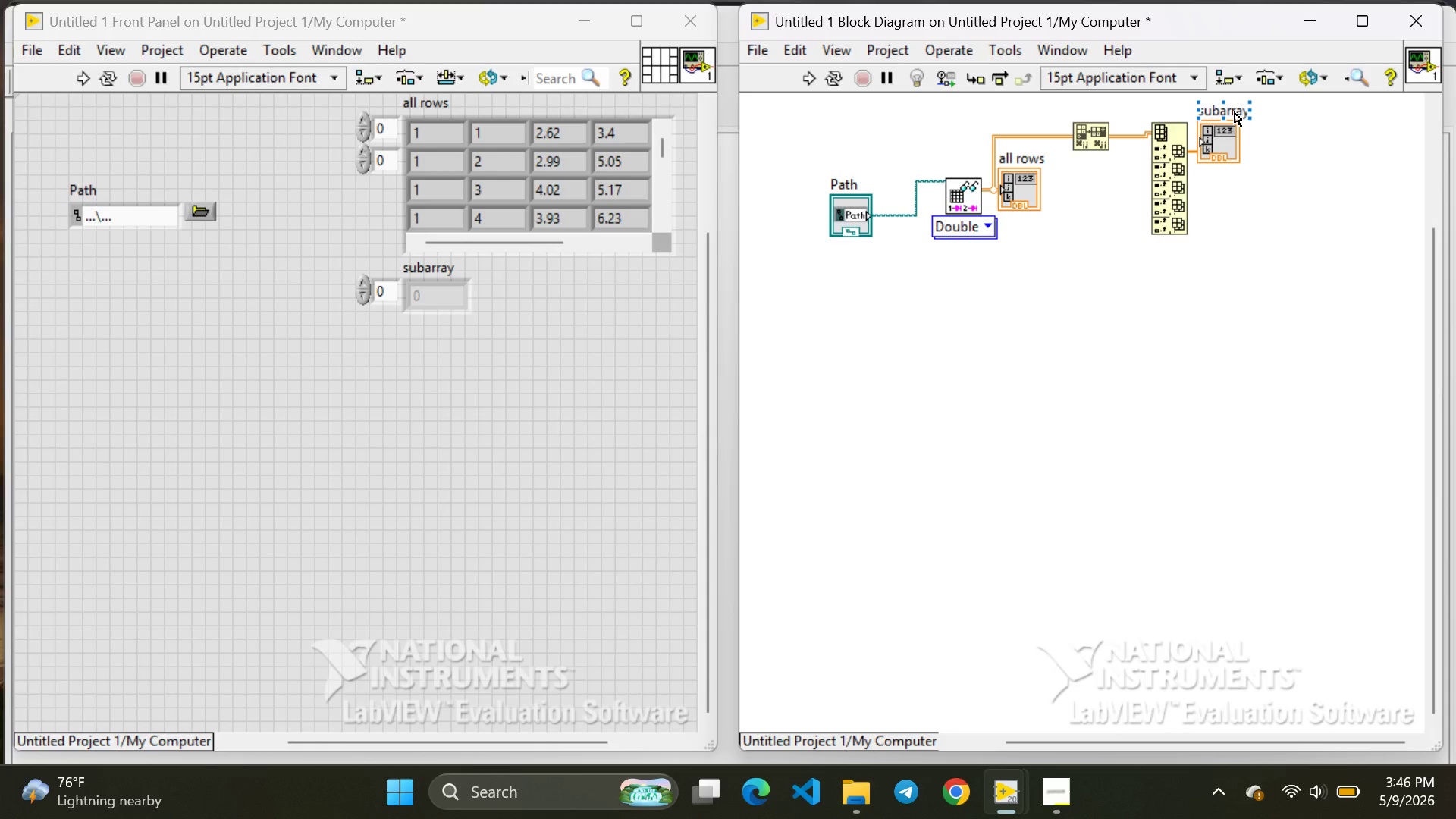 
double_click([1235, 112])
 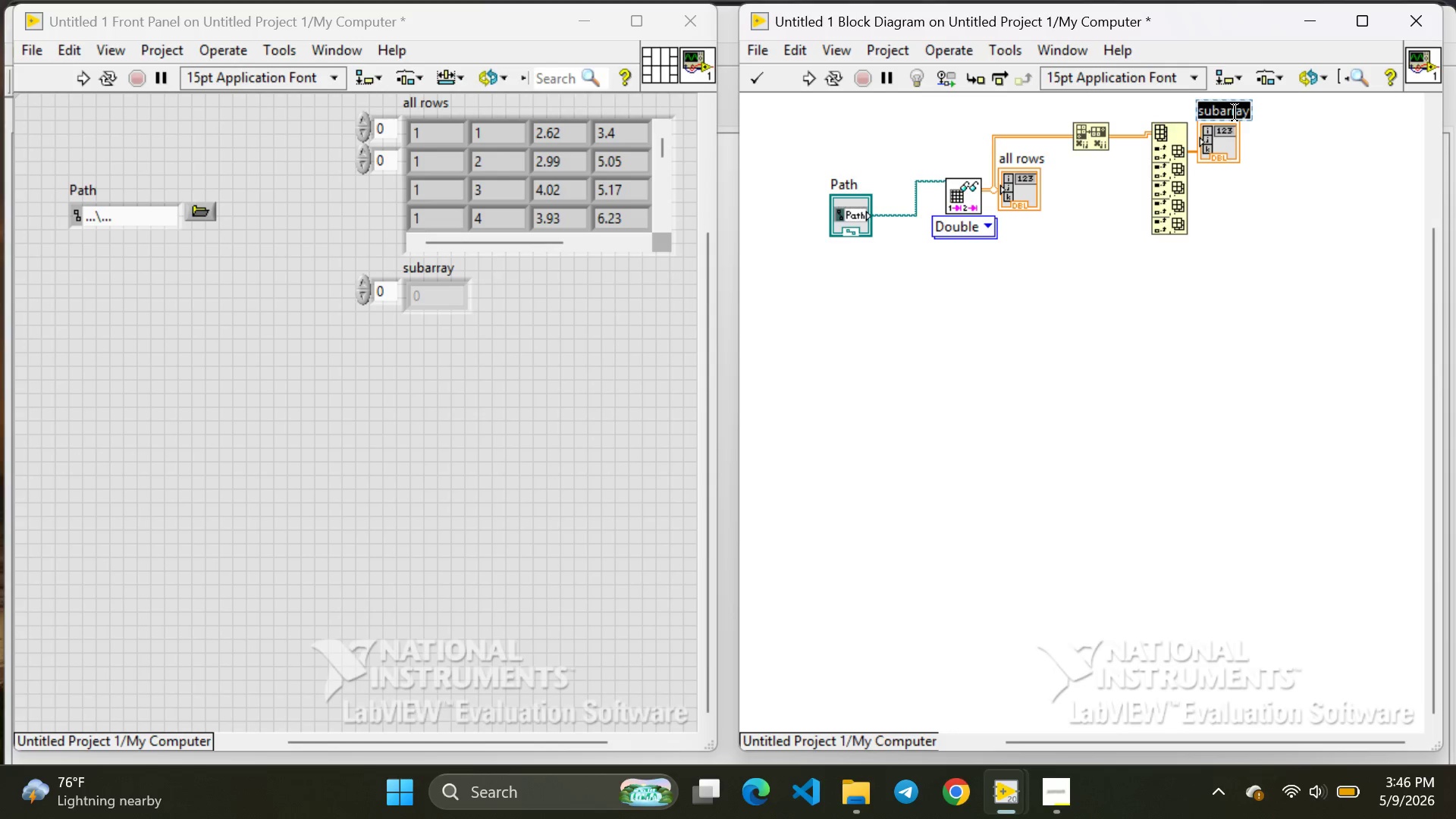 
key(Backspace)
 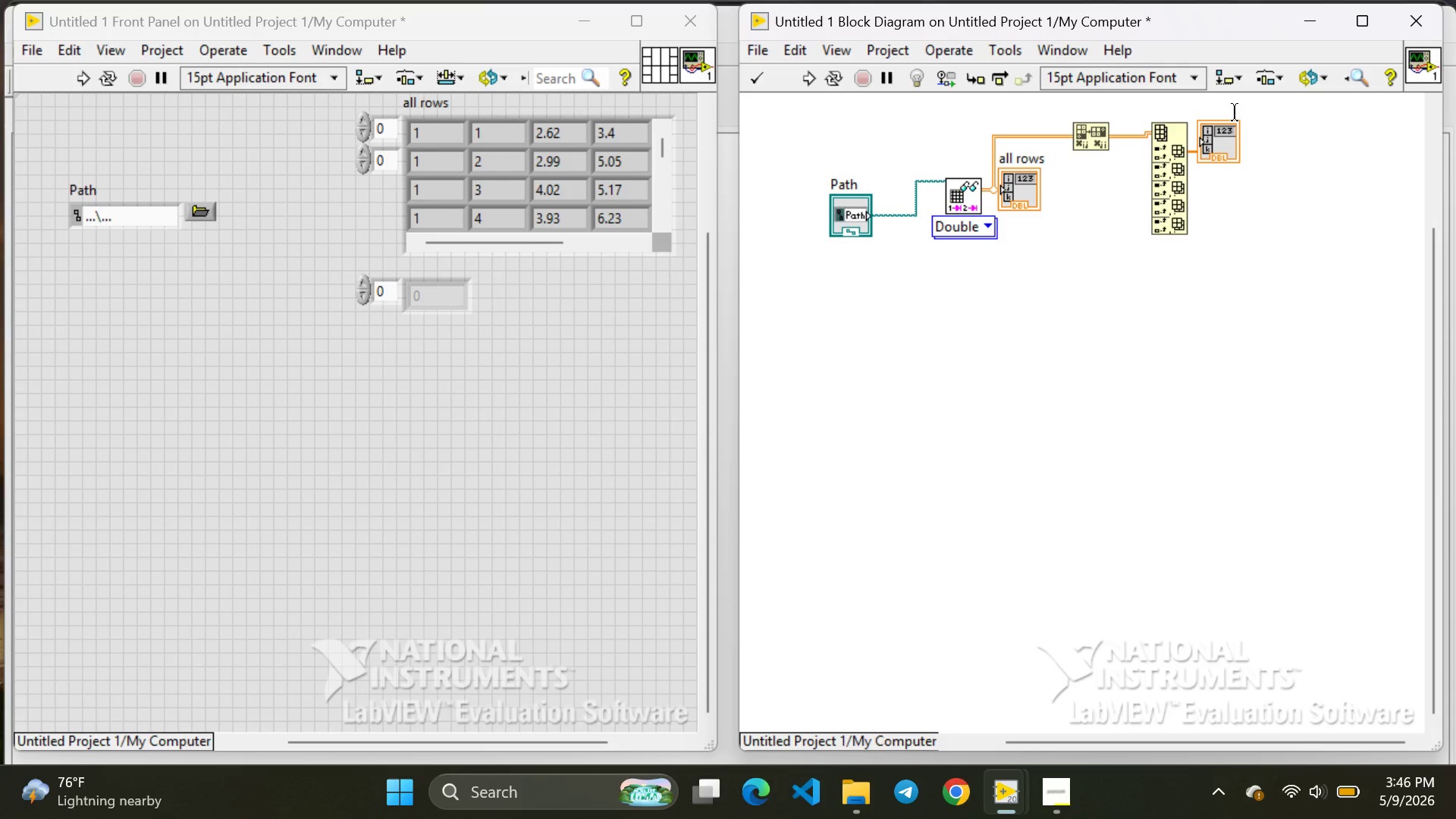 
type(Dateindex Array)
 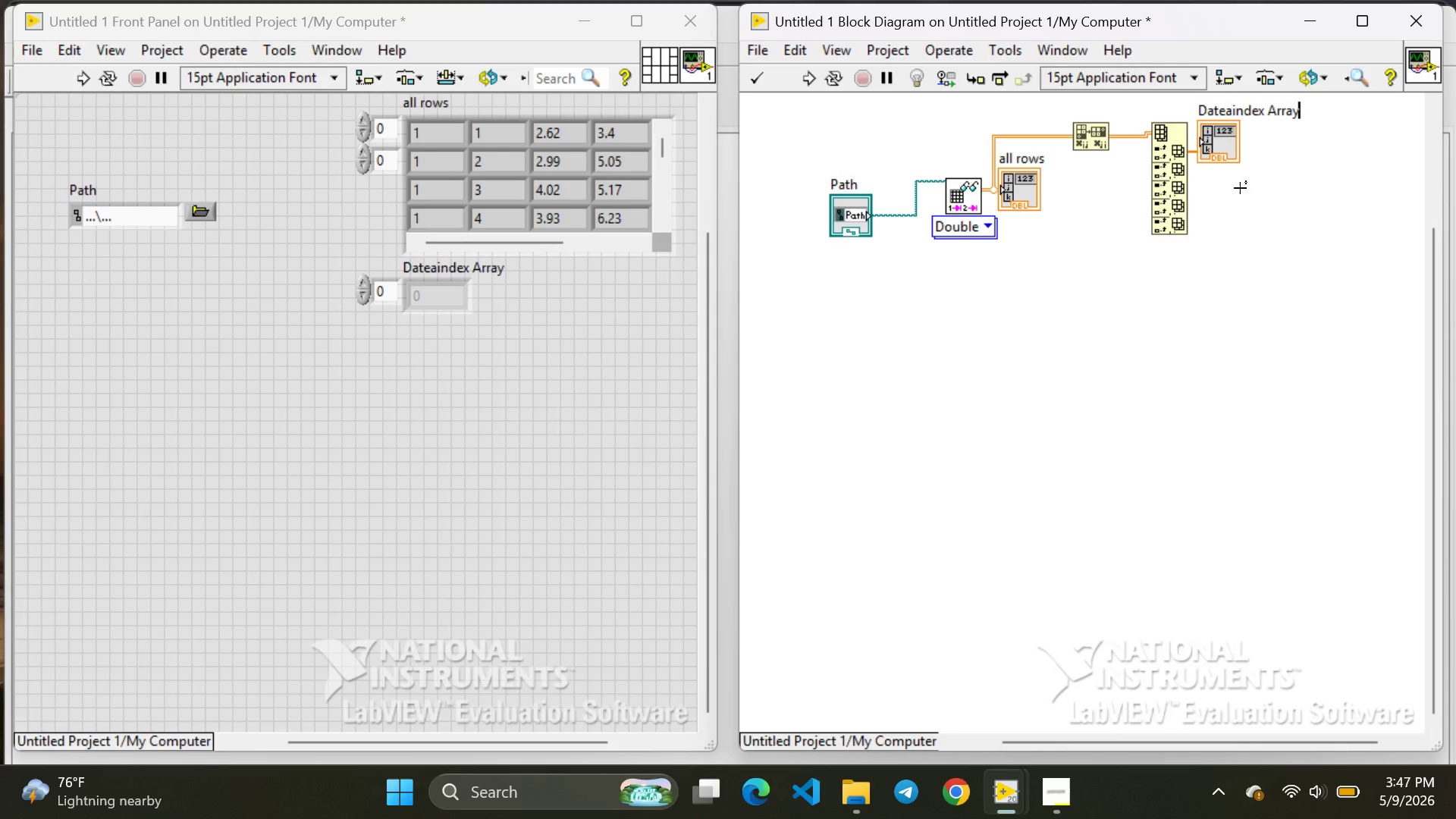 
left_click([1233, 111])
 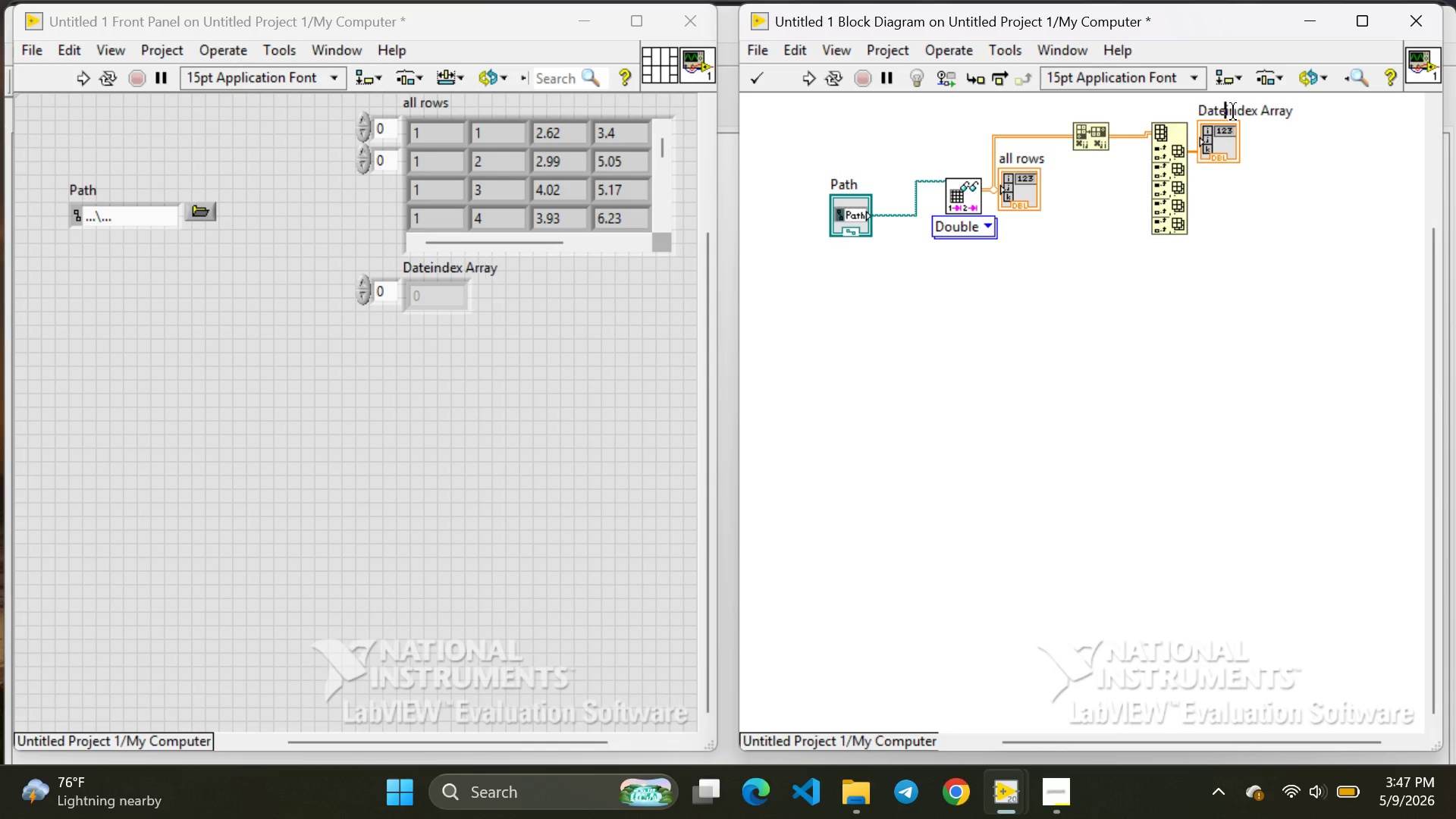 
key(Backspace)
 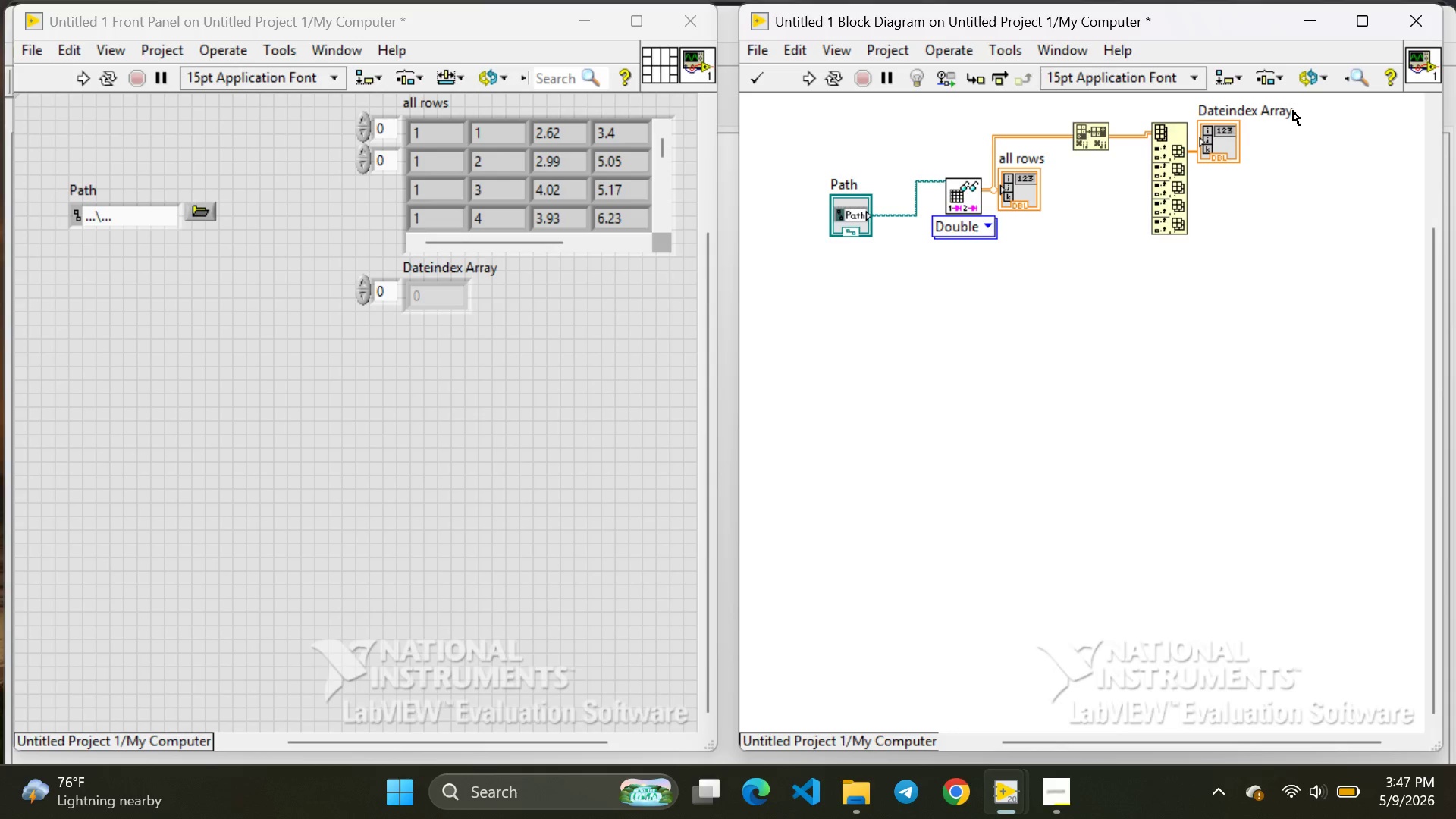 
key(Space)
 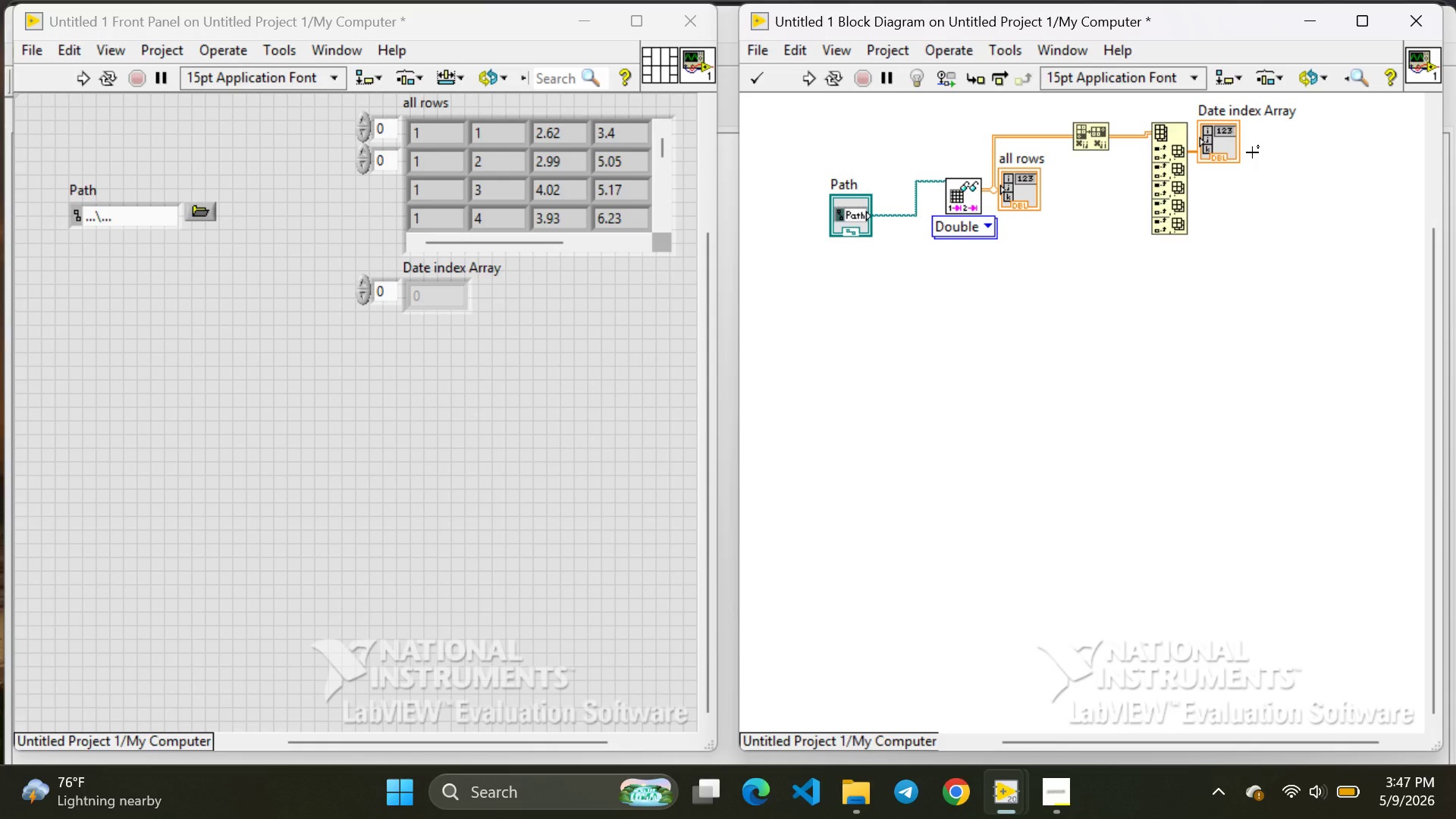 
key(Backspace)
 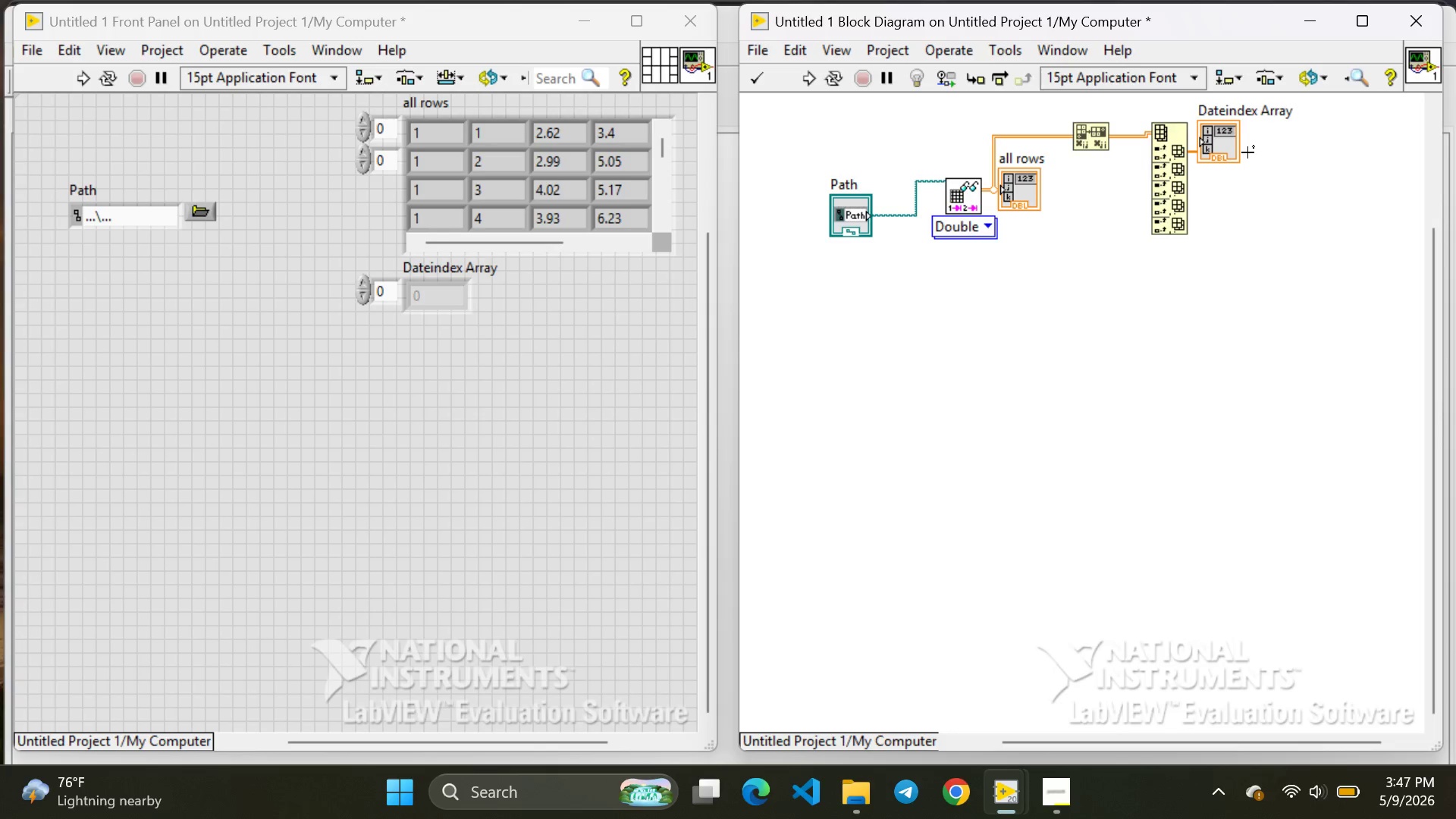 
key(Delete)
 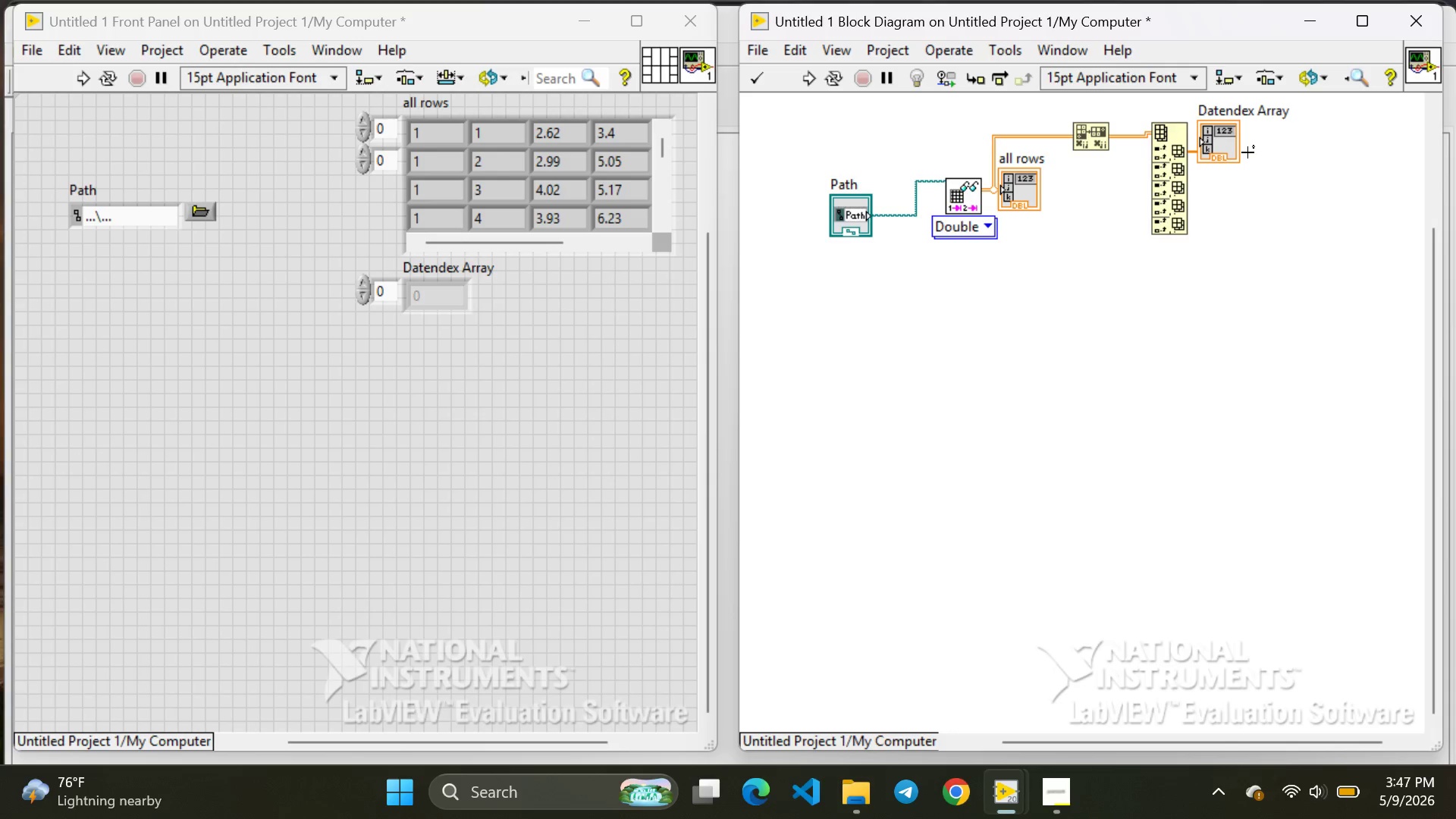 
key(Shift+ShiftLeft)
 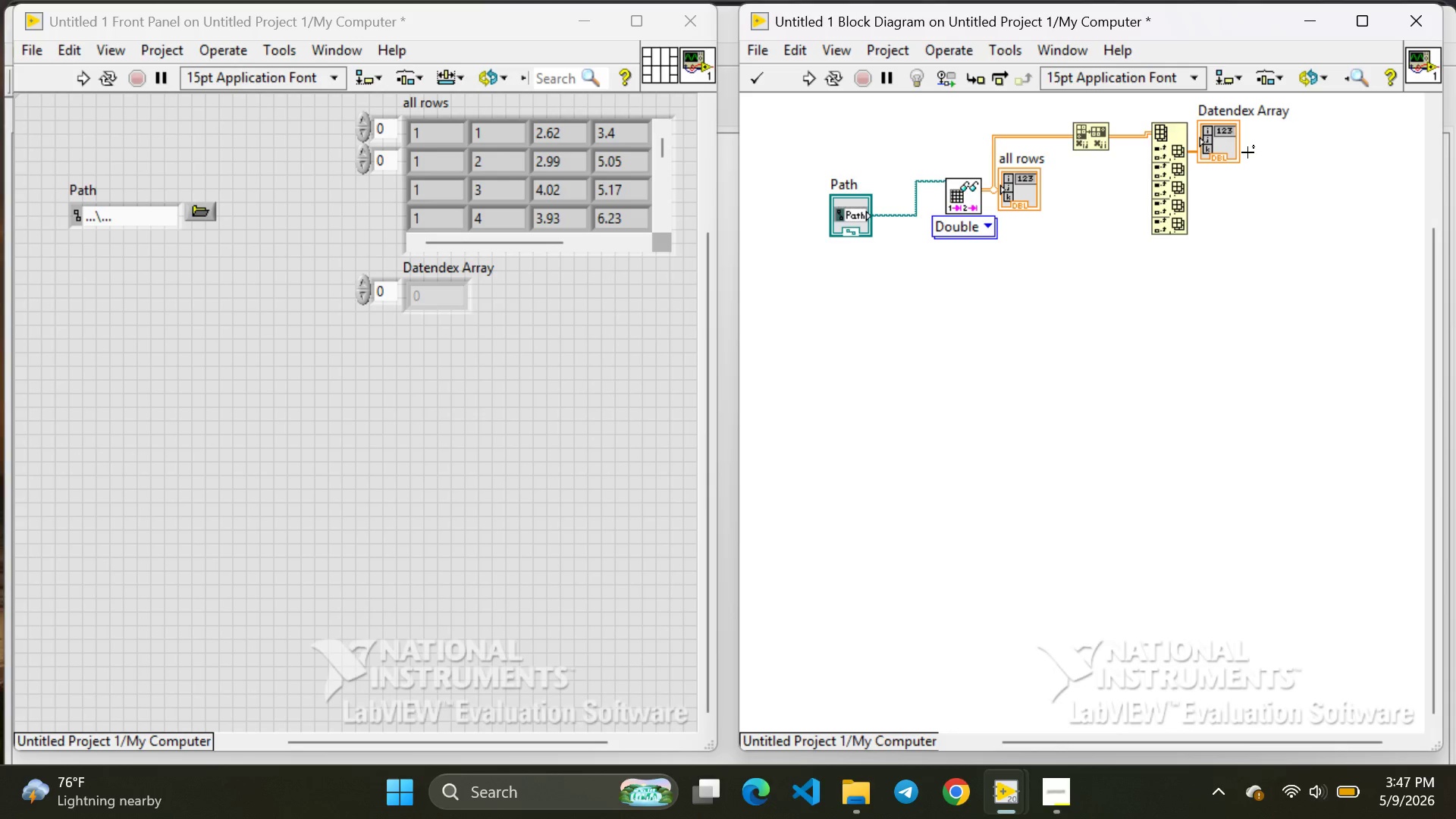 
key(Shift+ShiftLeft)
 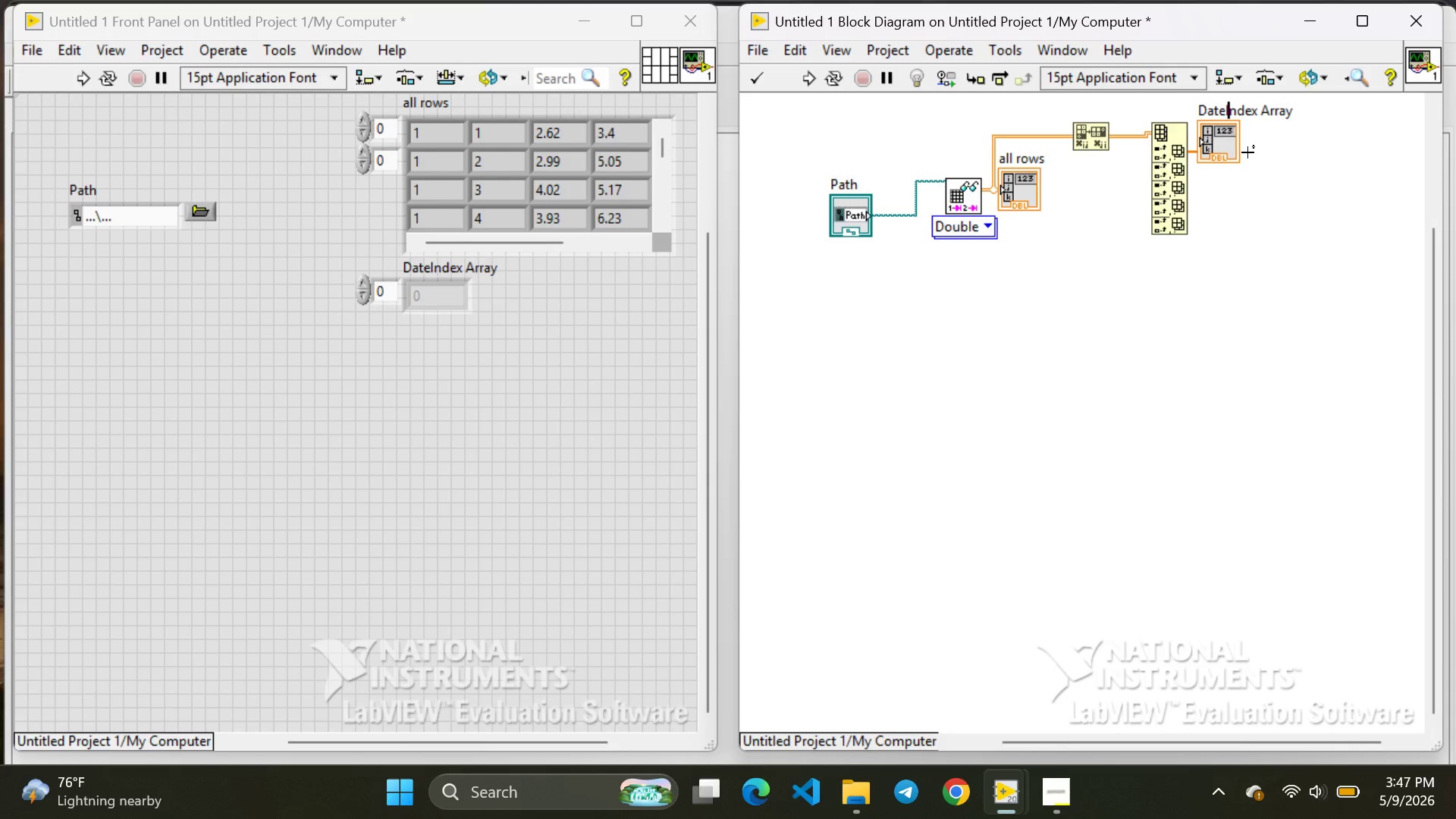 
key(Shift+I)
 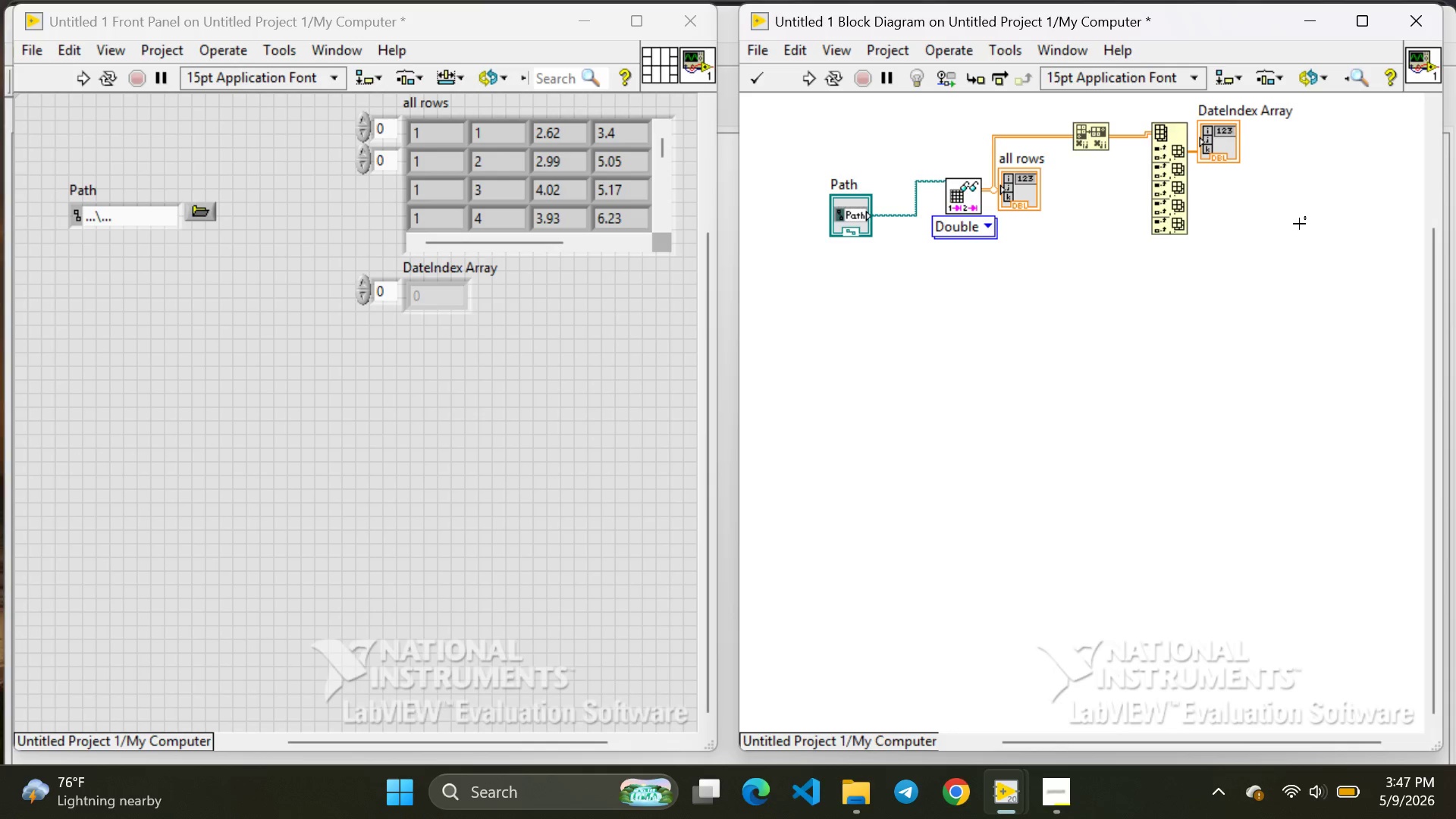 
left_click([1299, 224])
 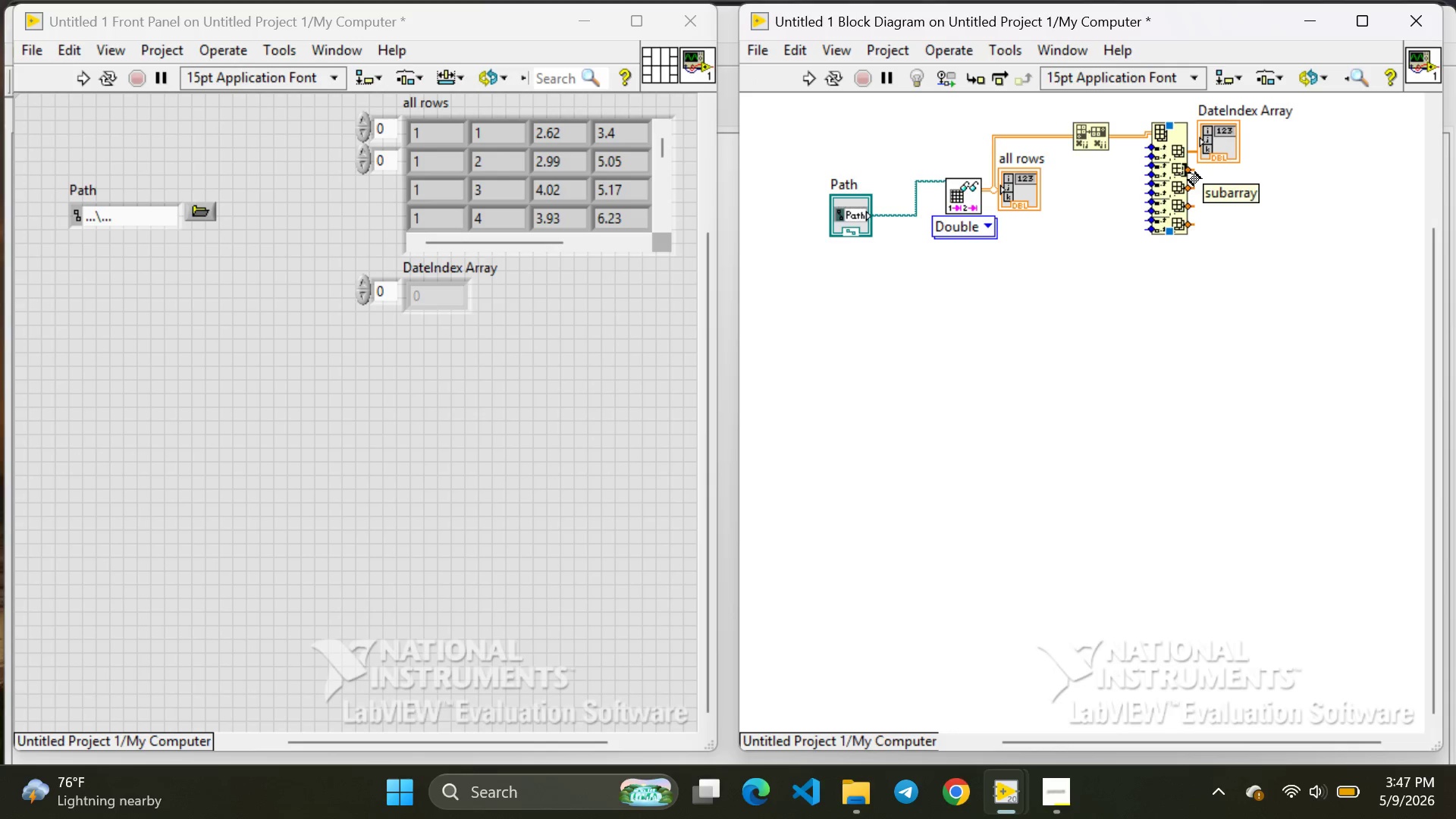 
right_click([1188, 173])
 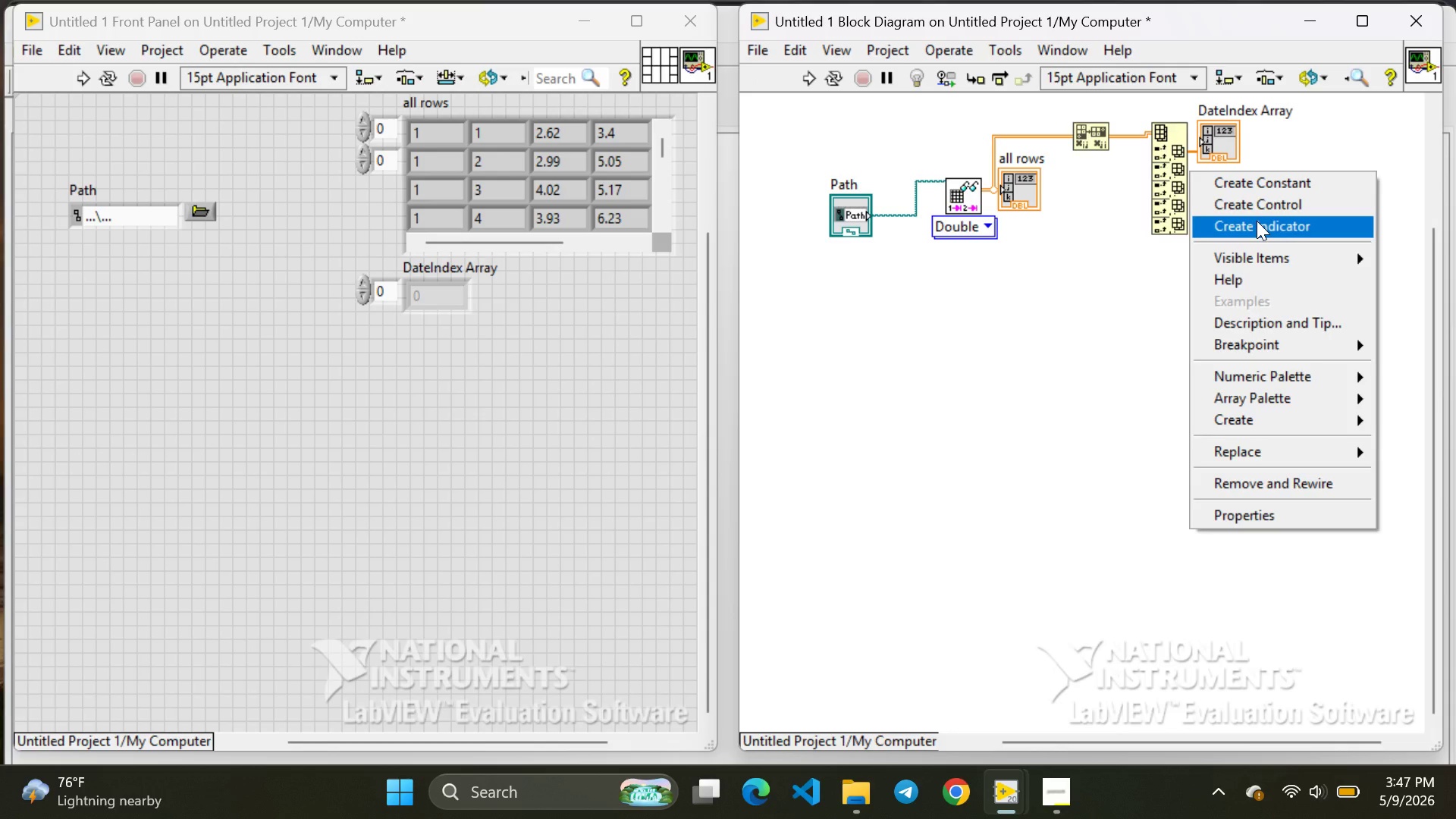 
left_click([1257, 221])
 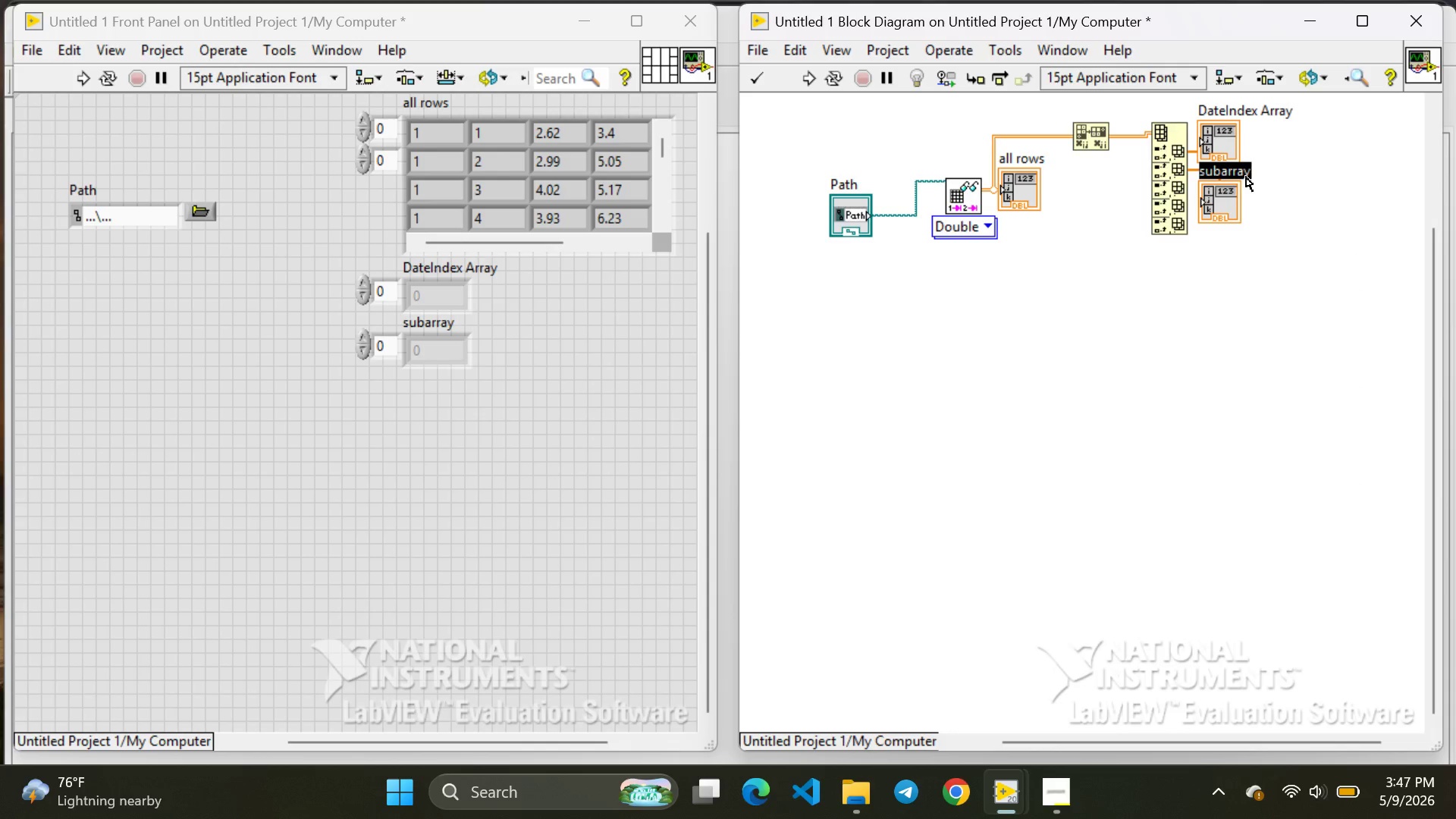 
double_click([1246, 177])
 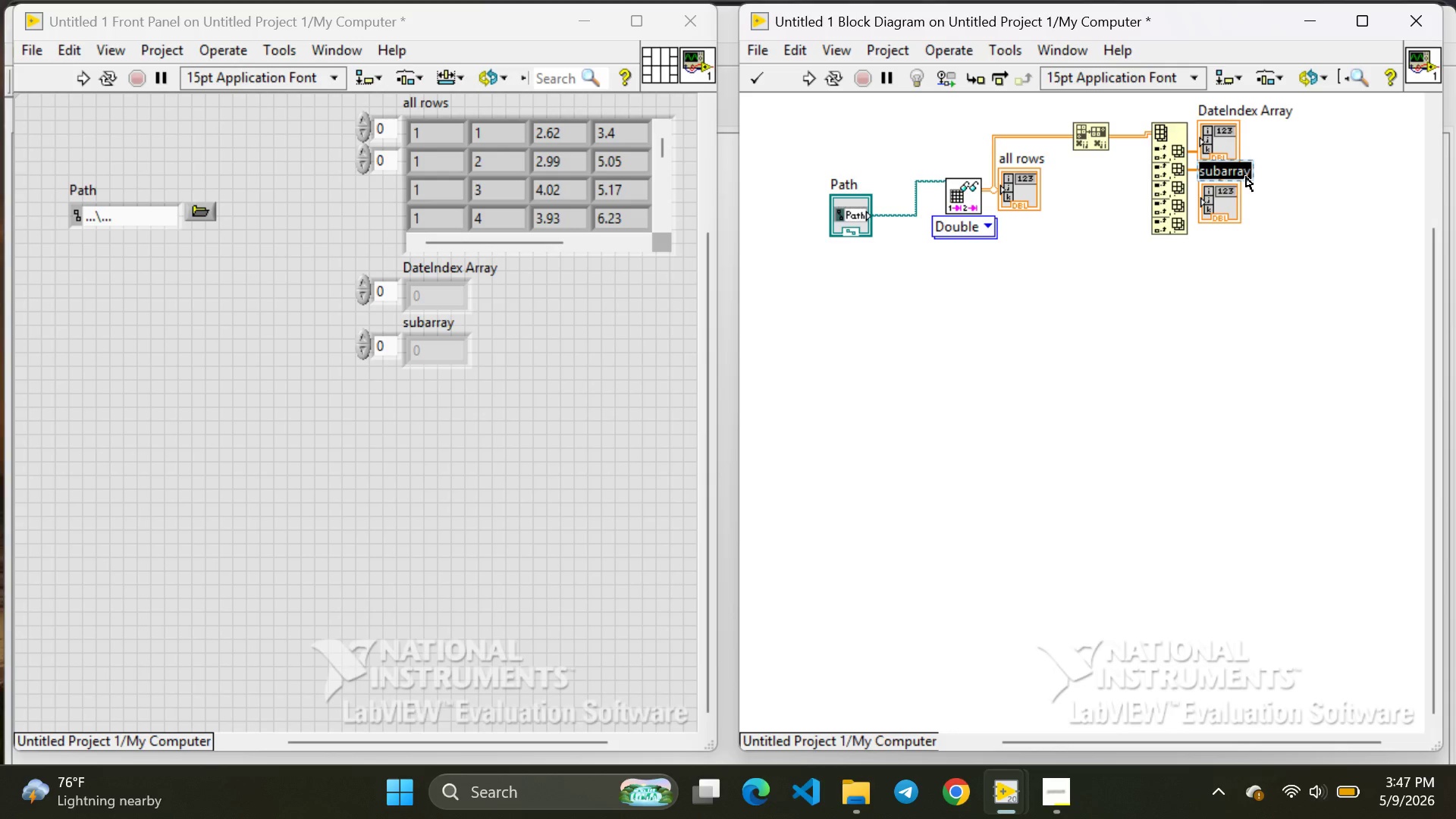 
key(Backspace)
 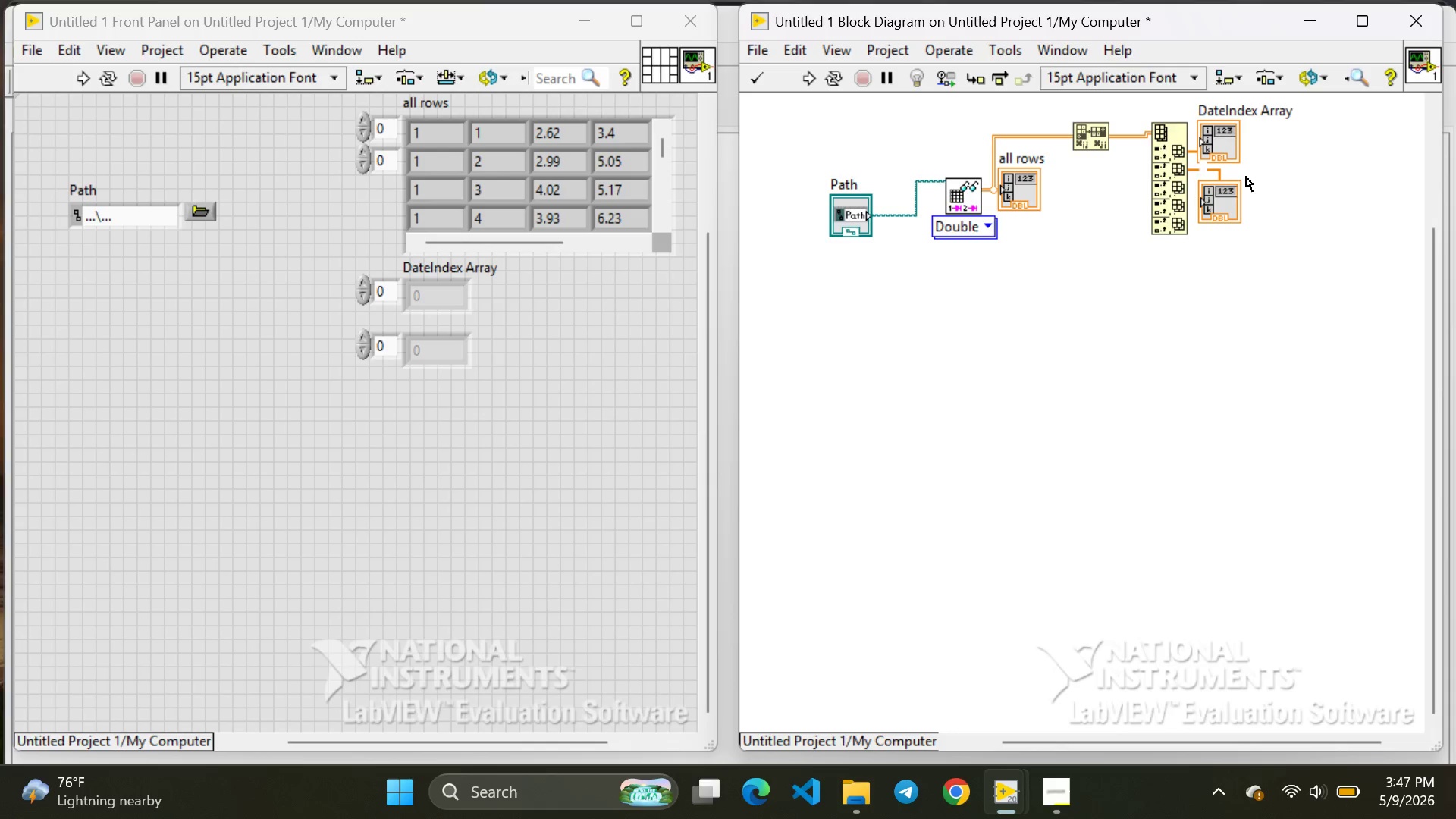 
type(RoutID)
 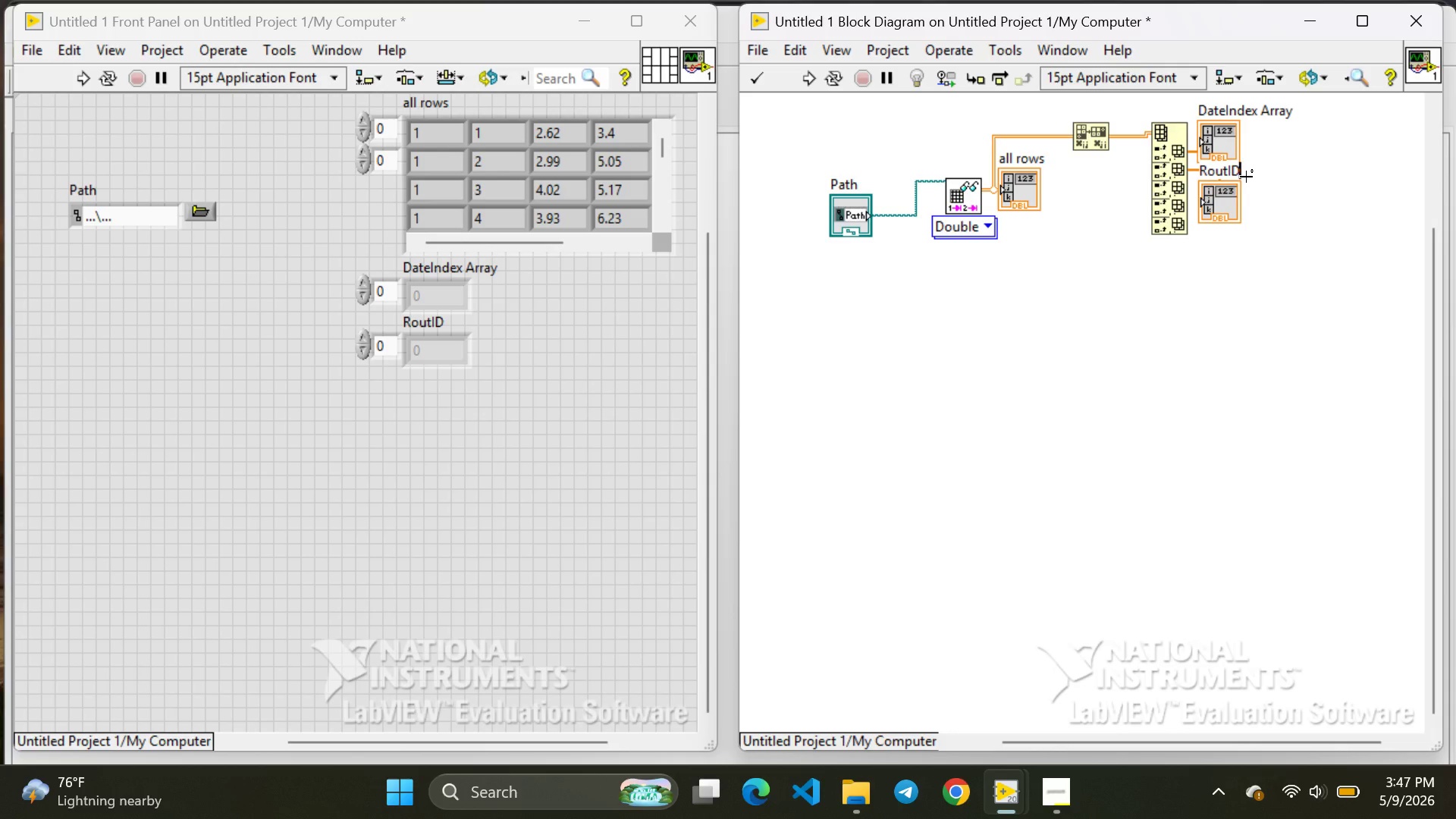 
wait(6.12)
 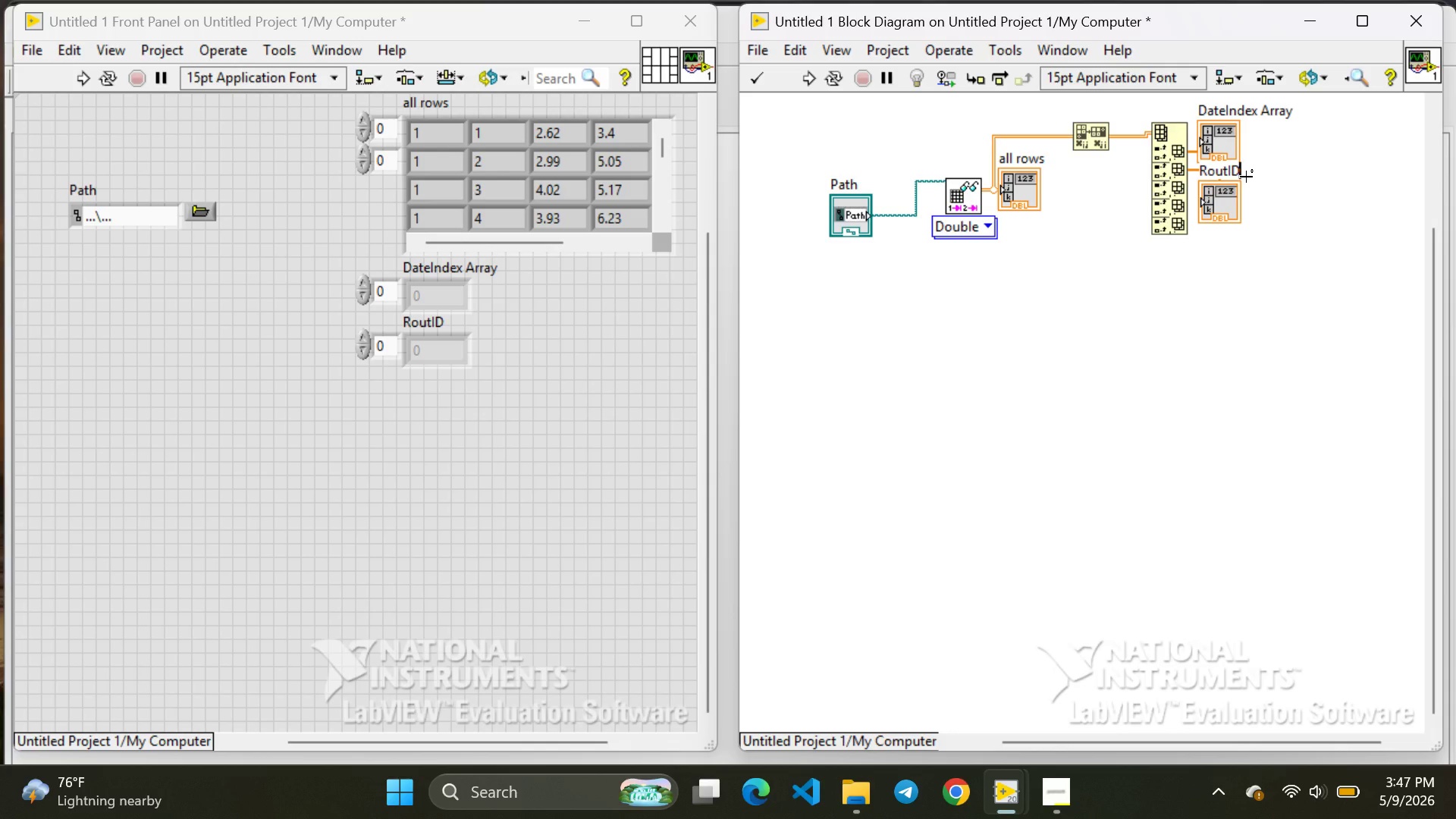 
key(ArrowLeft)
 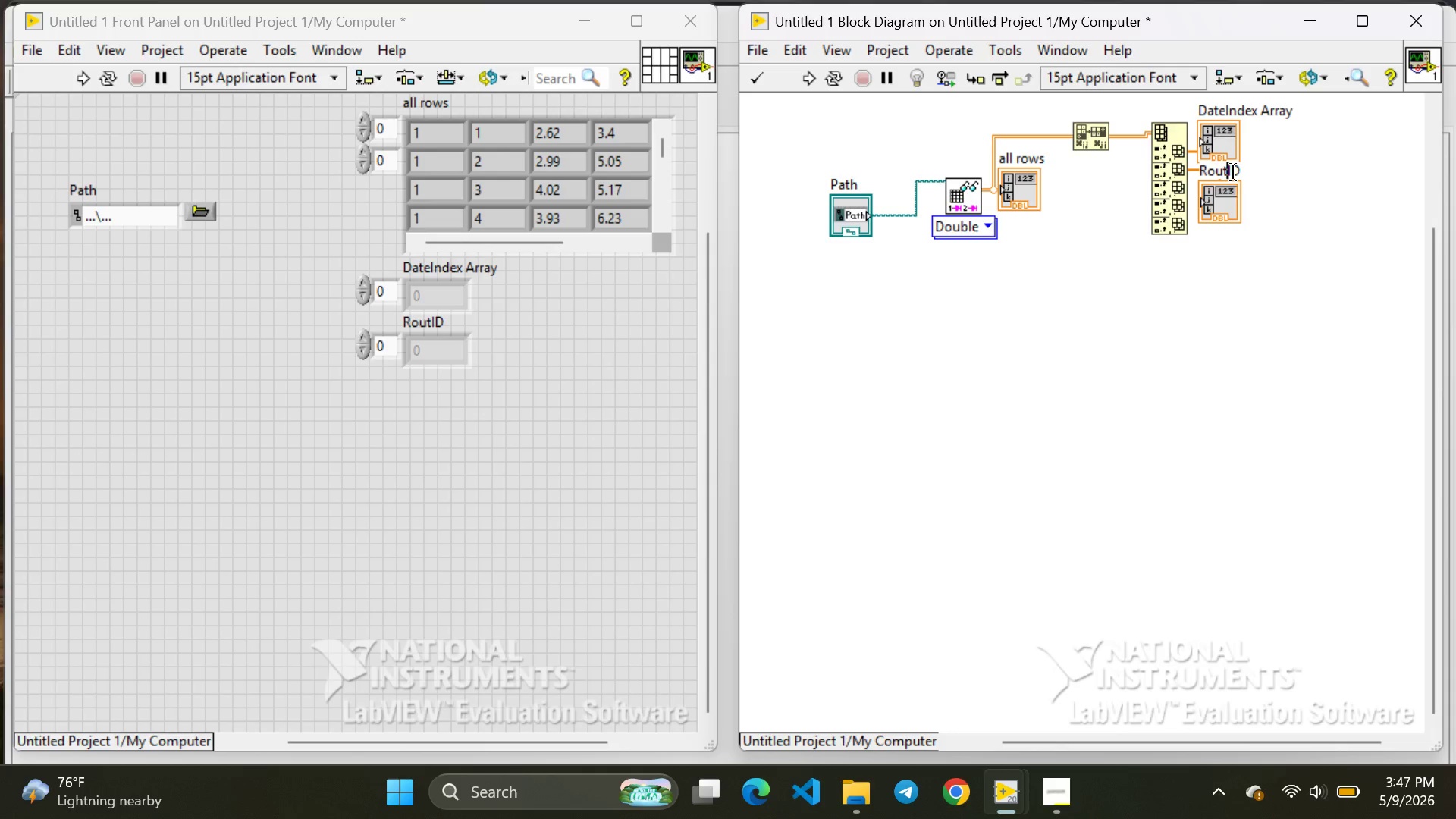 
key(ArrowLeft)
 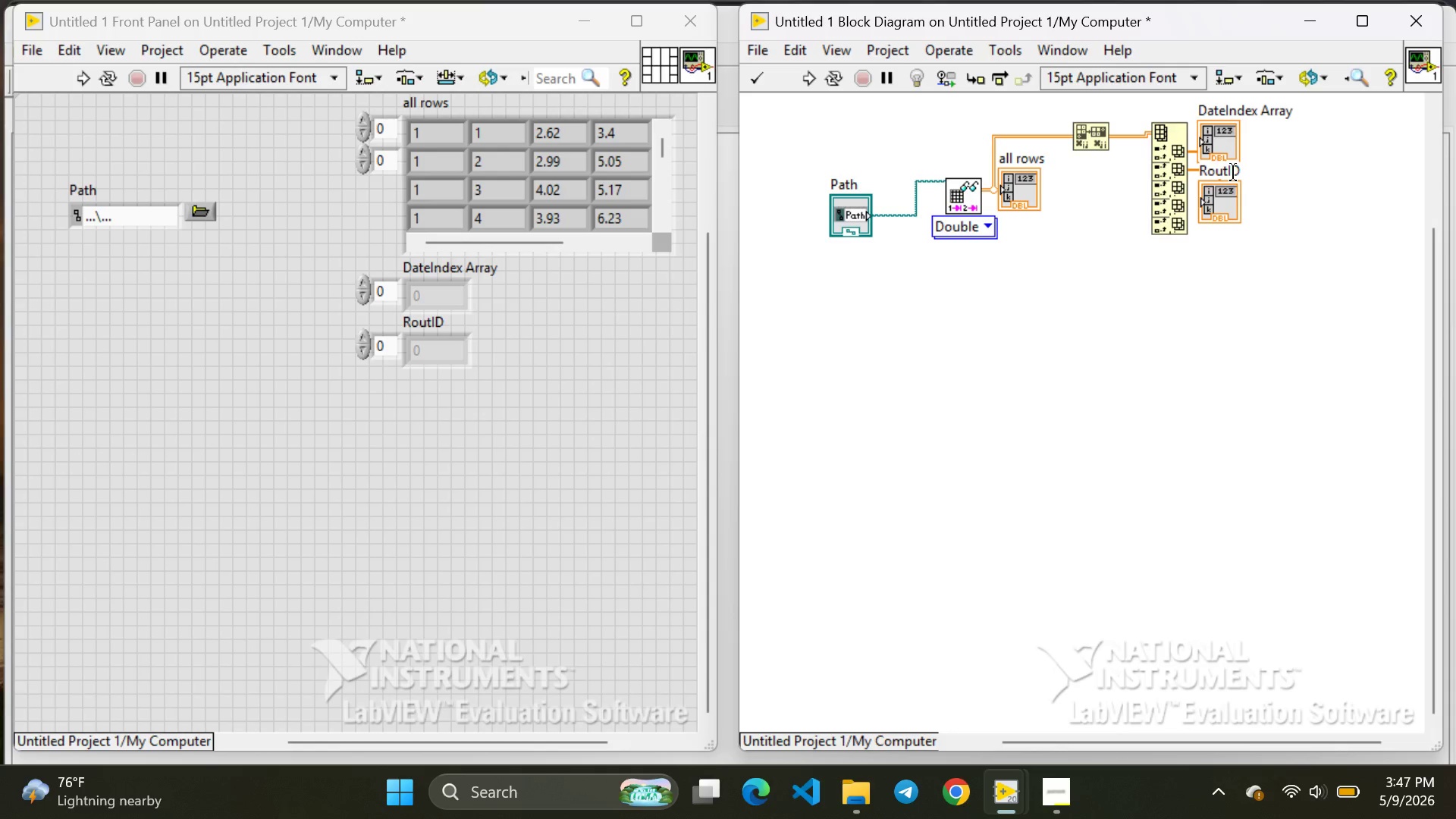 
key(E)
 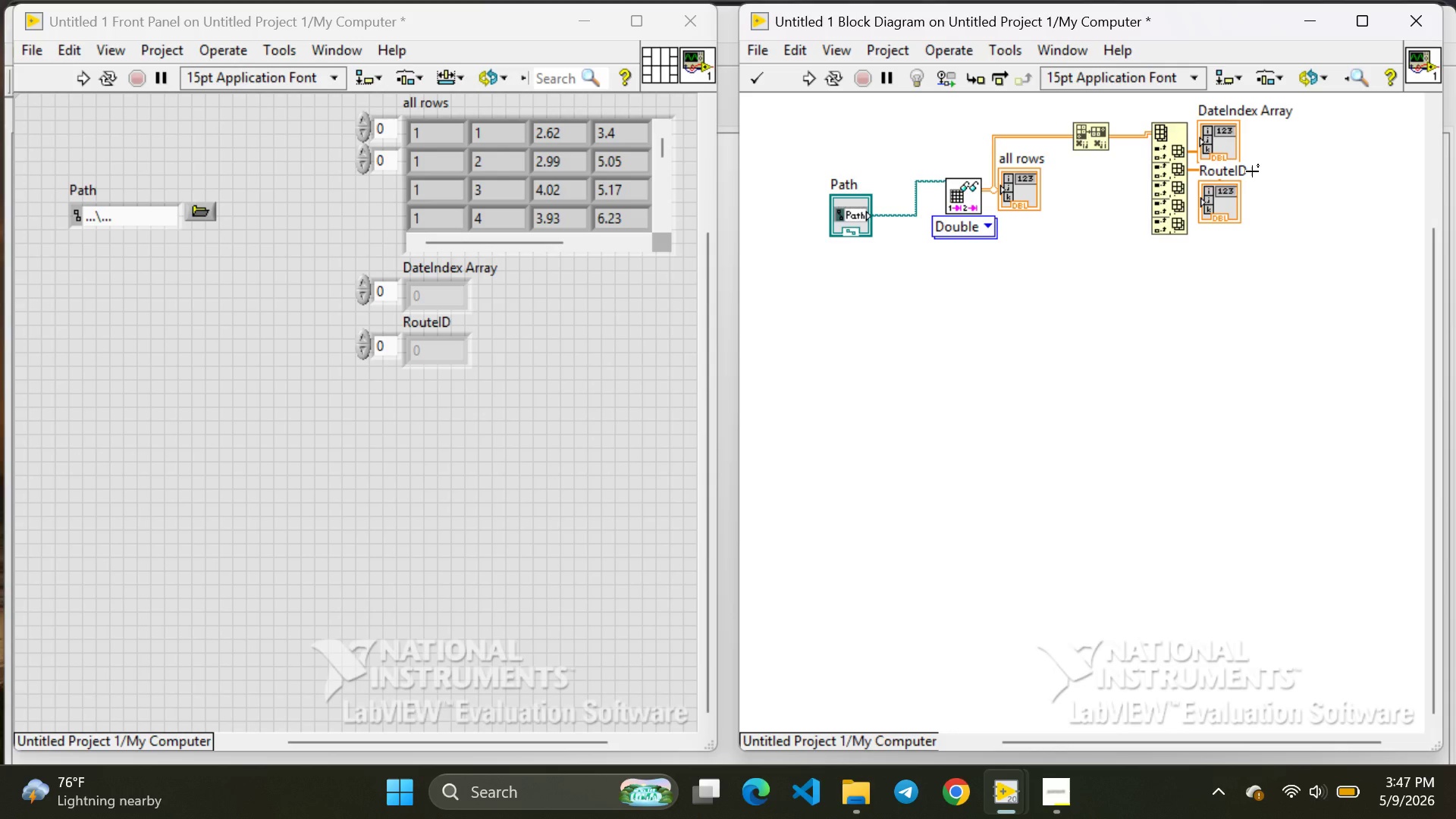 
left_click([1252, 171])
 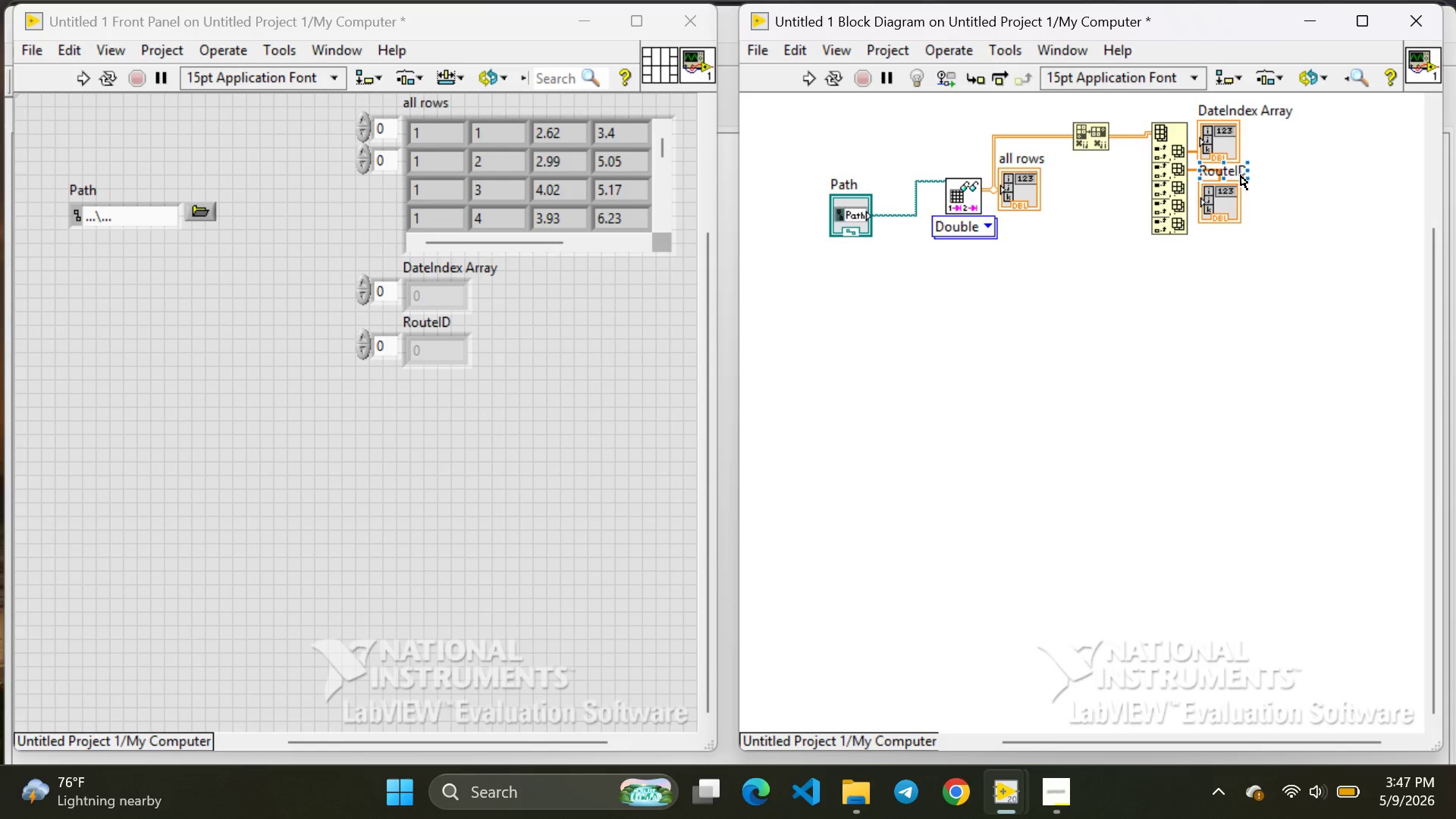 
double_click([1241, 175])
 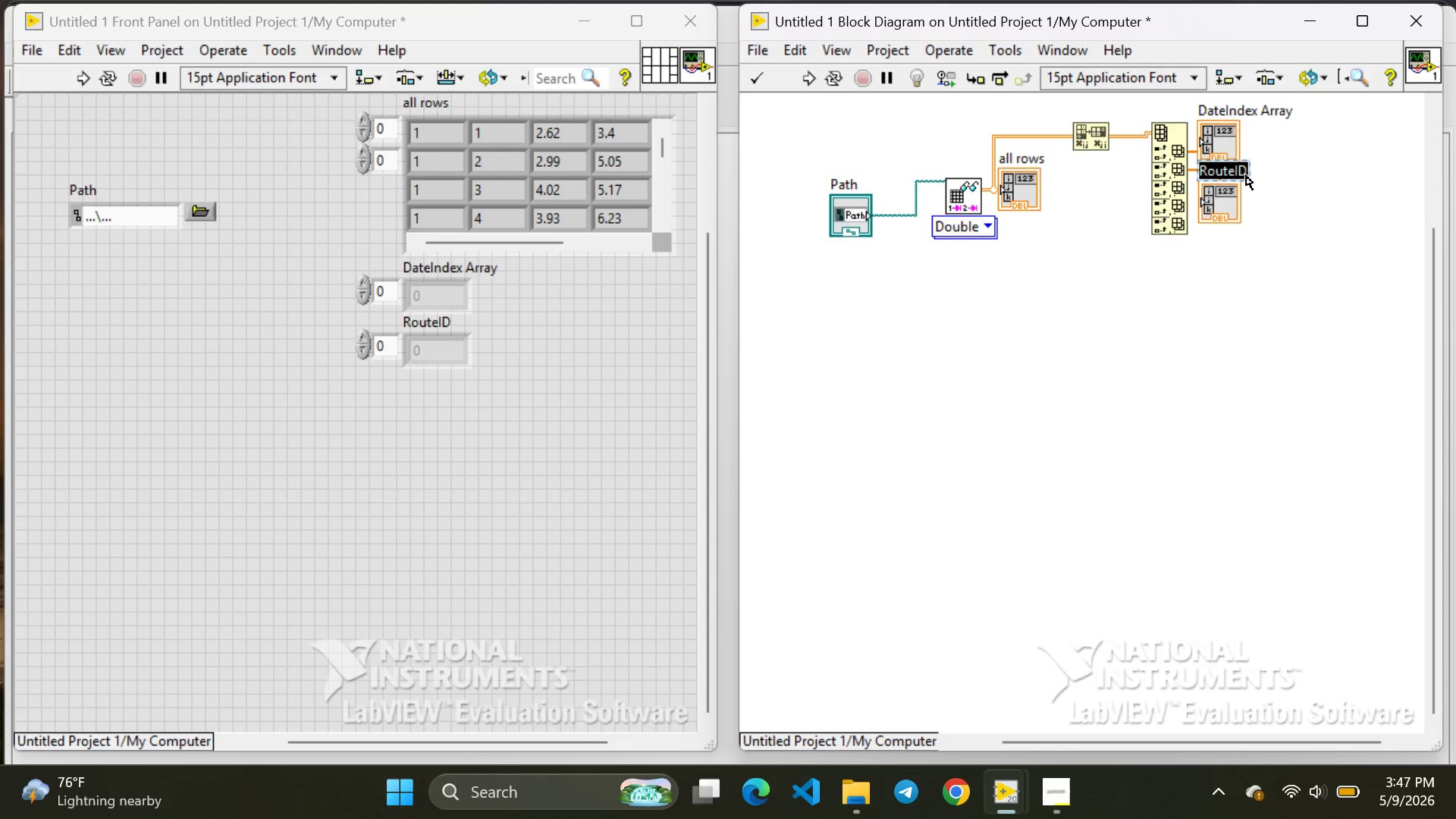 
left_click([1246, 174])
 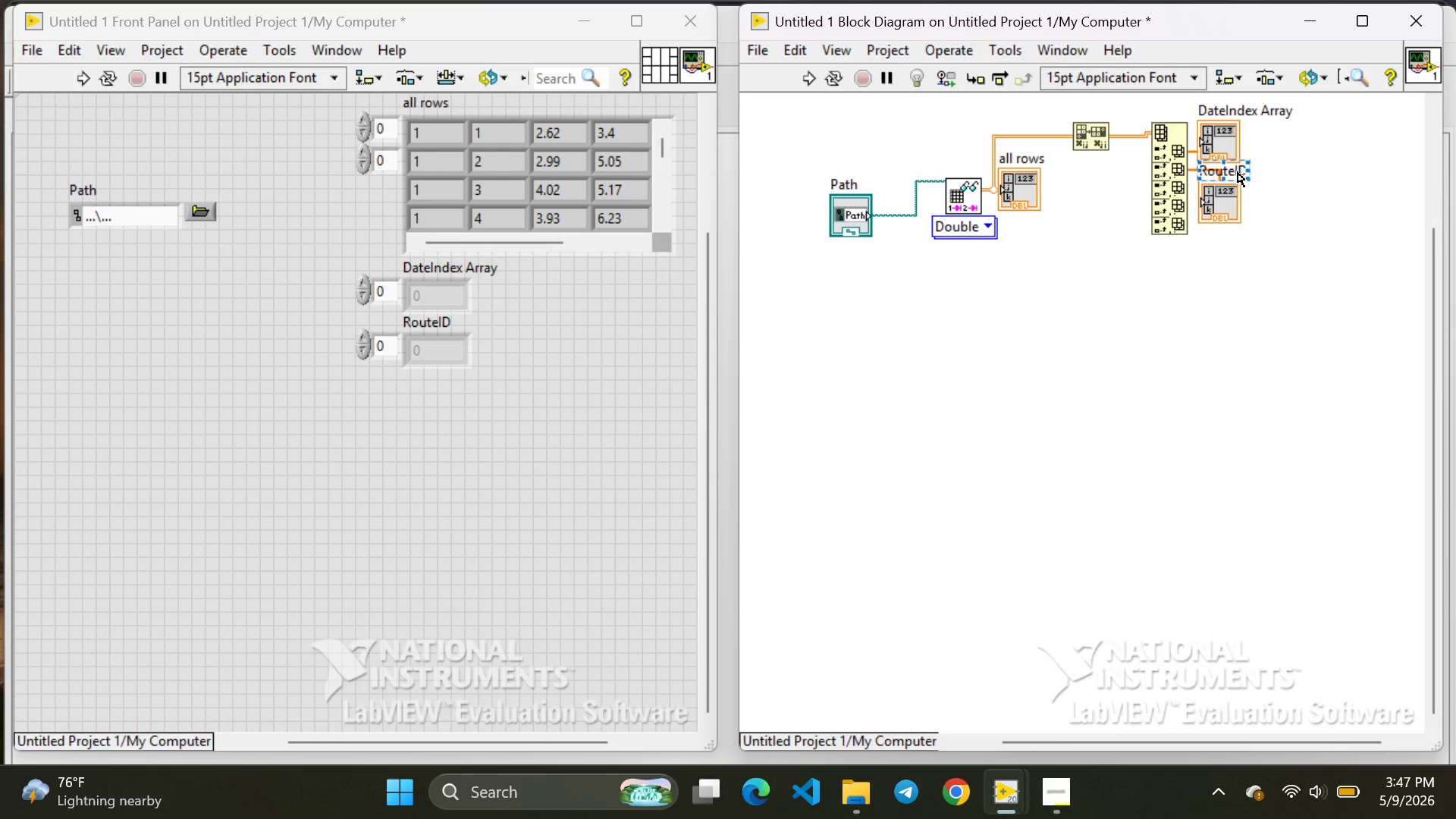 
double_click([1237, 171])
 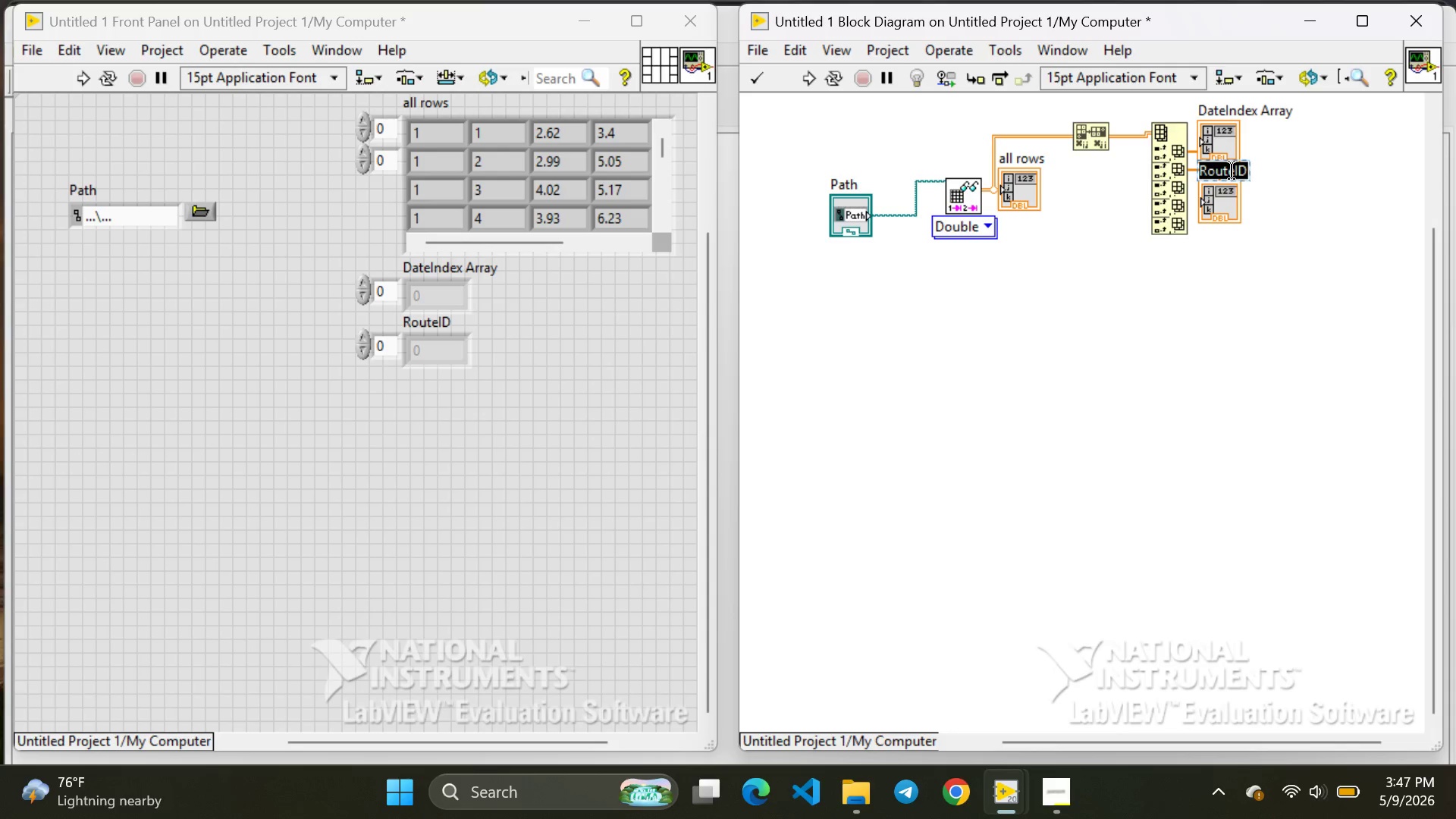 
double_click([1232, 171])
 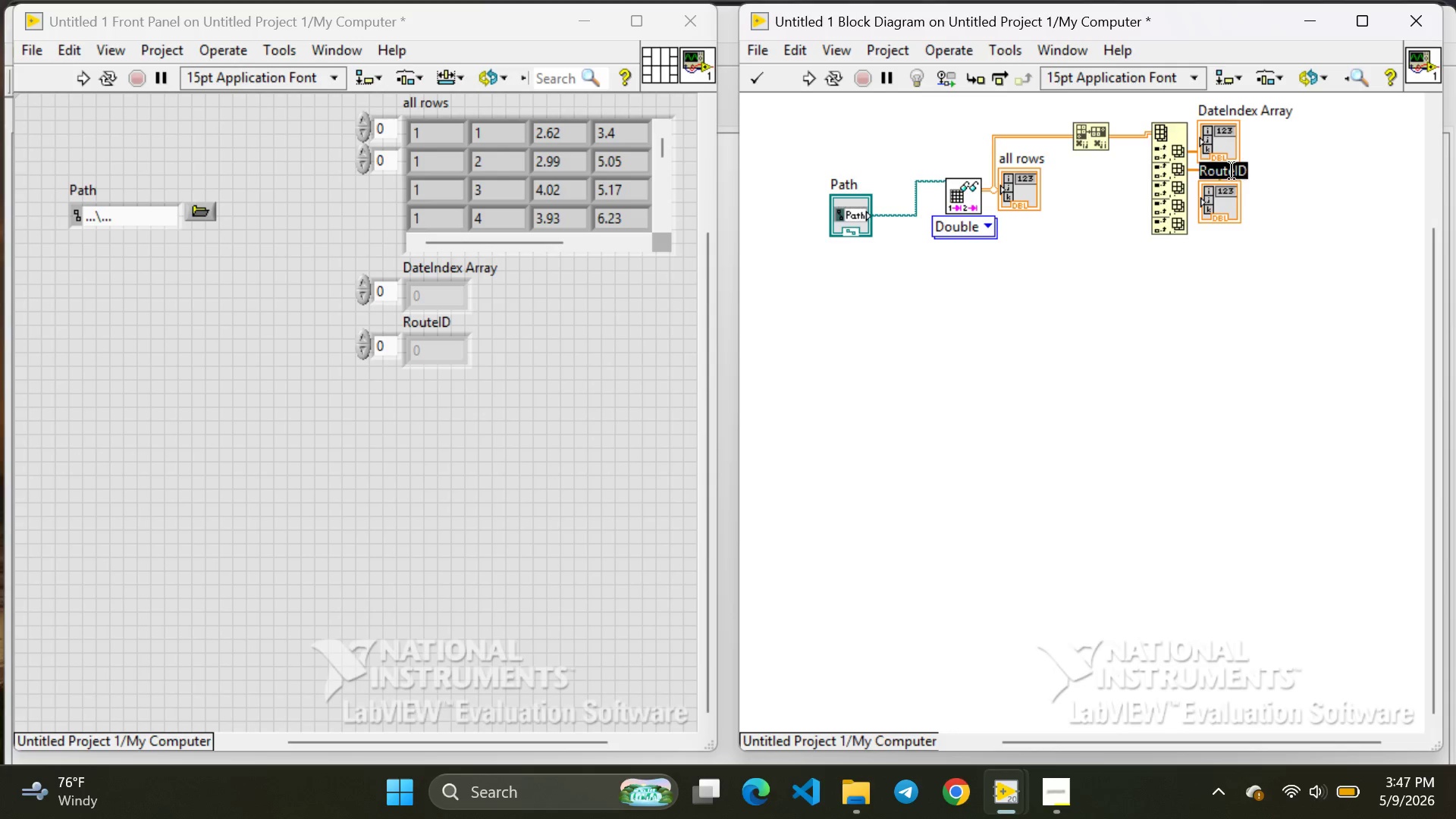 
key(ArrowRight)
 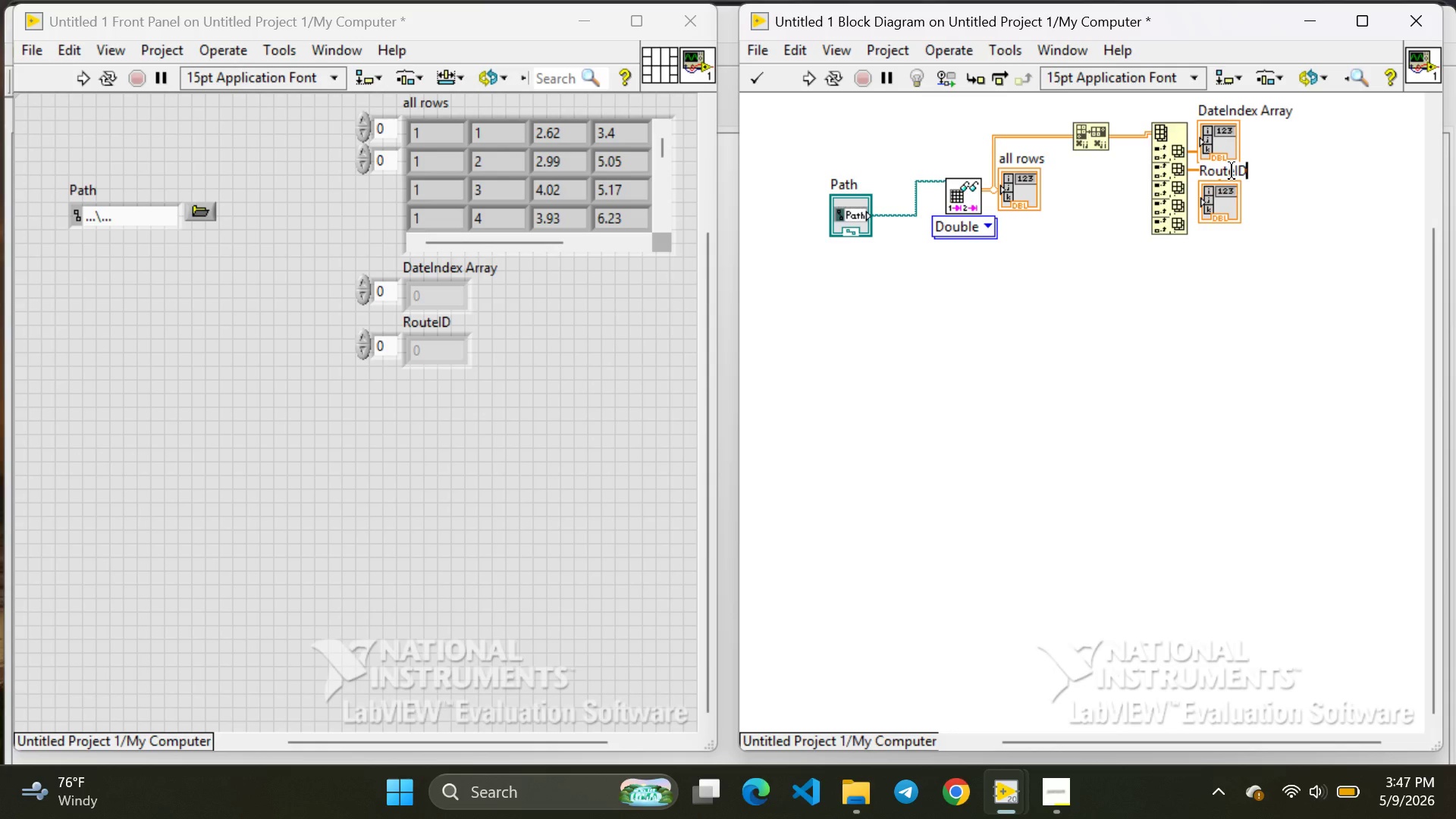 
key(ArrowRight)
 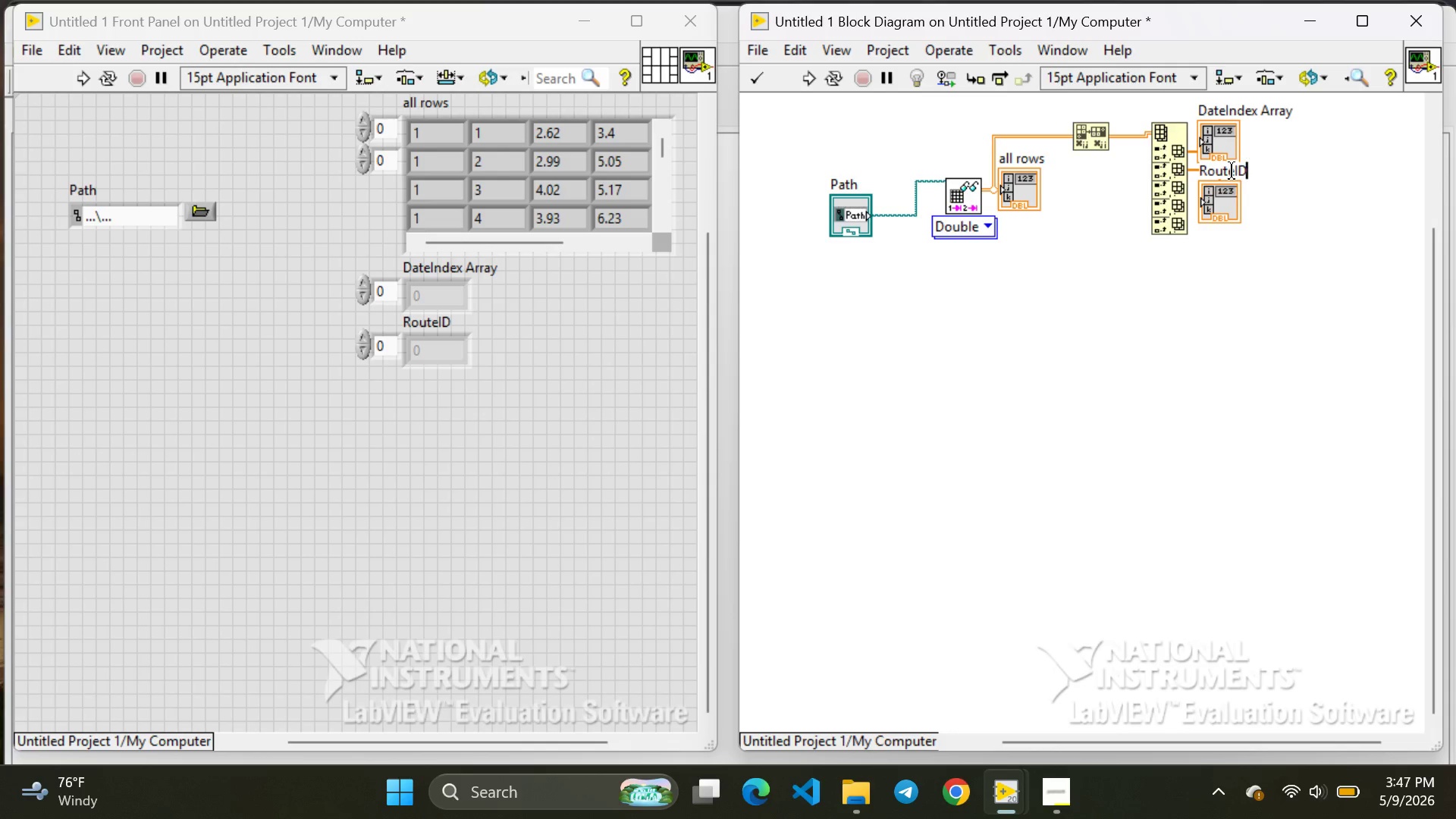 
type( Array)
 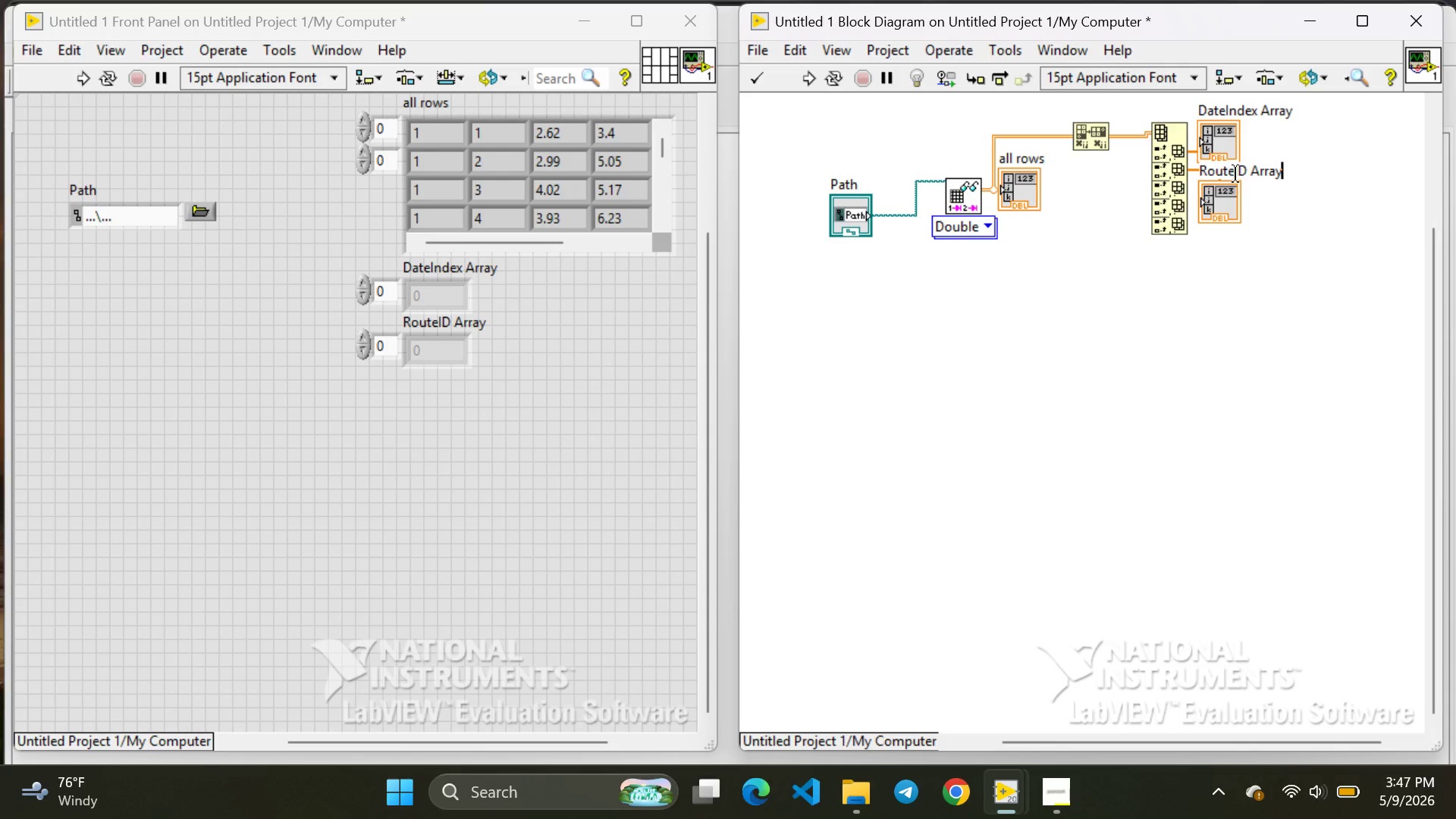 
left_click([1290, 243])
 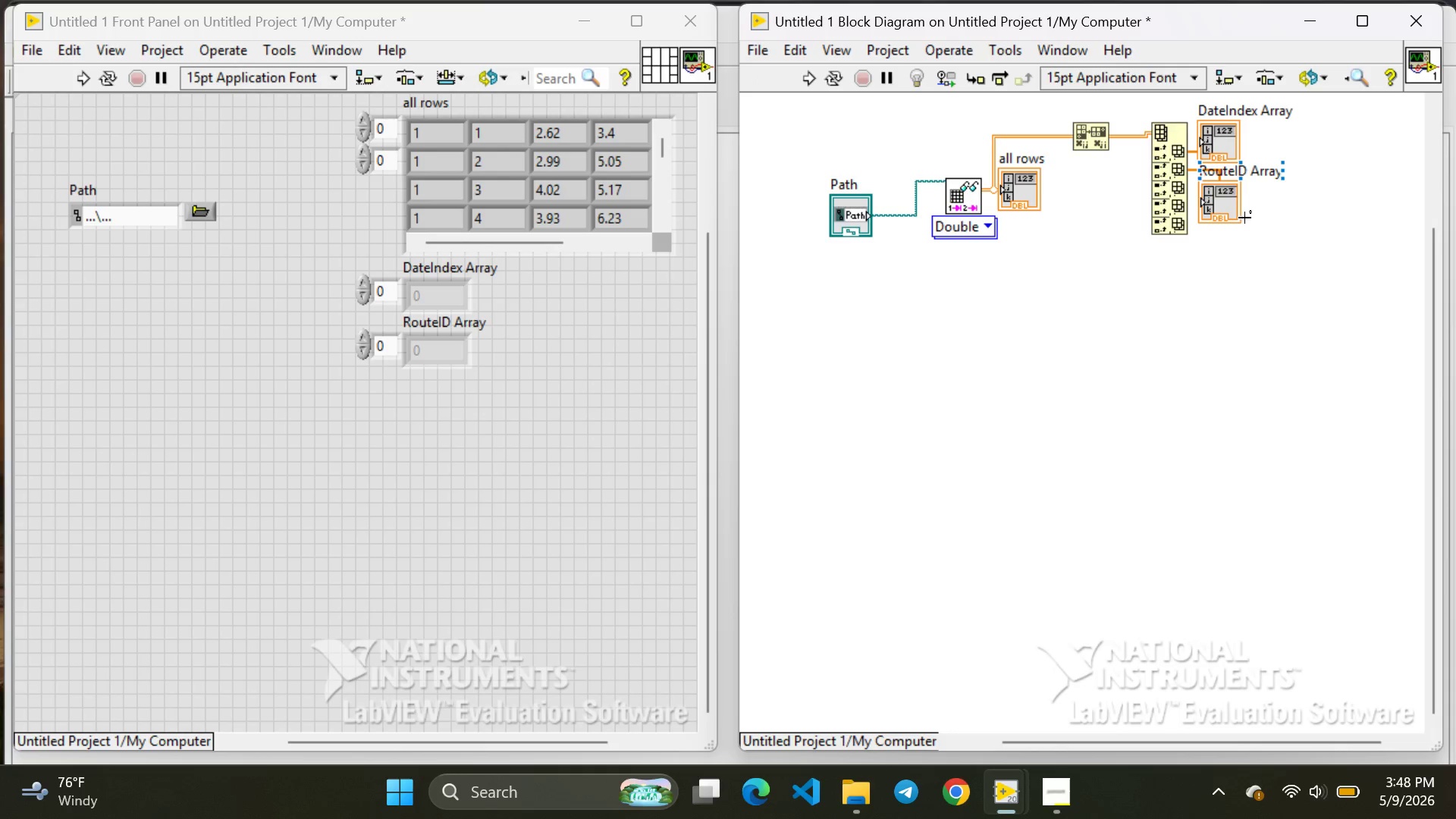 
wait(6.88)
 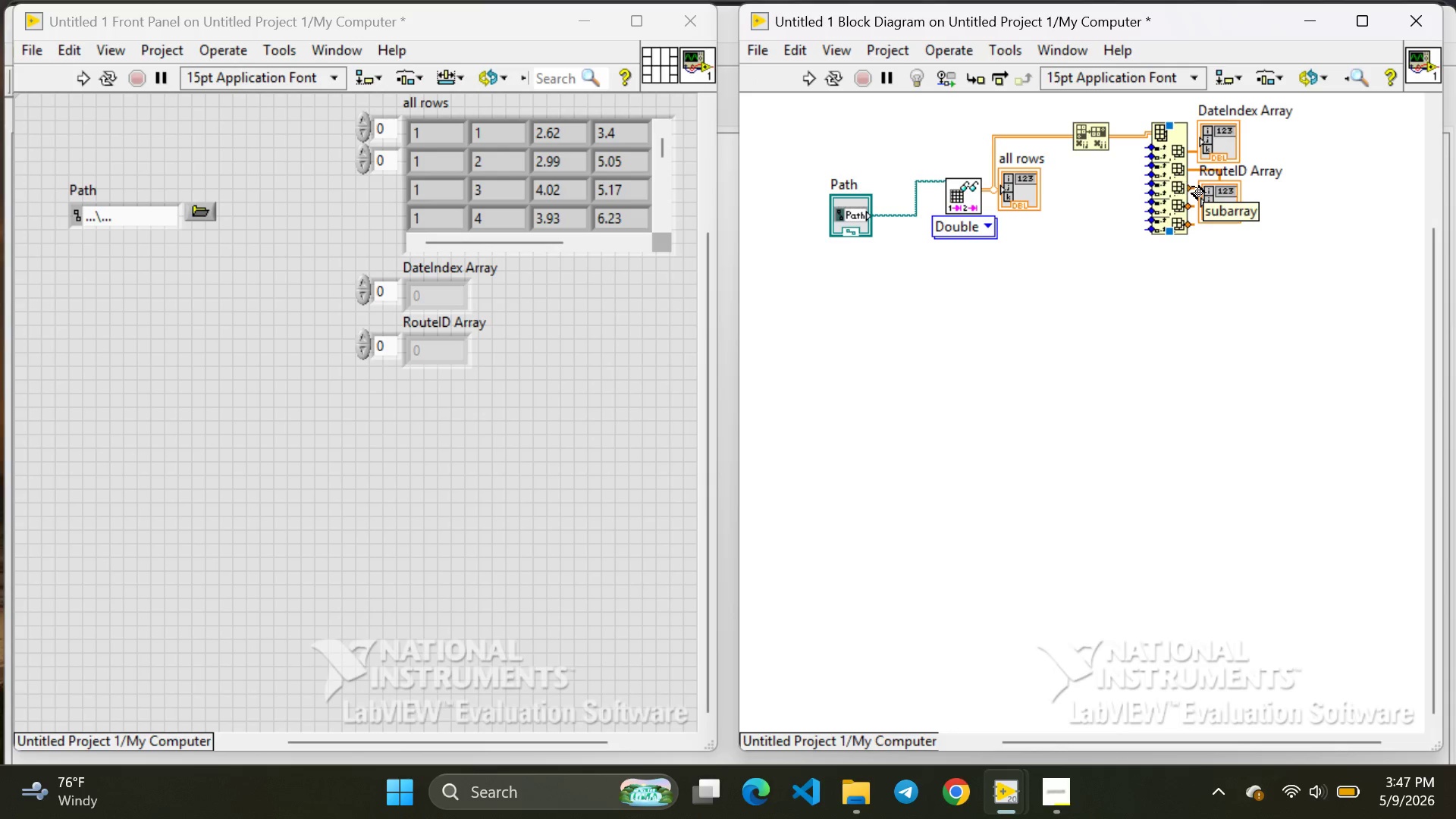 
left_click([1221, 130])
 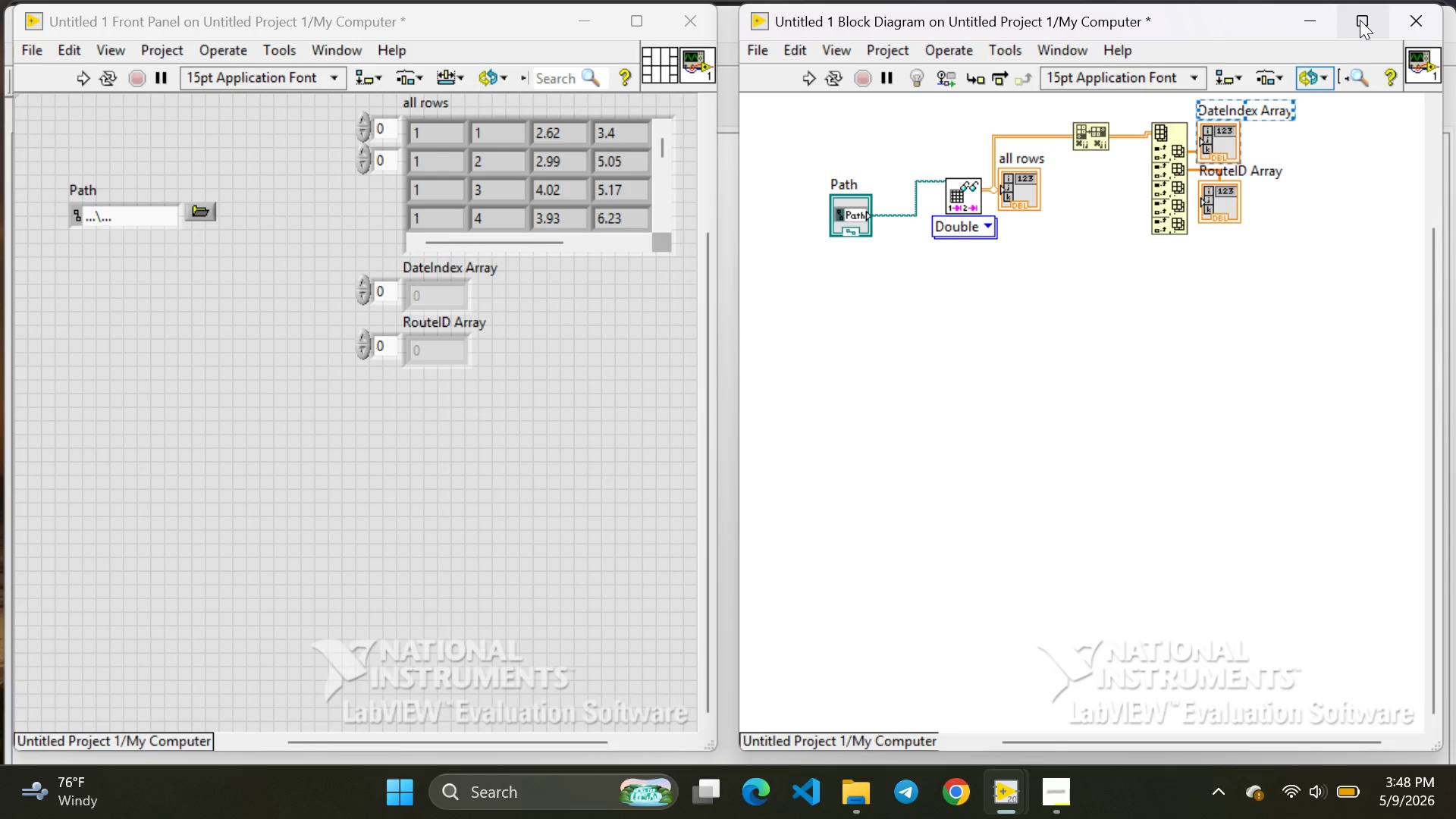 
left_click([1360, 20])
 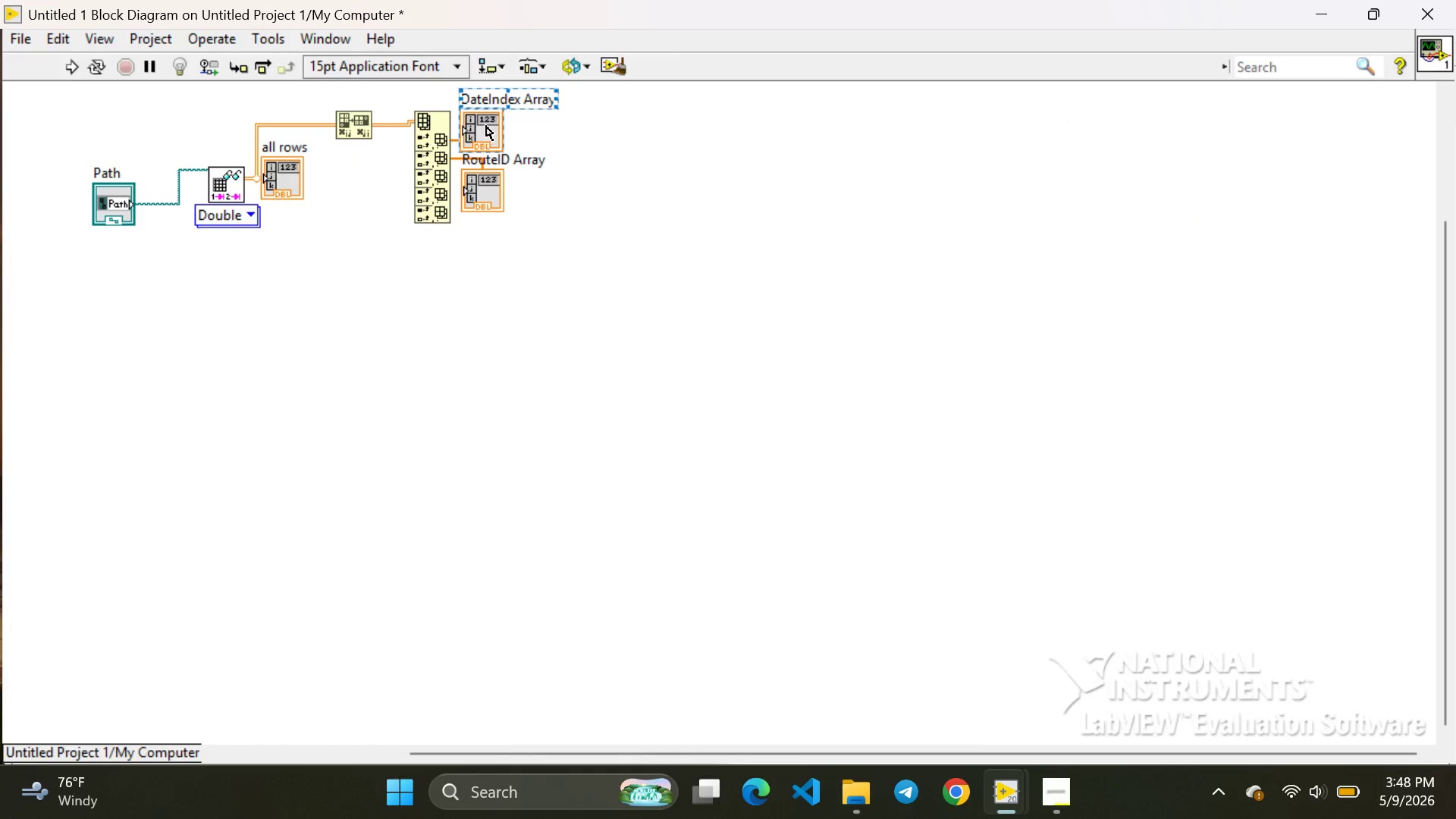 
left_click_drag(start_coordinate=[487, 133], to_coordinate=[574, 130])
 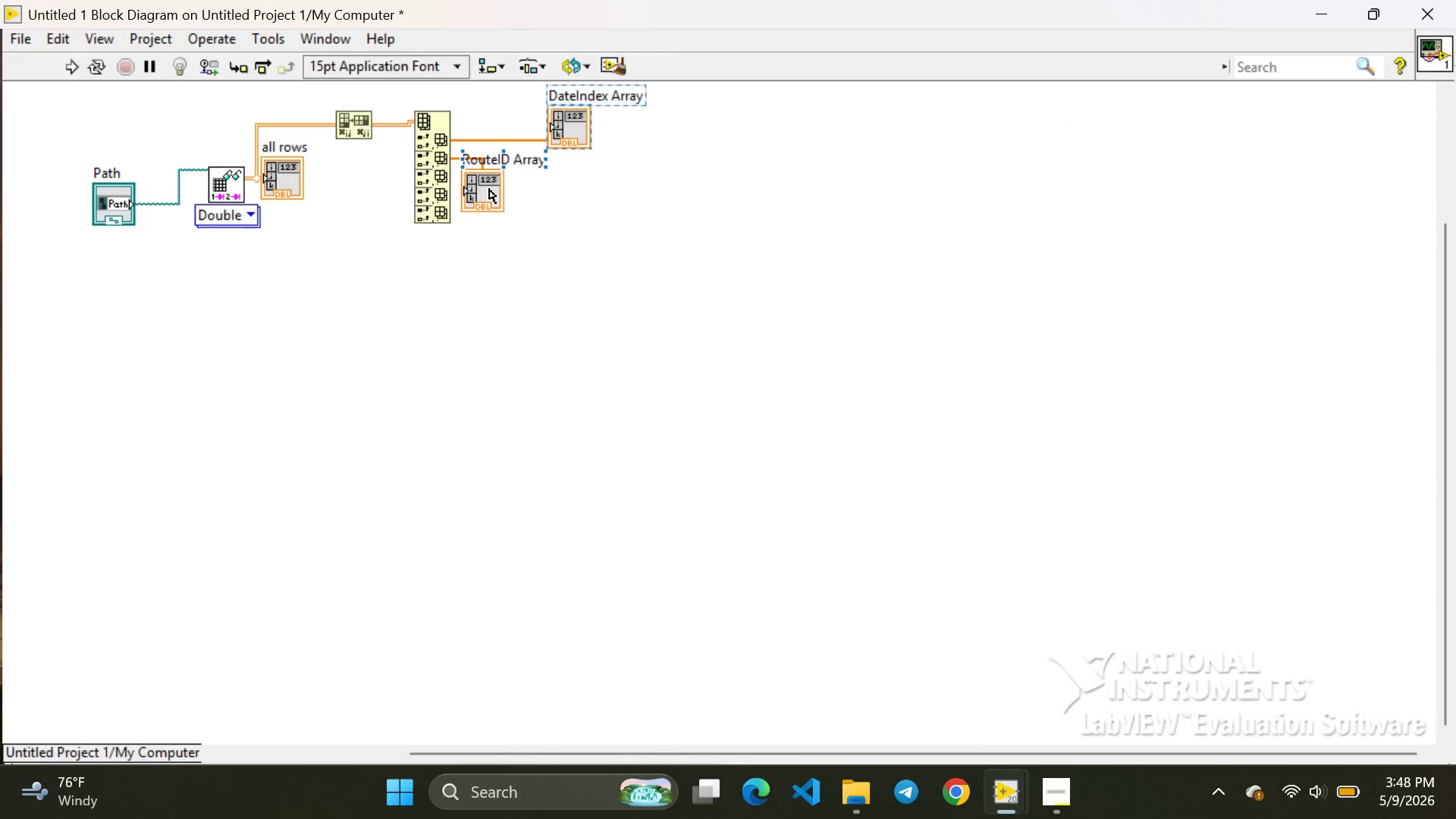 
left_click([489, 189])
 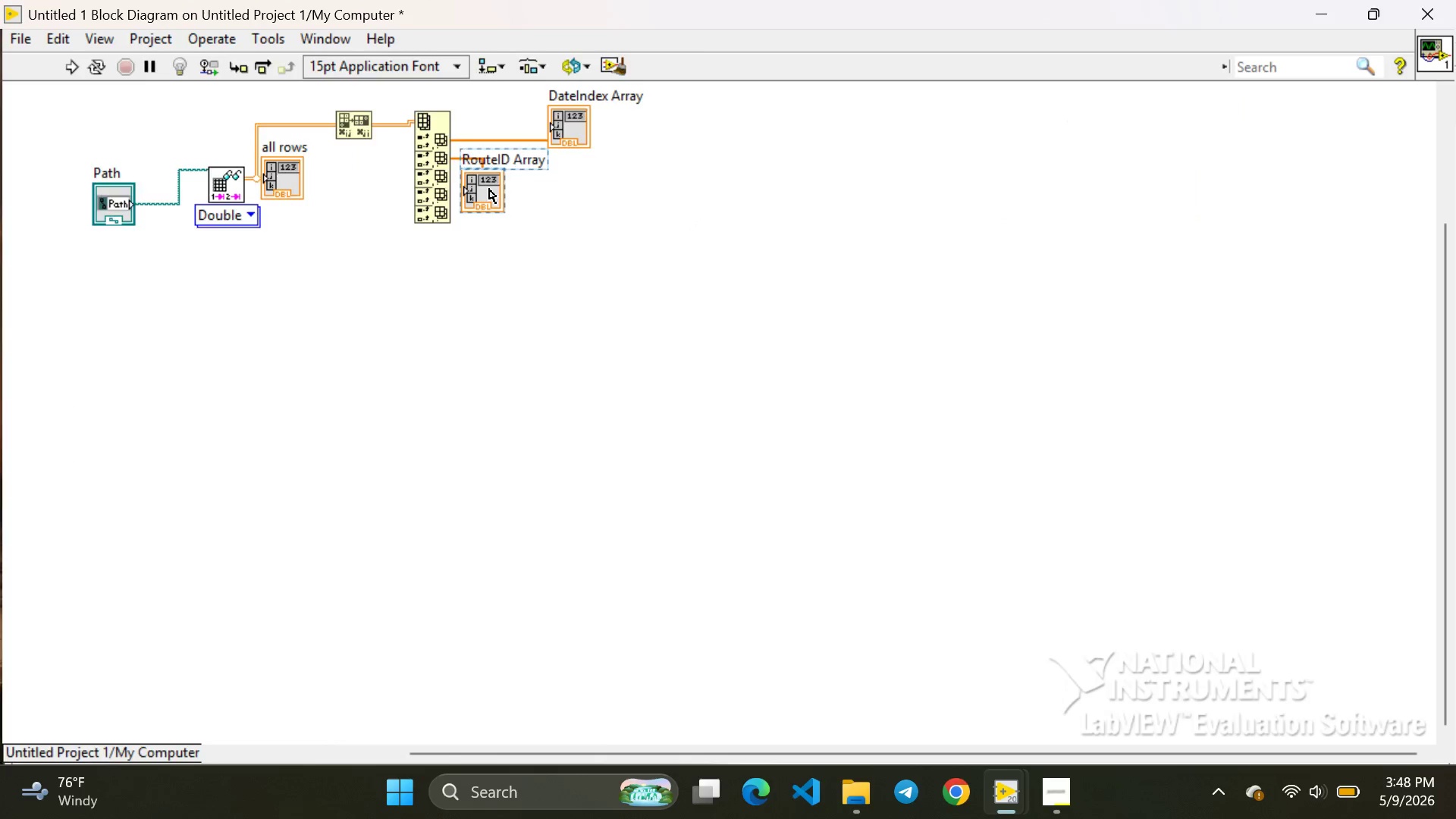 
left_click_drag(start_coordinate=[489, 189], to_coordinate=[558, 187])
 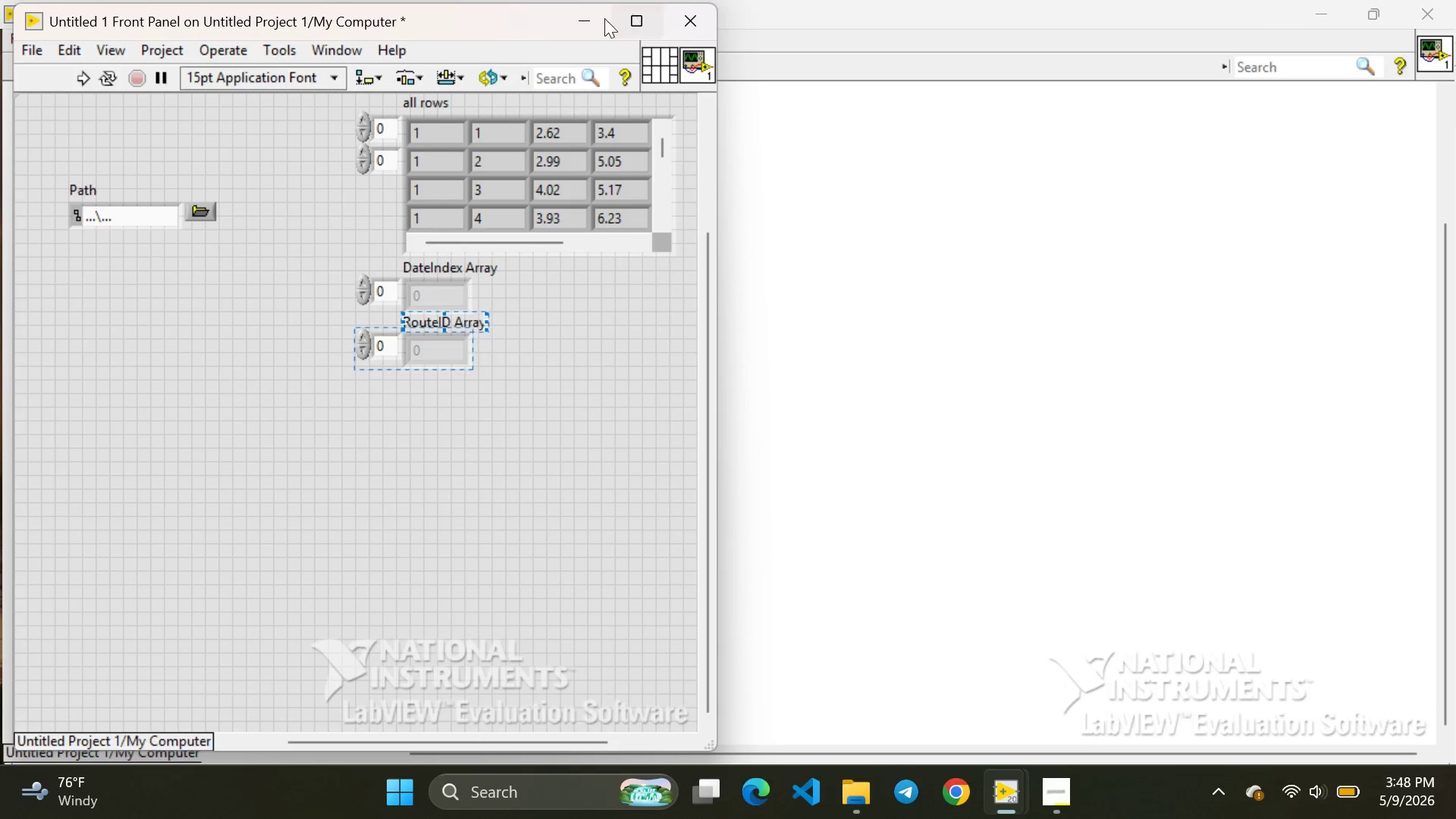 
left_click([585, 21])
 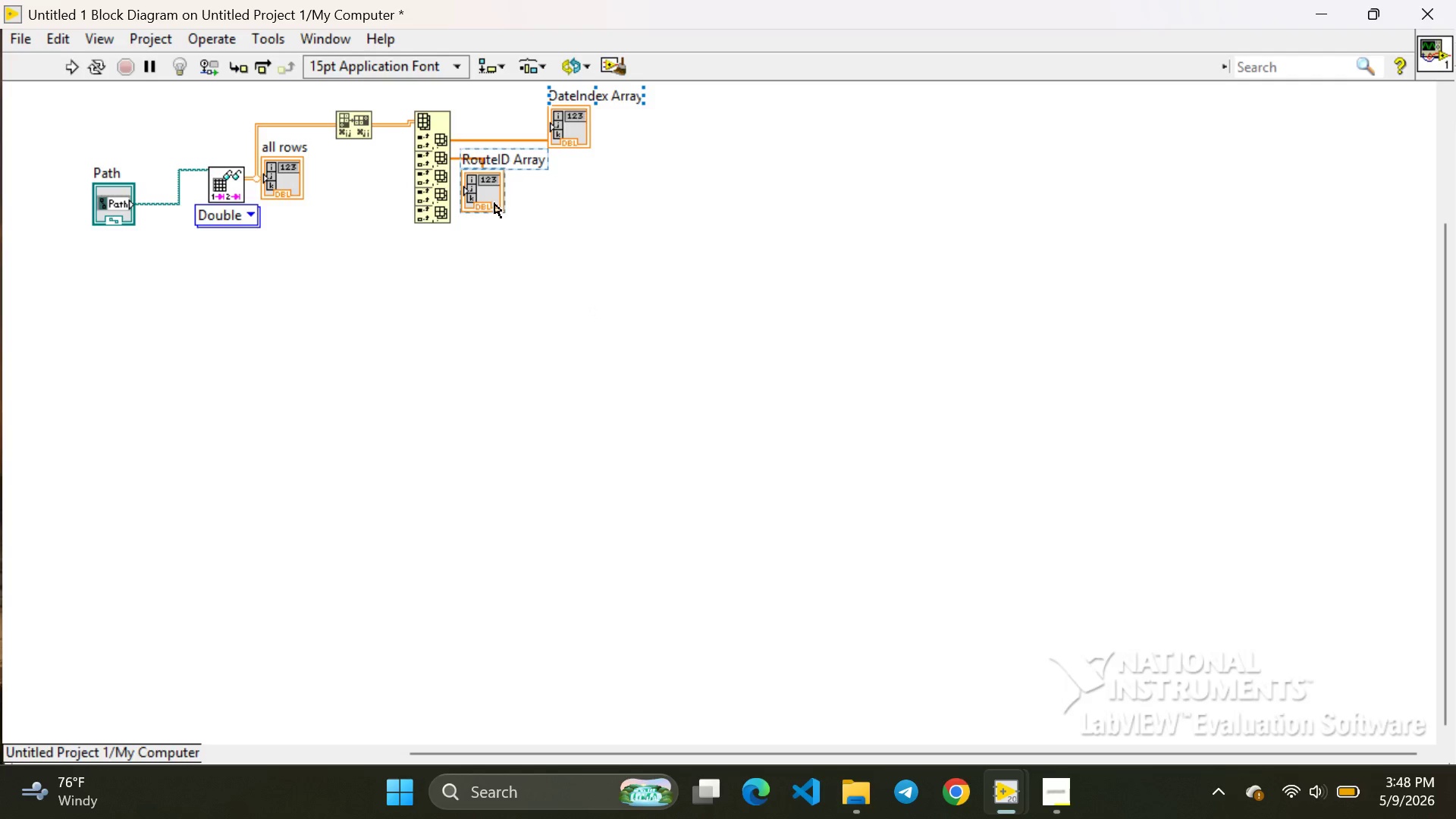 
left_click_drag(start_coordinate=[491, 193], to_coordinate=[581, 187])
 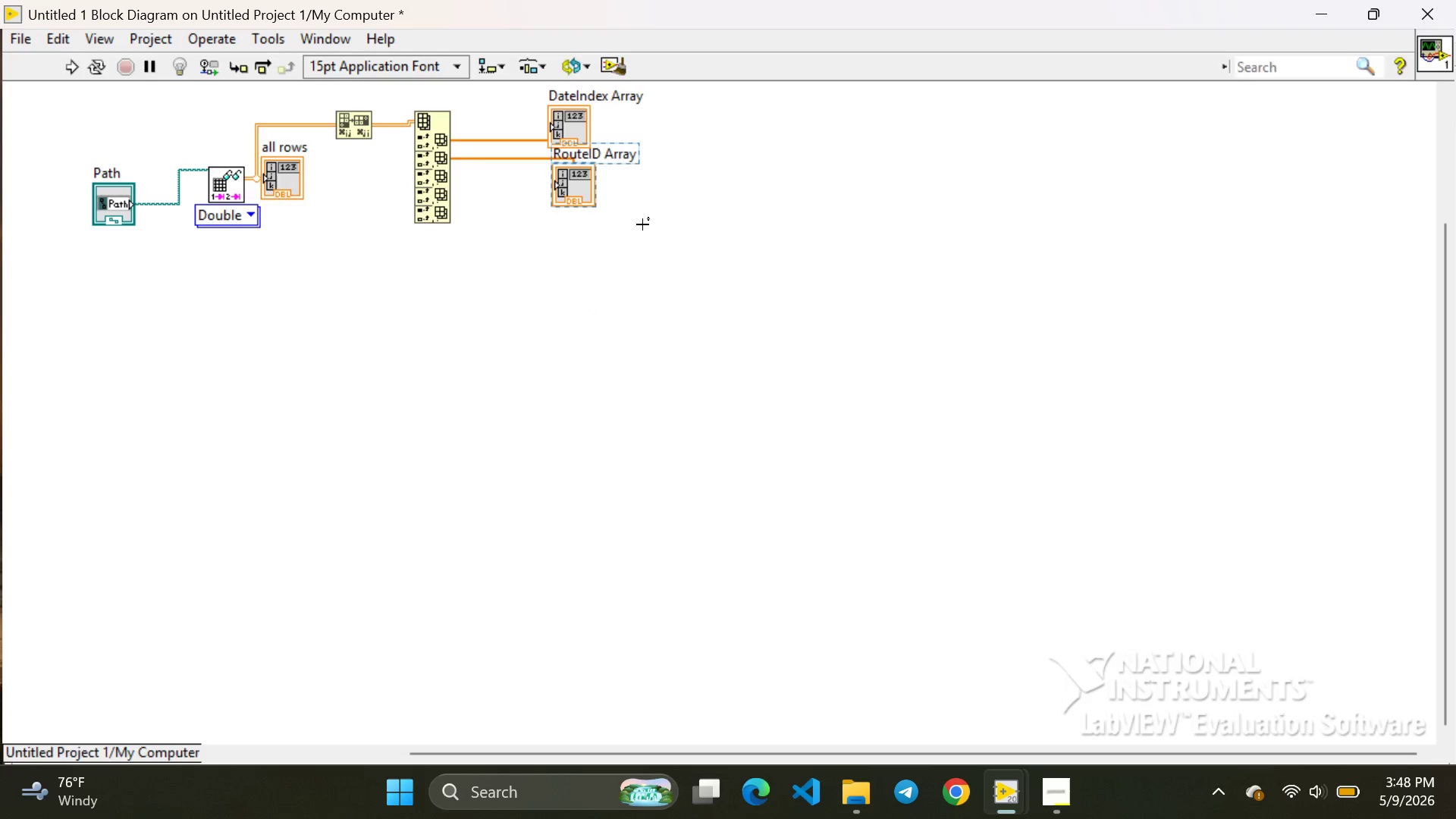 
left_click([642, 224])
 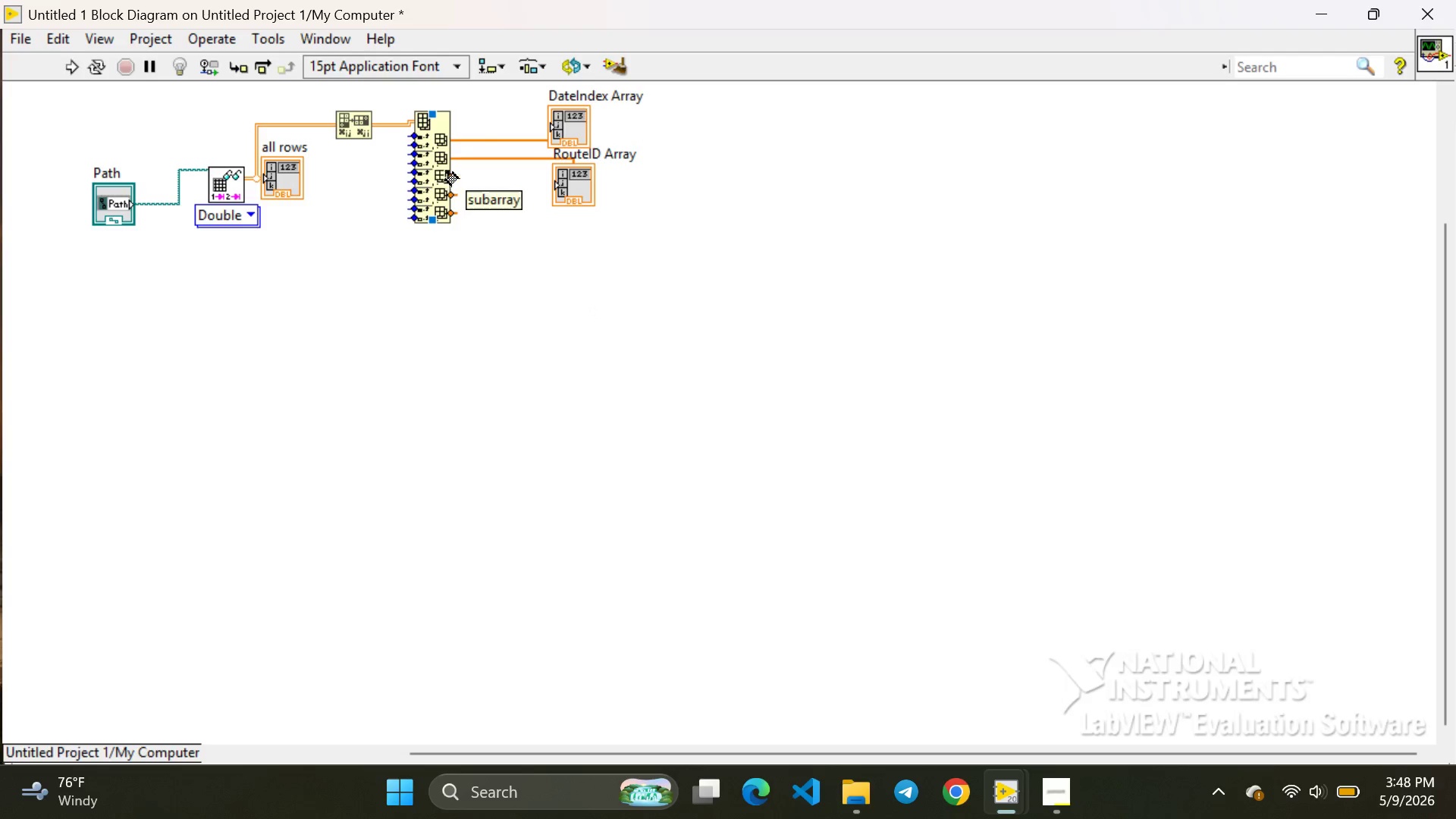 
right_click([446, 173])
 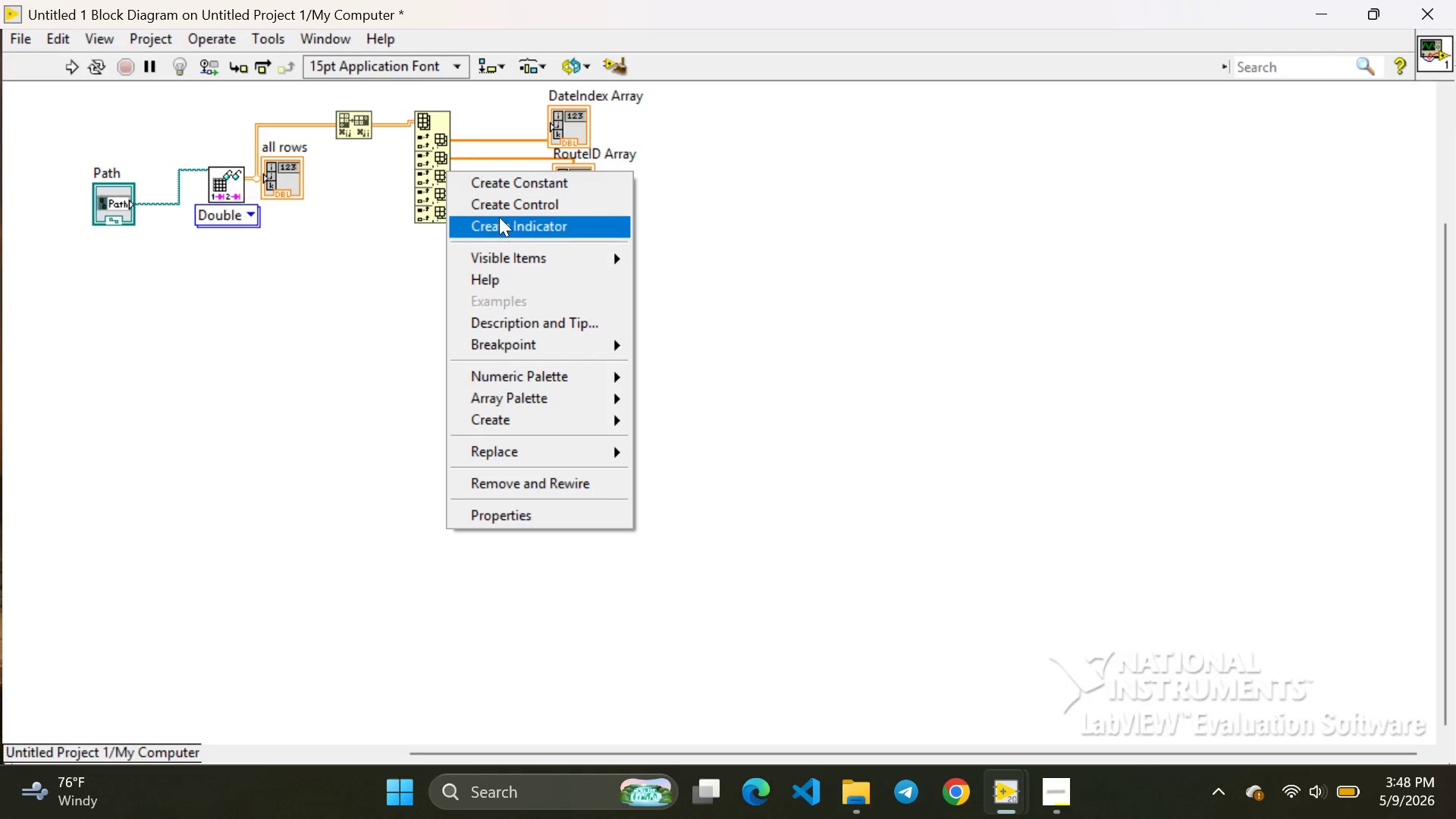 
left_click([500, 218])
 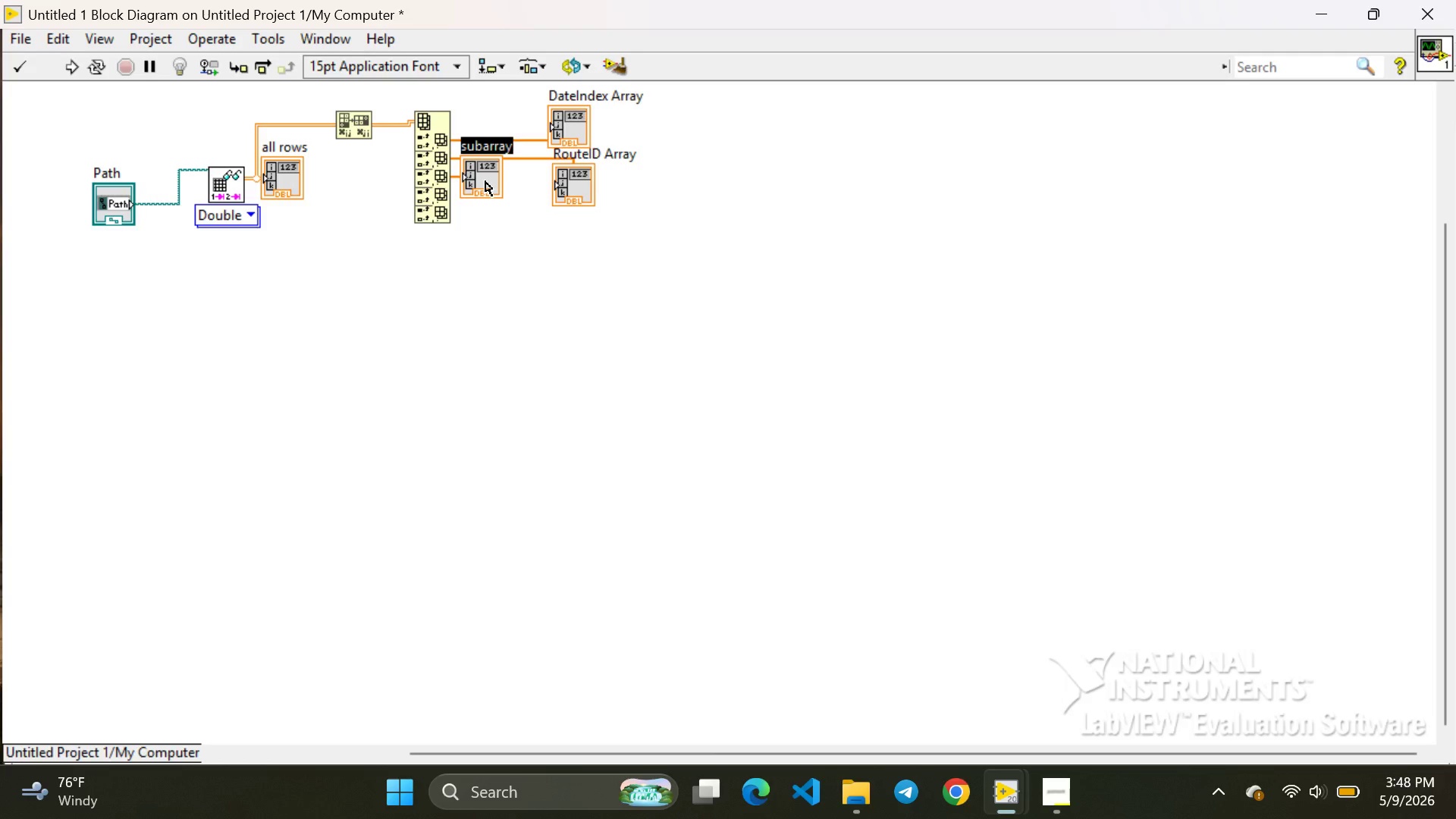 
left_click_drag(start_coordinate=[485, 181], to_coordinate=[586, 253])
 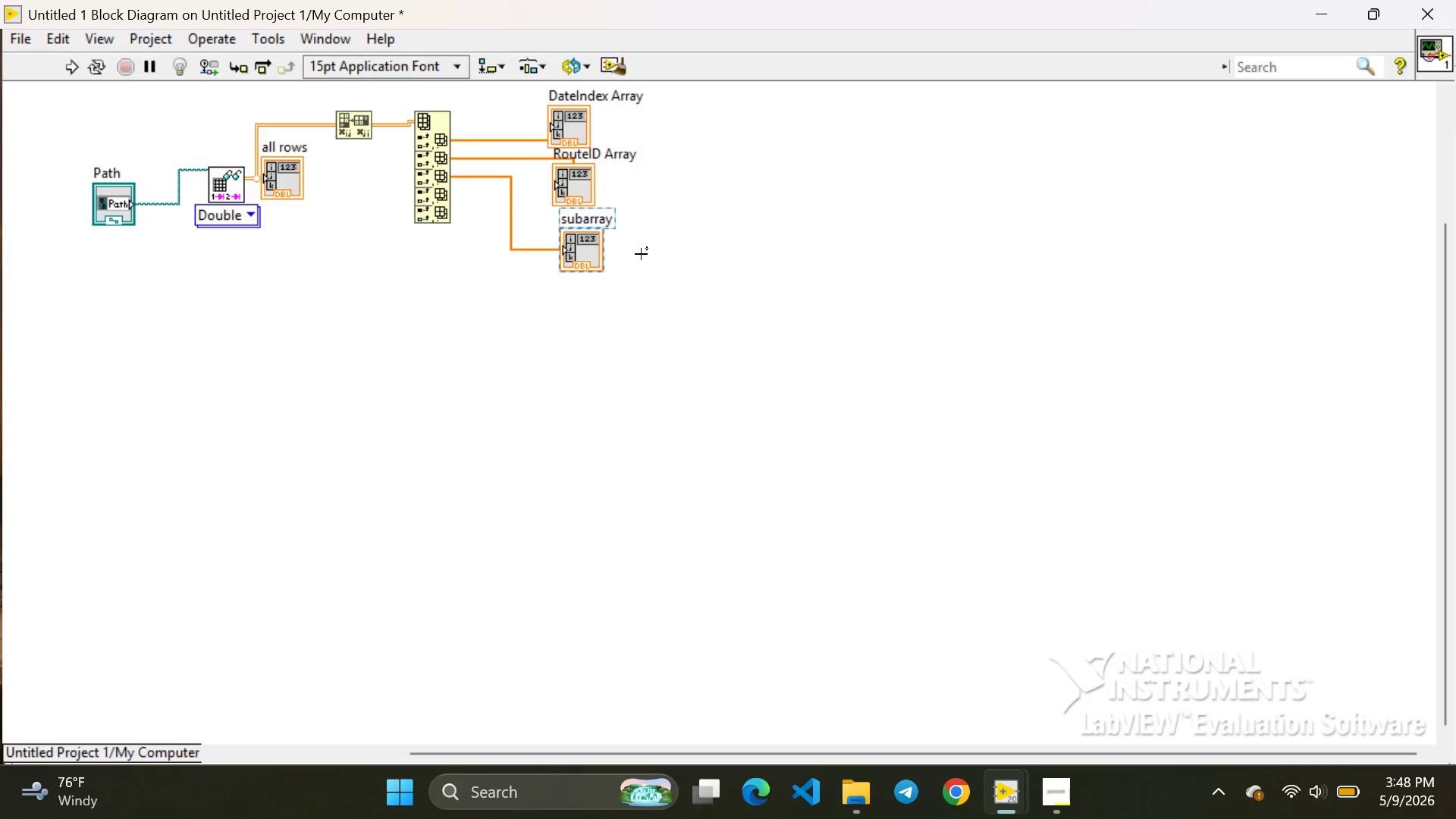 
left_click([644, 256])
 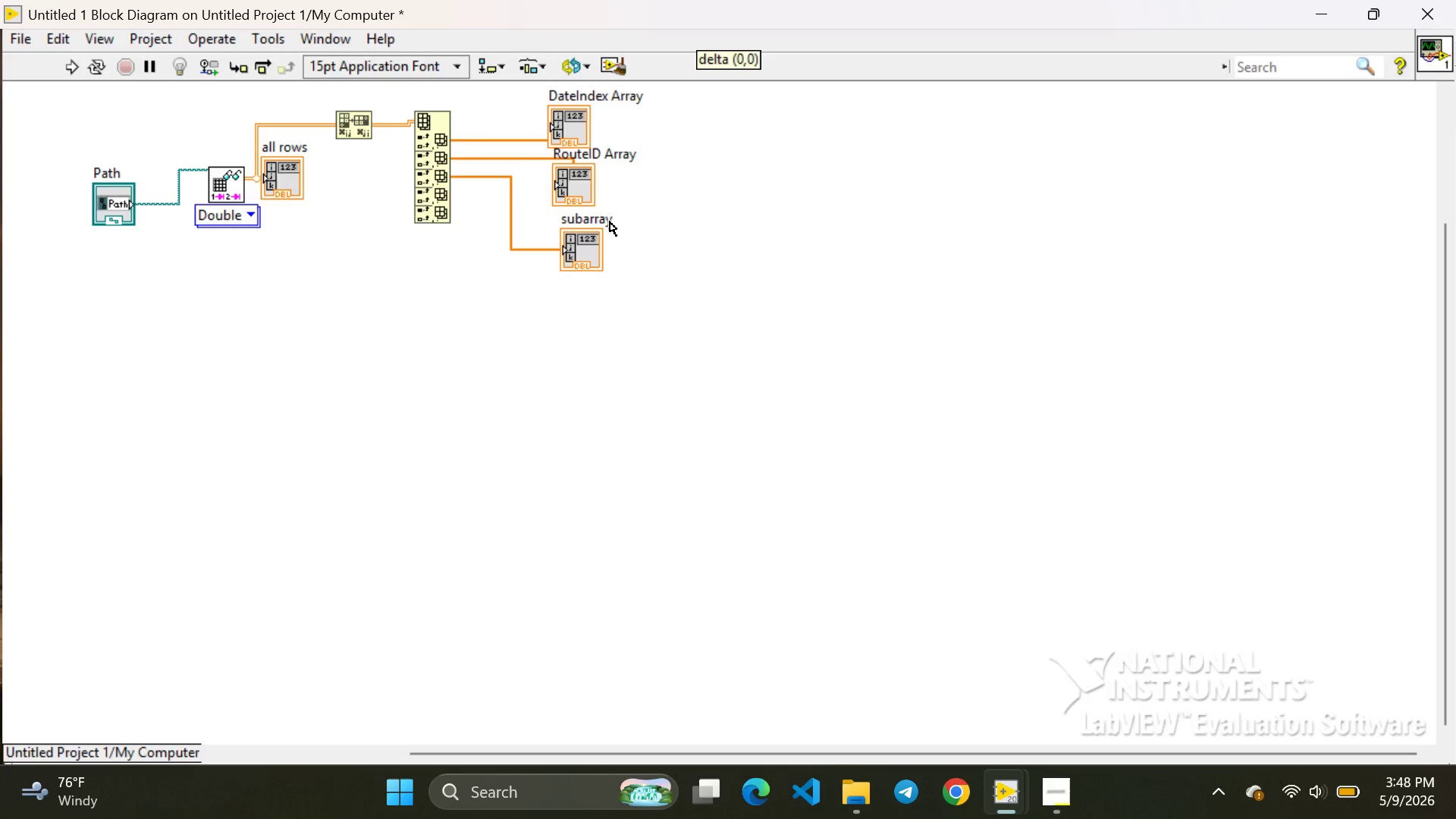 
double_click([610, 221])
 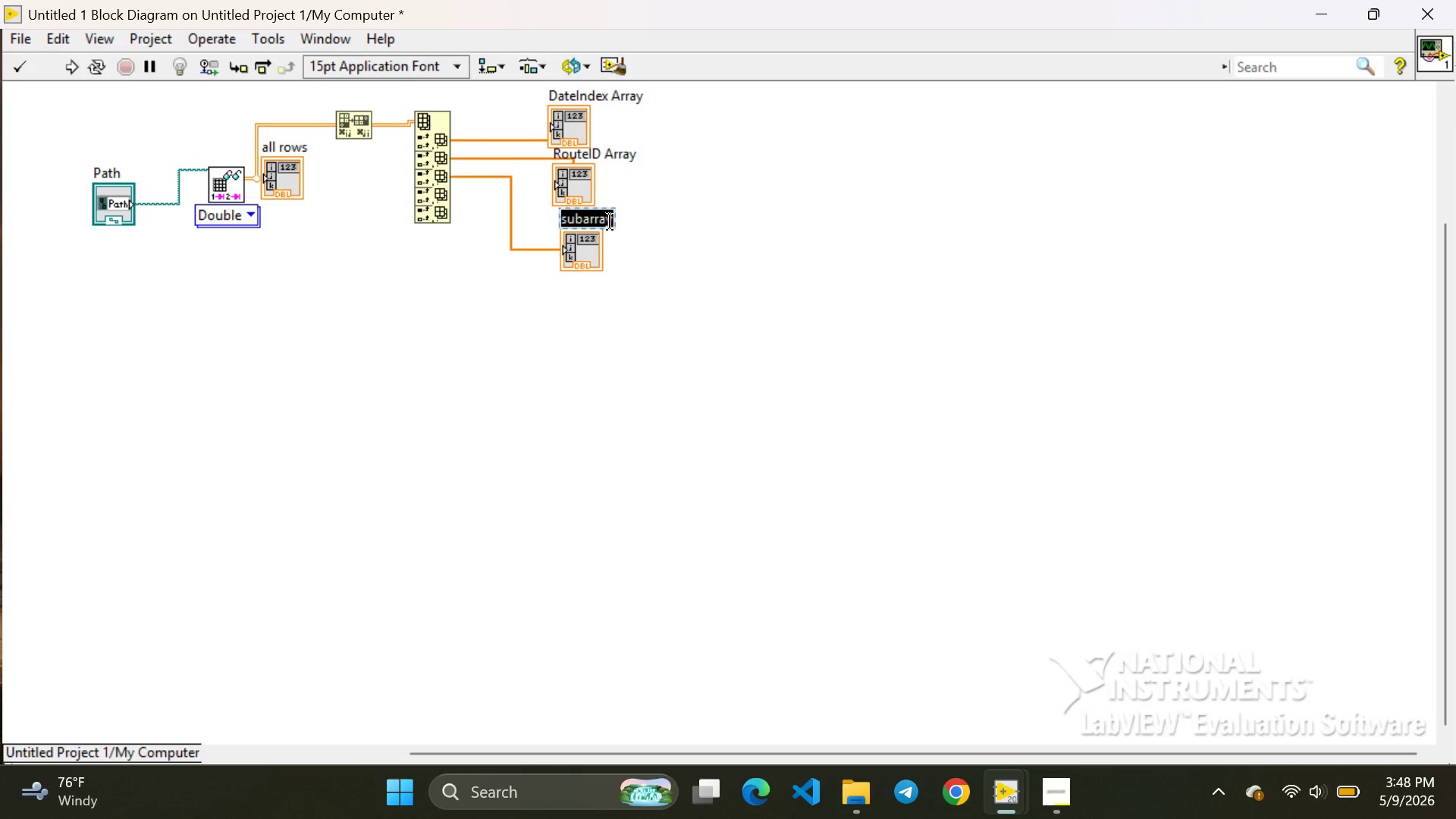 
key(Backspace)
 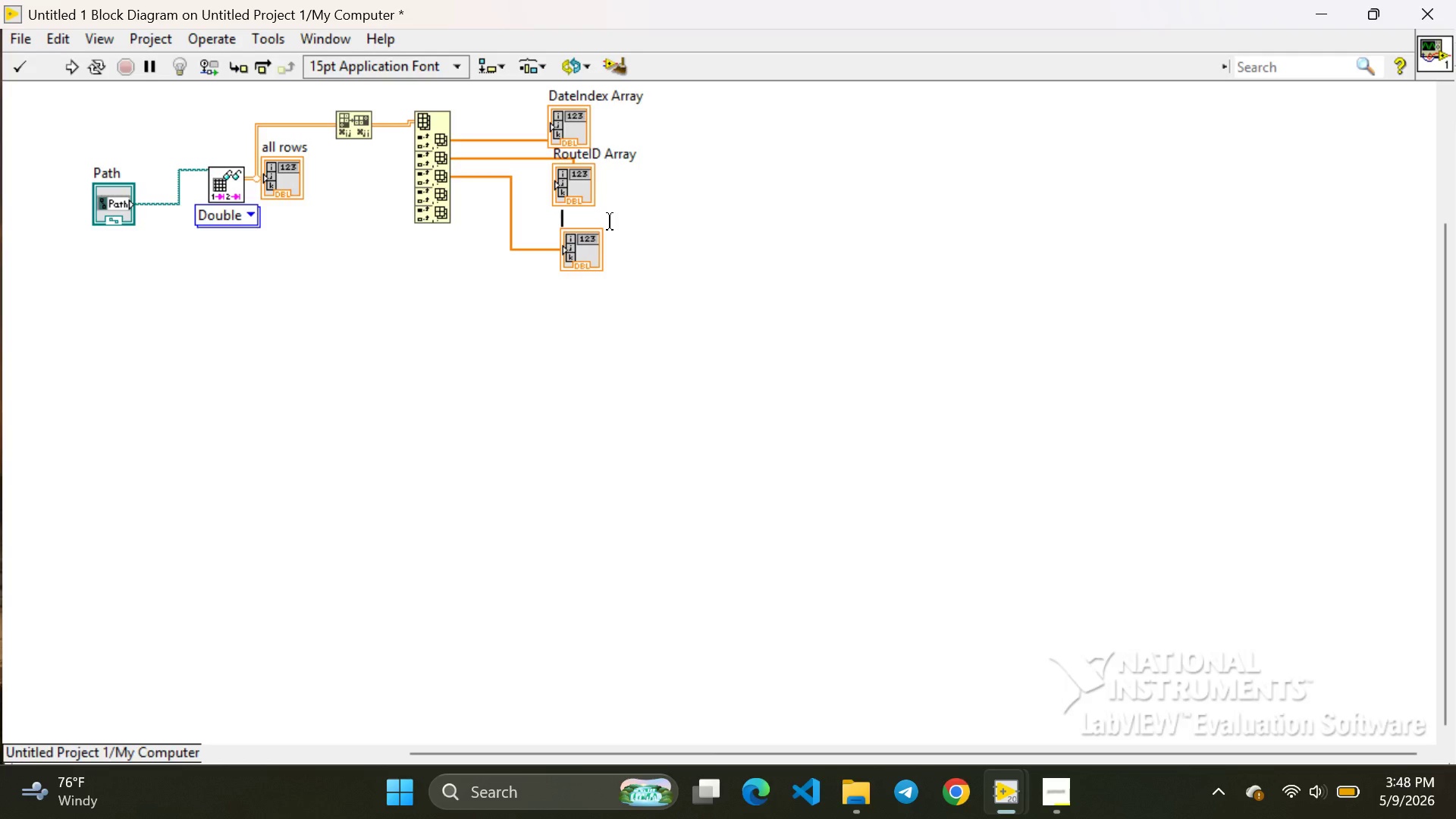 
wait(5.31)
 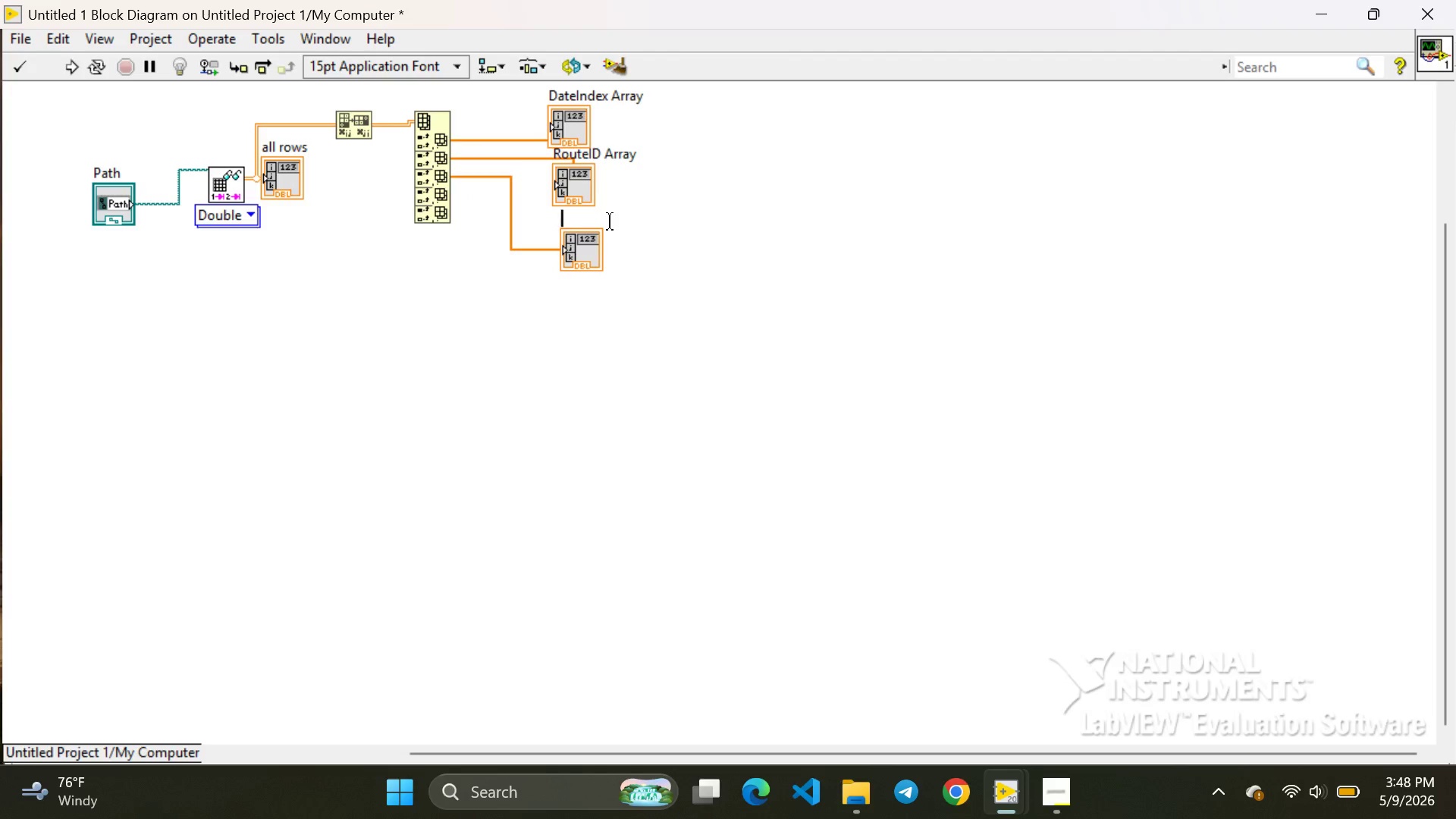 
type(Techno)
key(Backspace)
type(ician)
 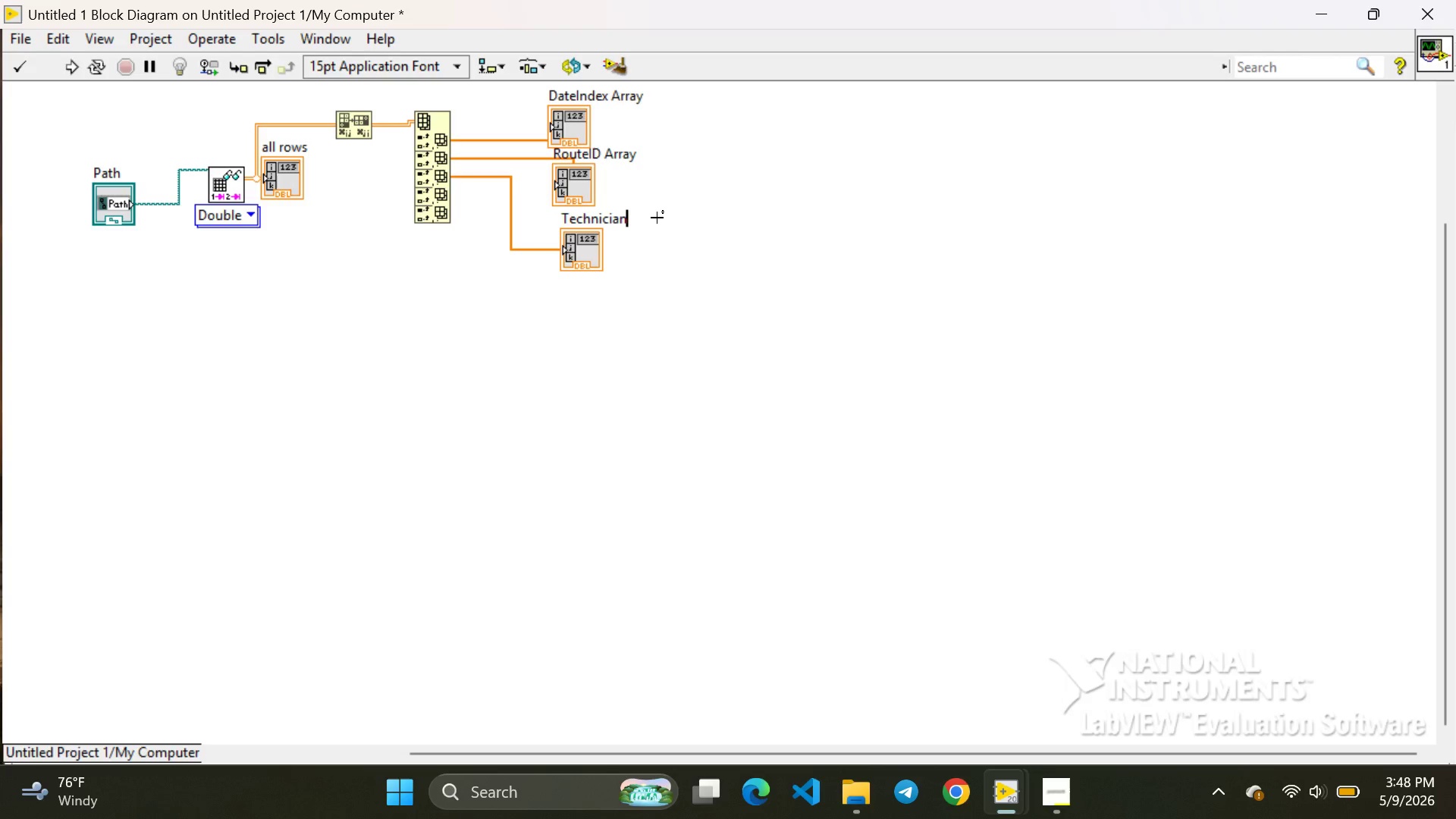 
type( Haours Array)
 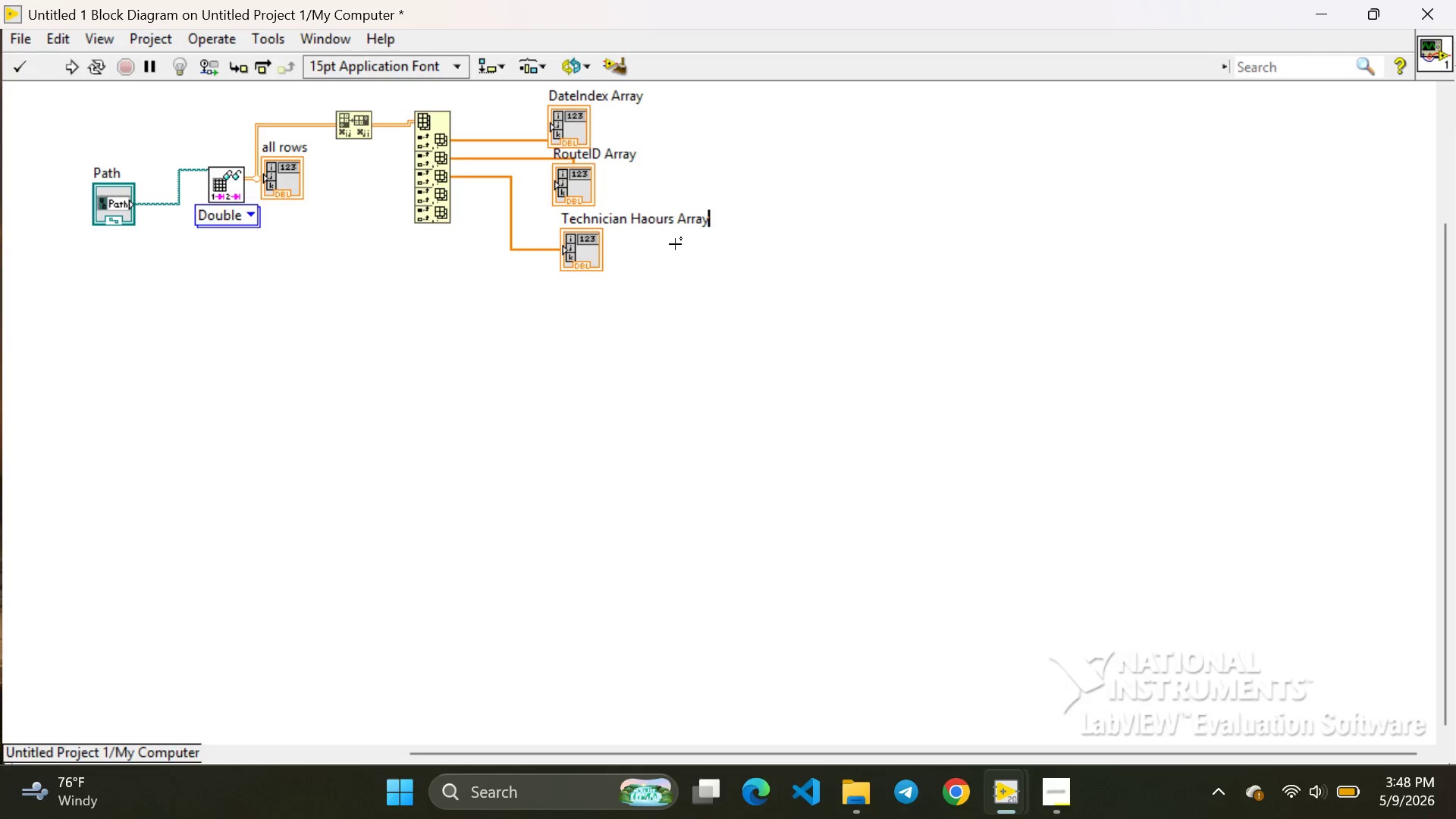 
wait(5.2)
 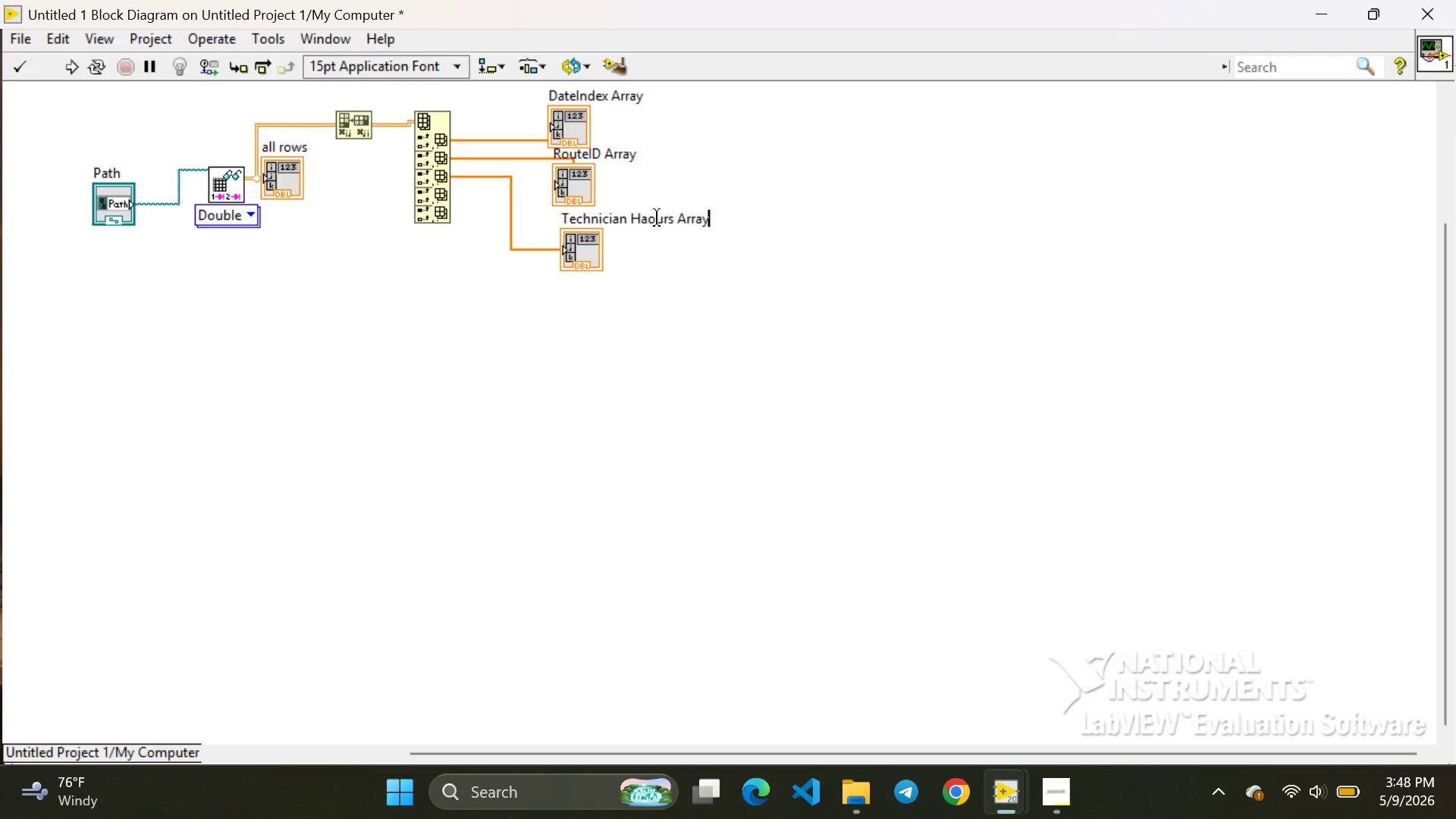 
right_click([450, 199])
 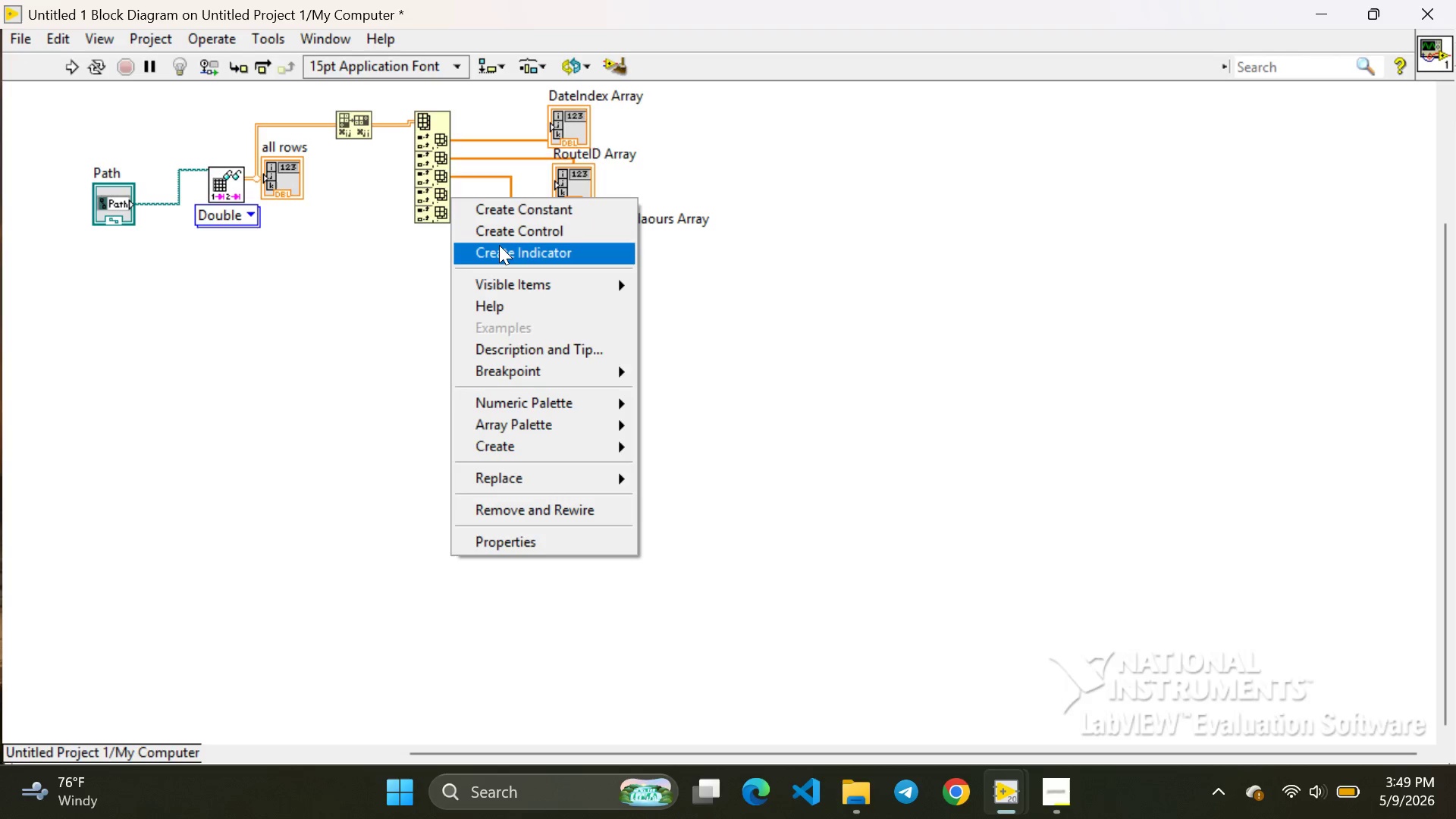 
left_click([499, 246])
 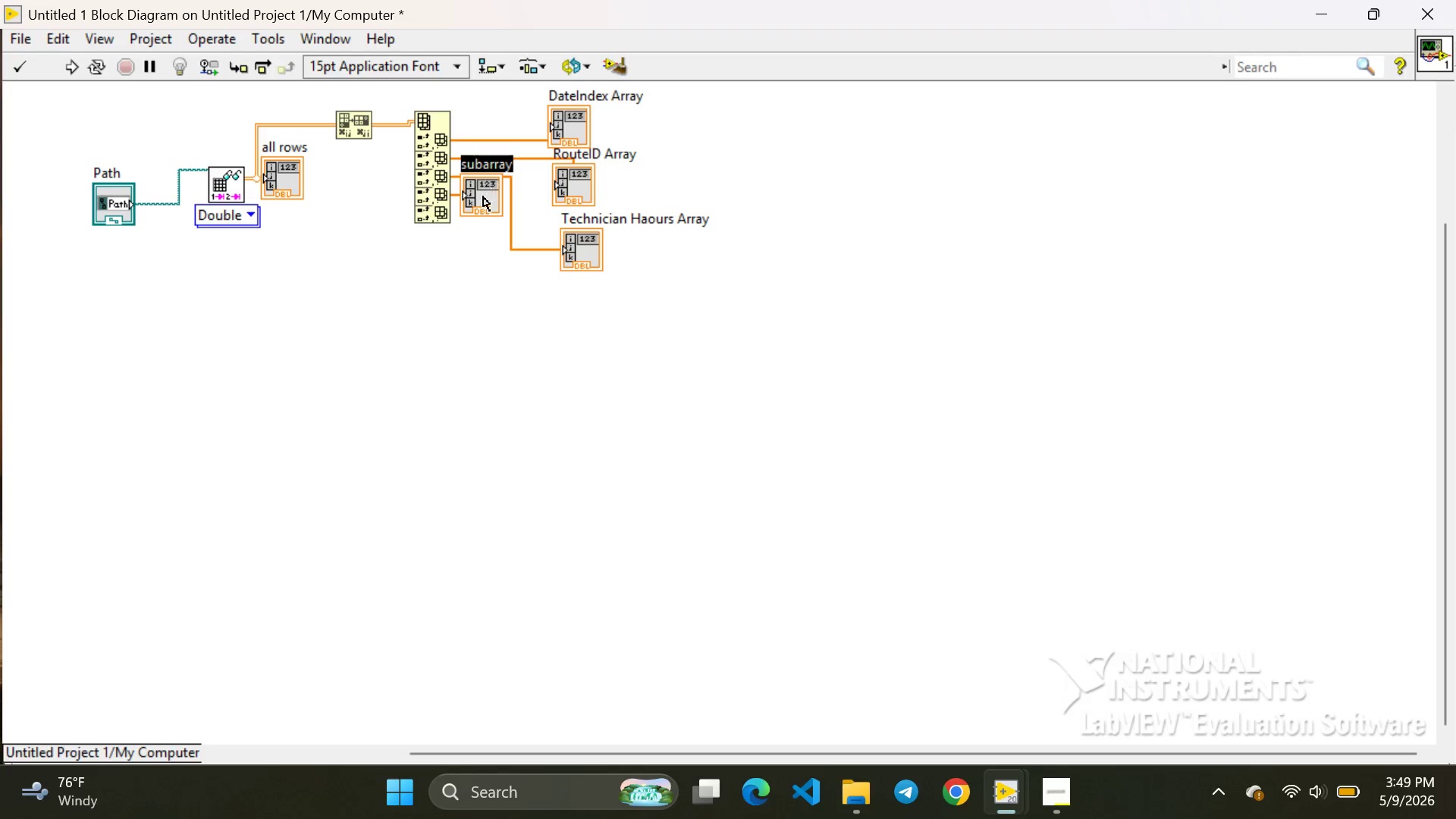 
left_click_drag(start_coordinate=[483, 199], to_coordinate=[481, 231])
 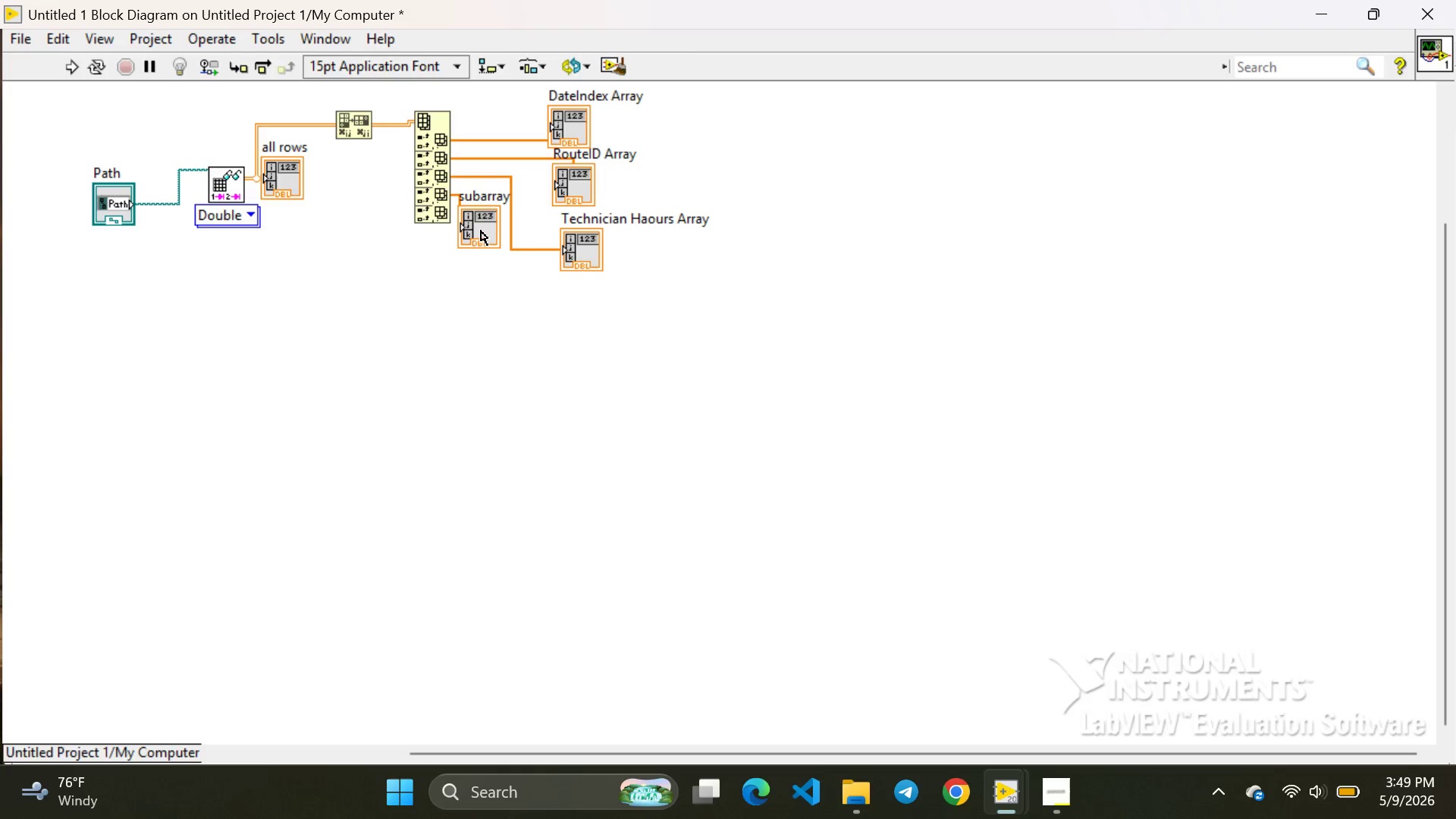 
left_click([481, 231])
 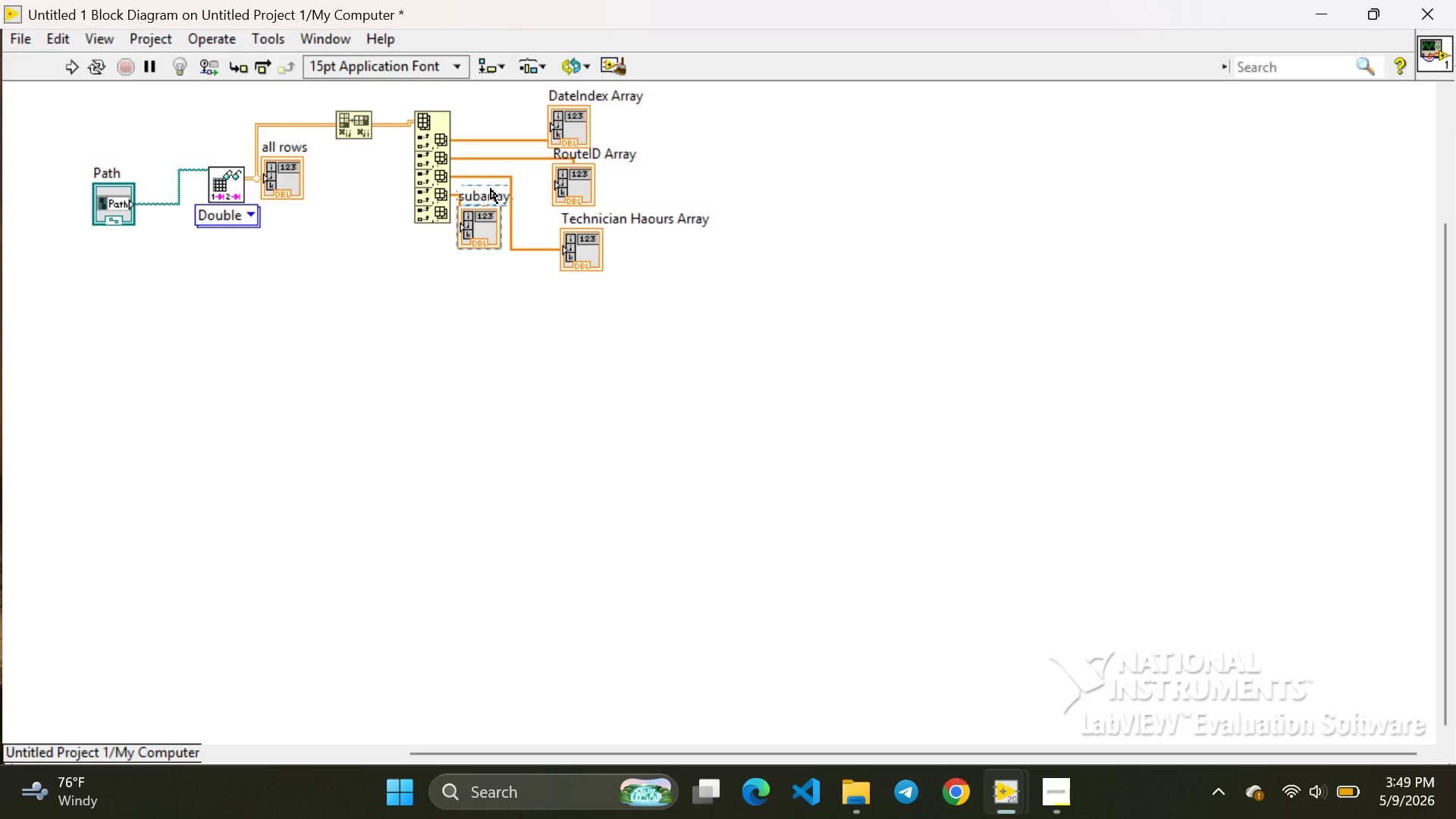 
double_click([491, 189])
 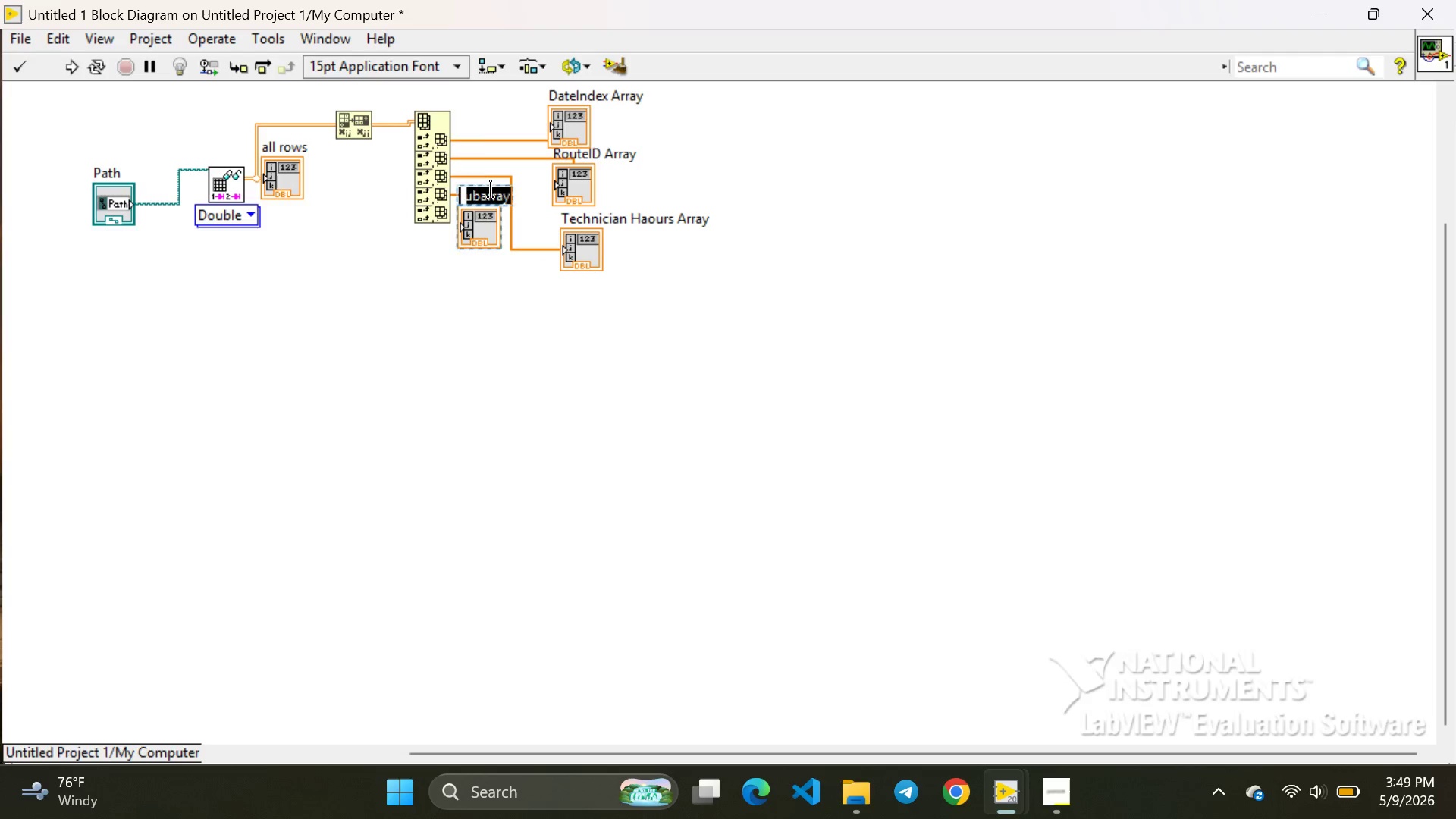 
key(Backspace)
type(Chlorine Gallons Array)
 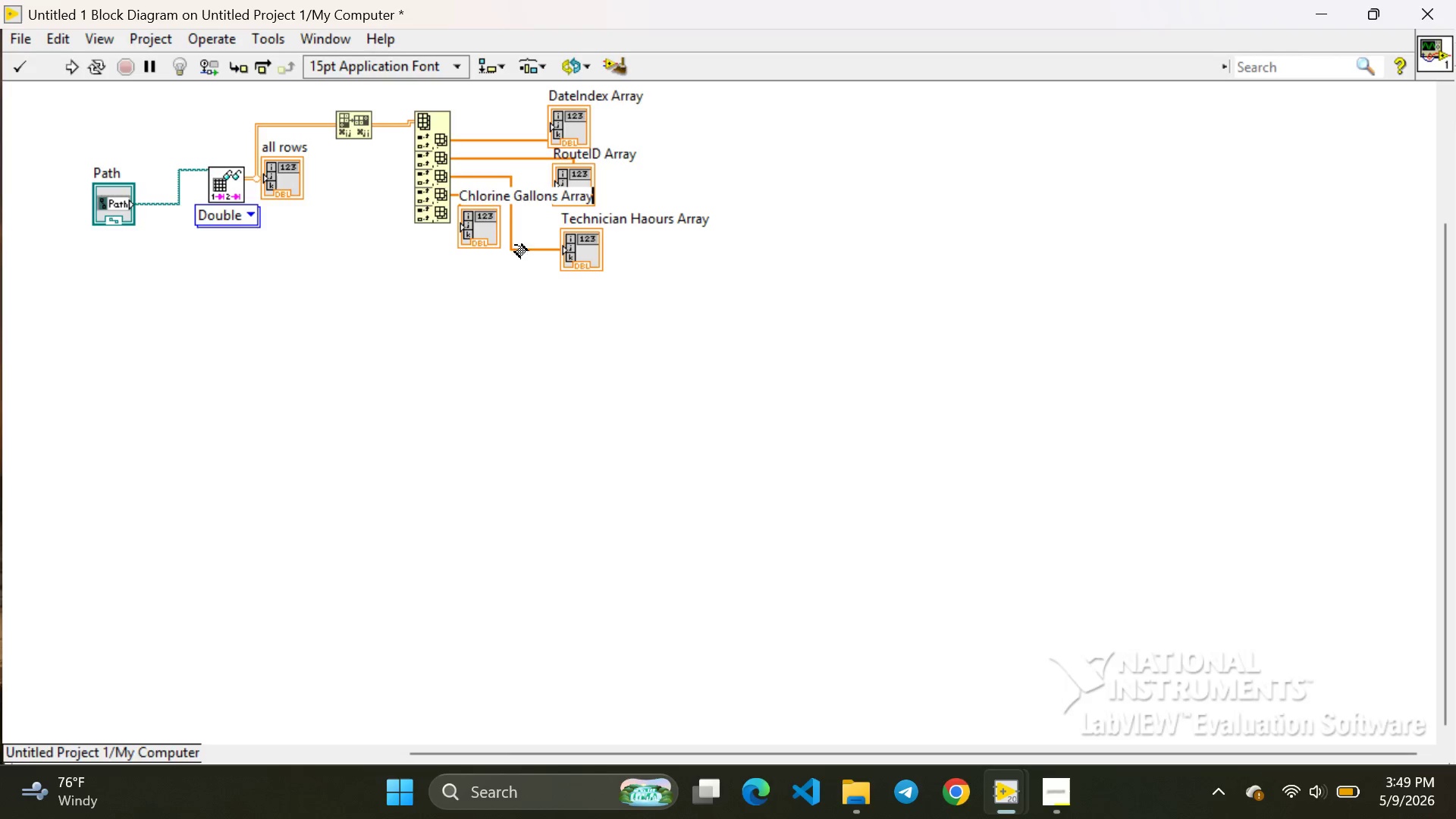 
left_click([629, 399])
 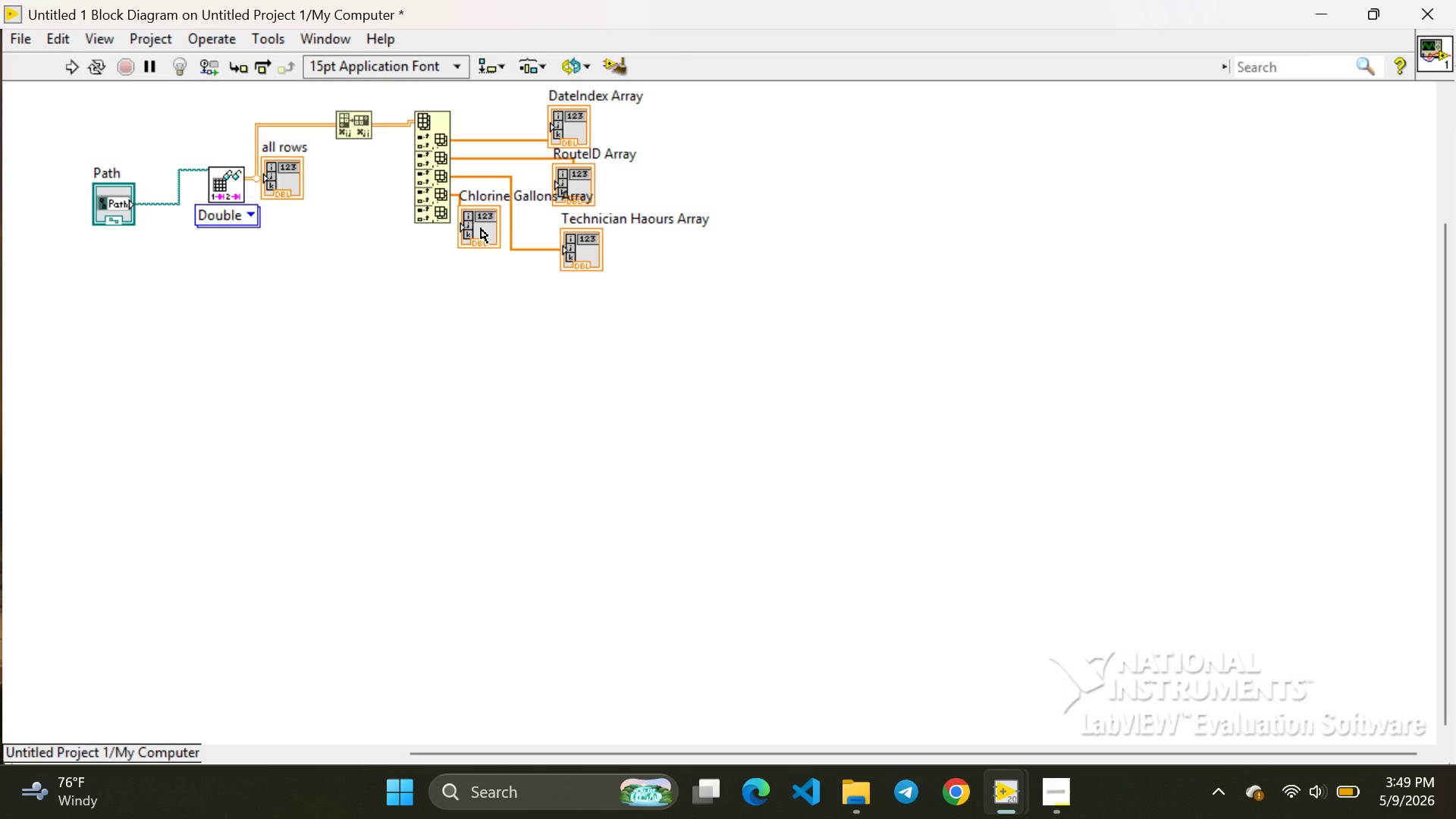 
left_click([481, 228])
 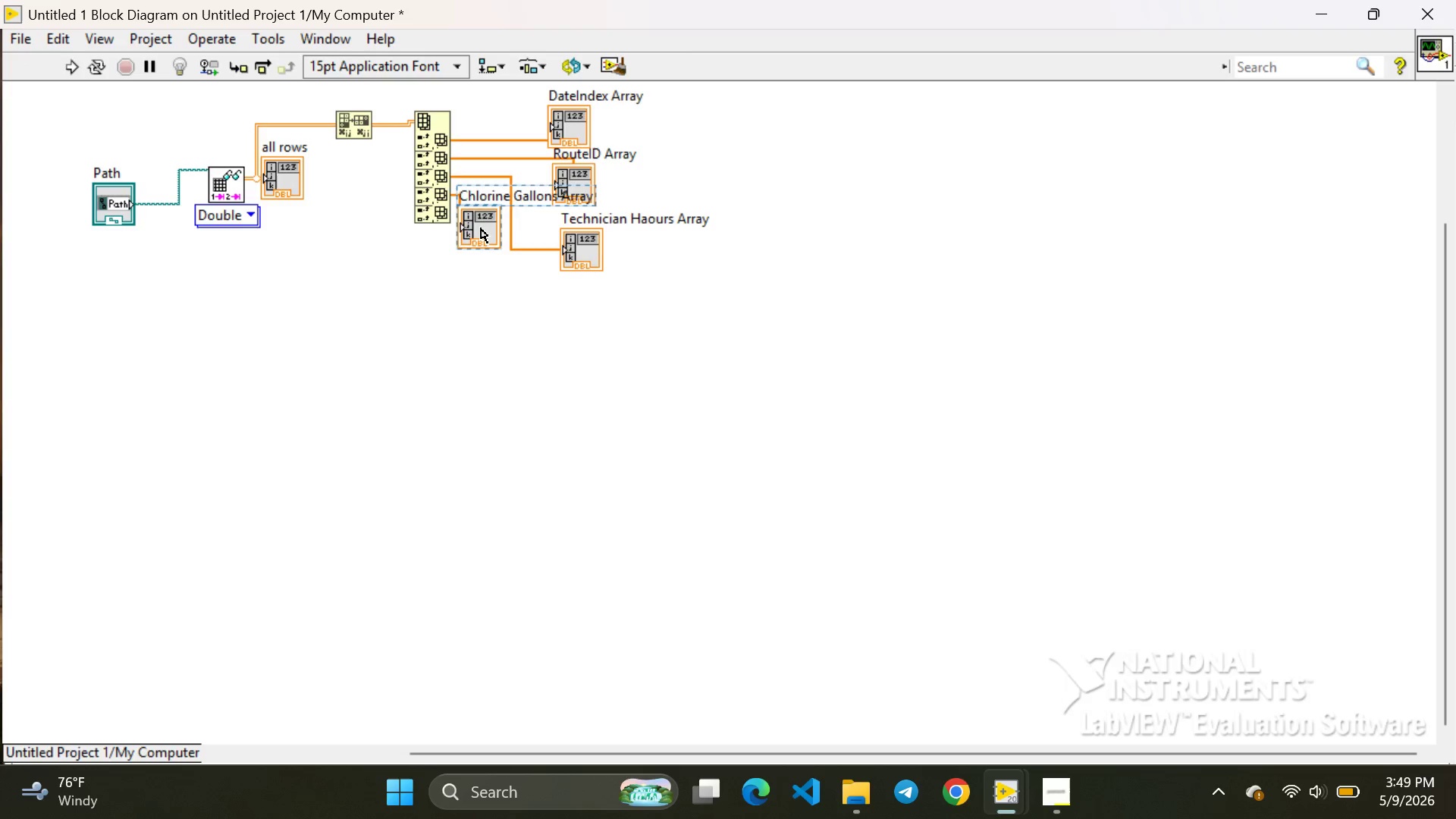 
left_click_drag(start_coordinate=[481, 228], to_coordinate=[581, 317])
 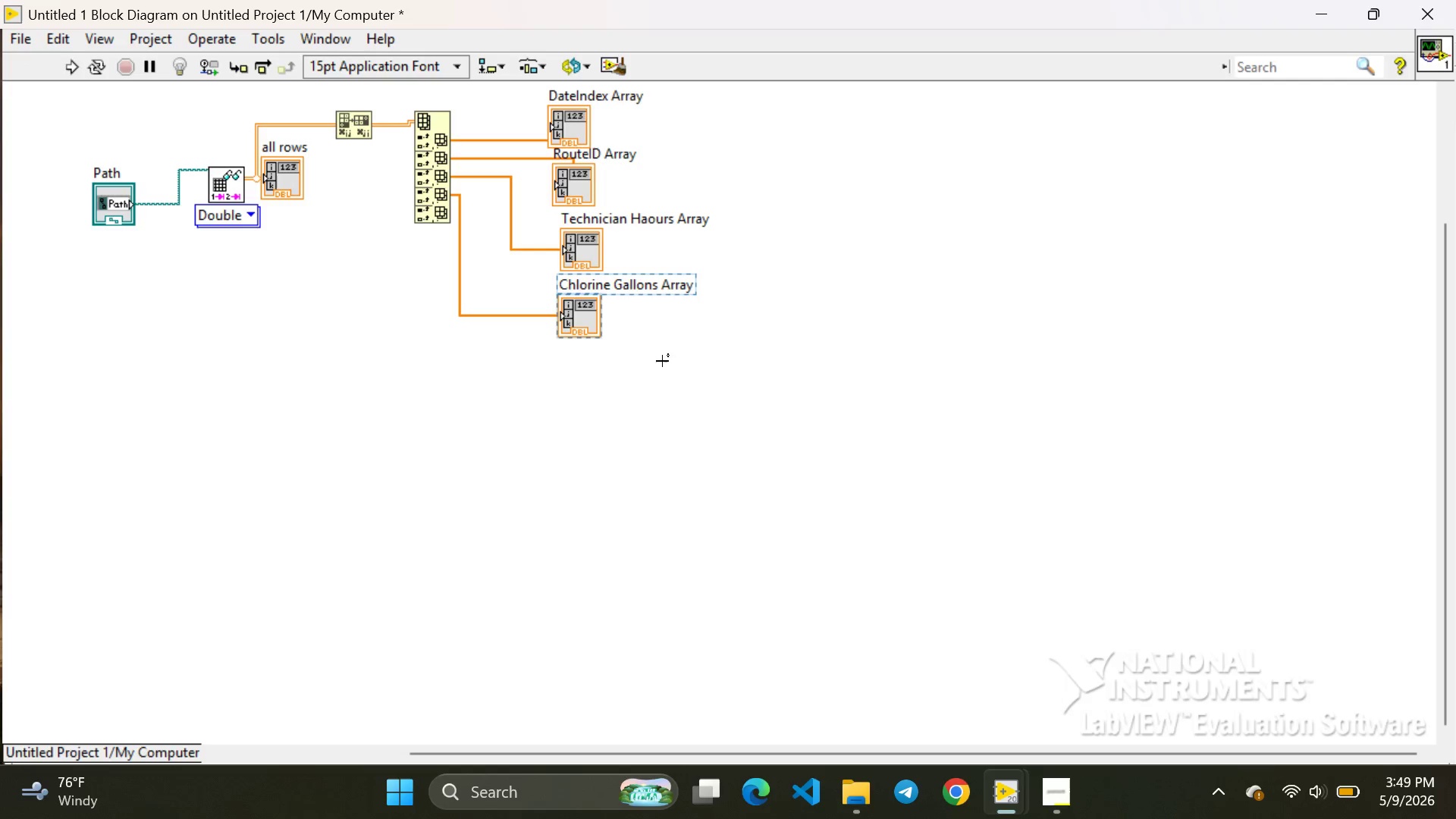 
left_click([662, 361])
 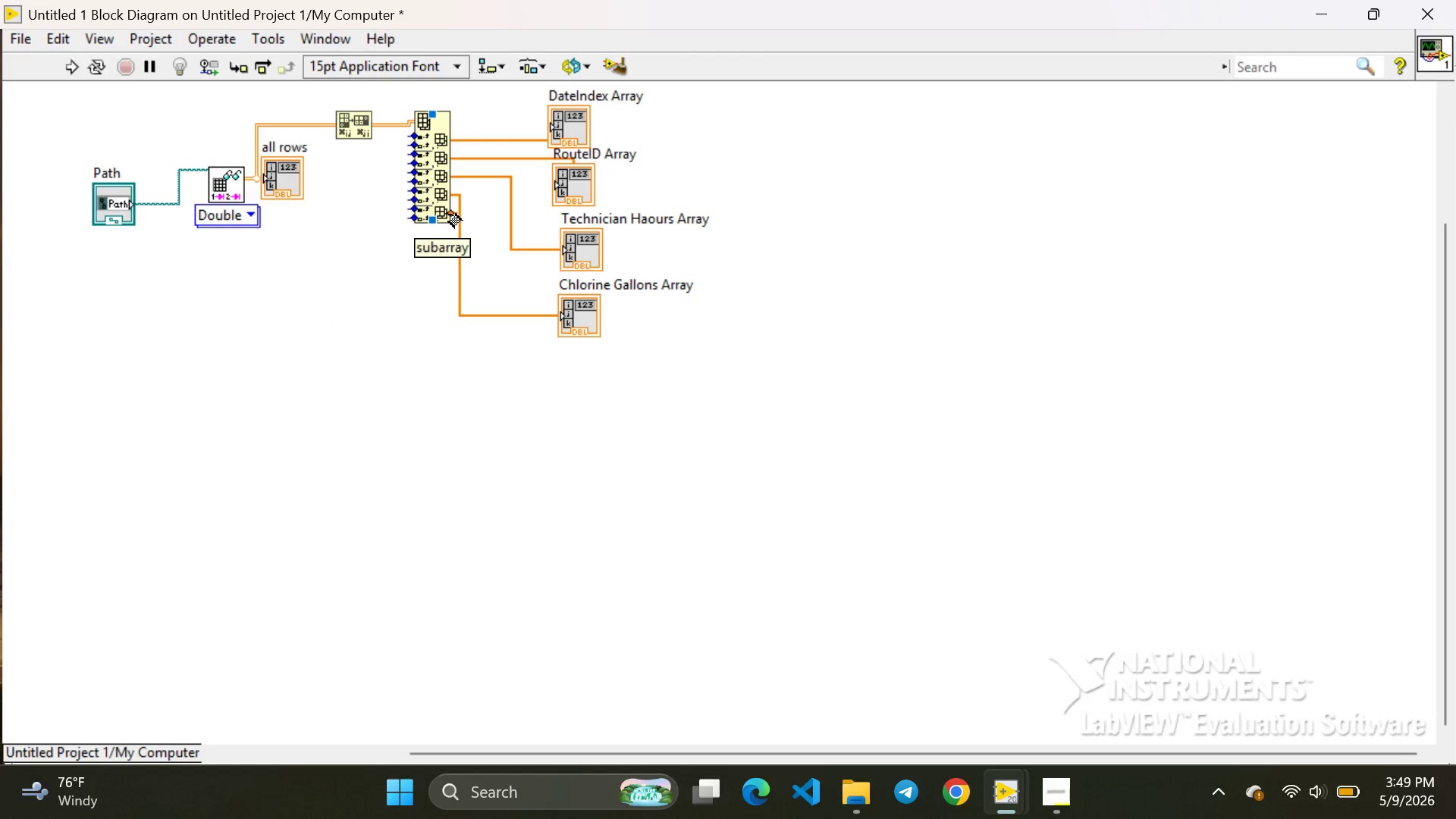 
right_click([450, 213])
 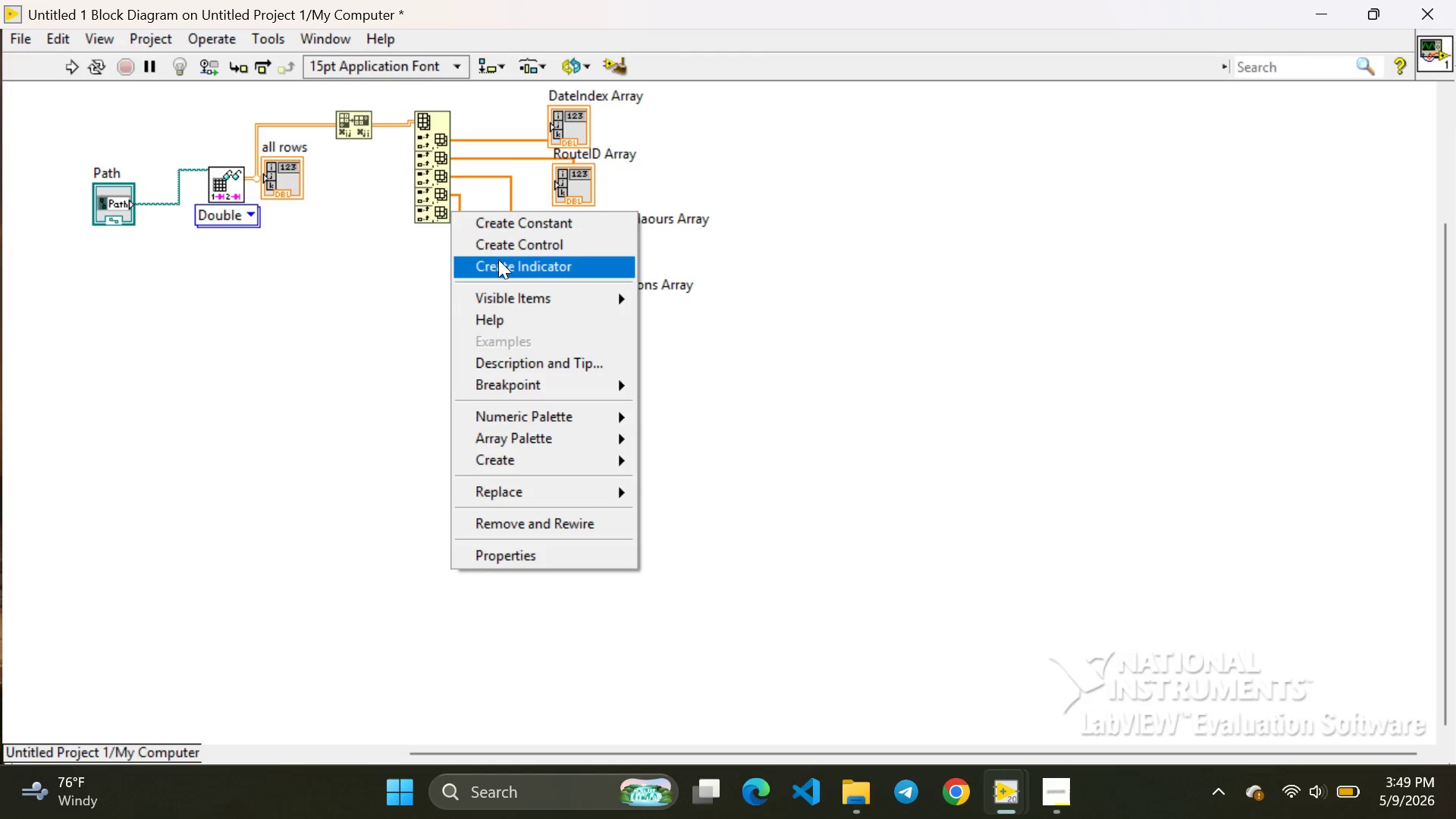 
left_click([500, 263])
 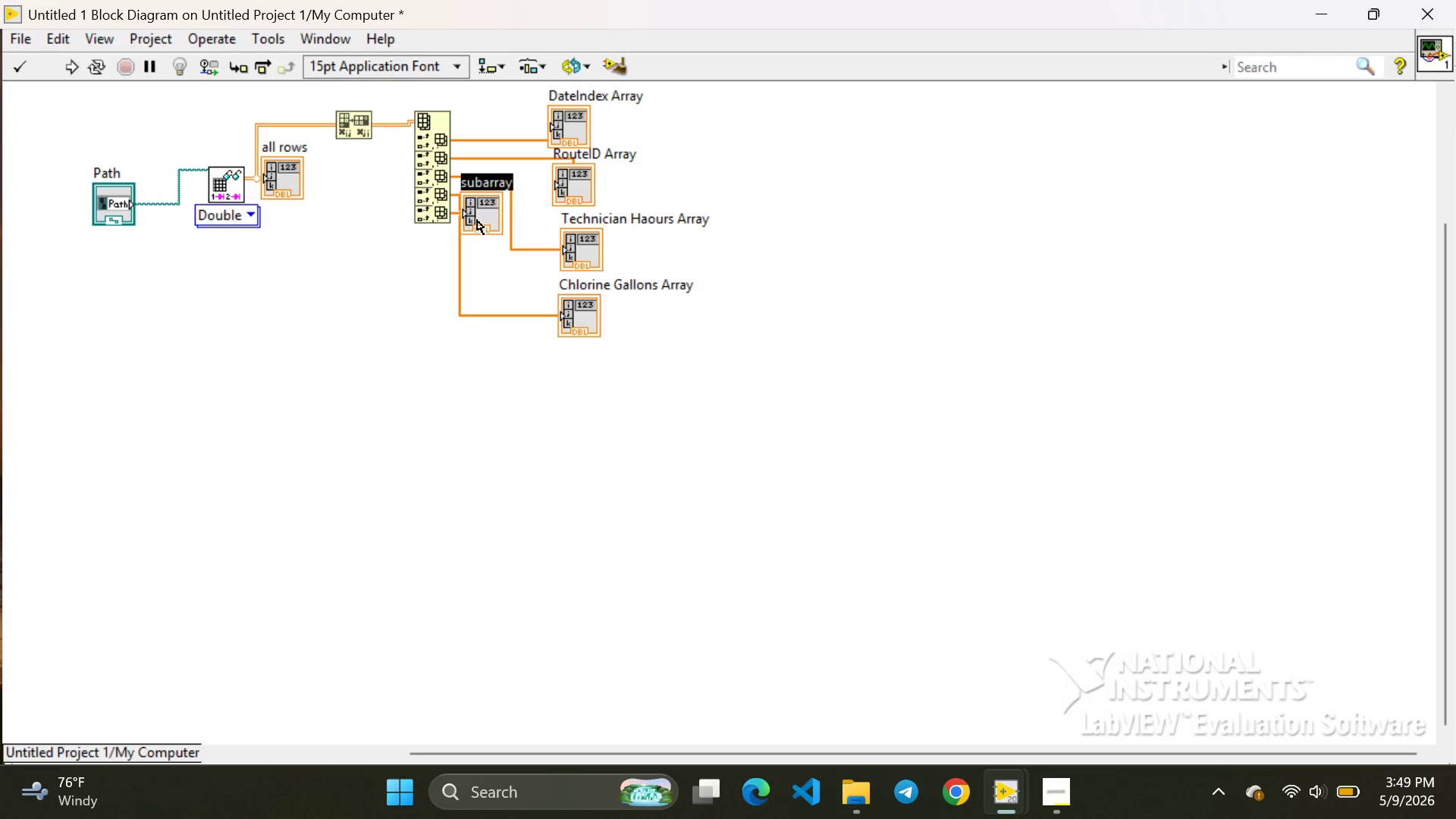 
left_click_drag(start_coordinate=[477, 220], to_coordinate=[419, 298])
 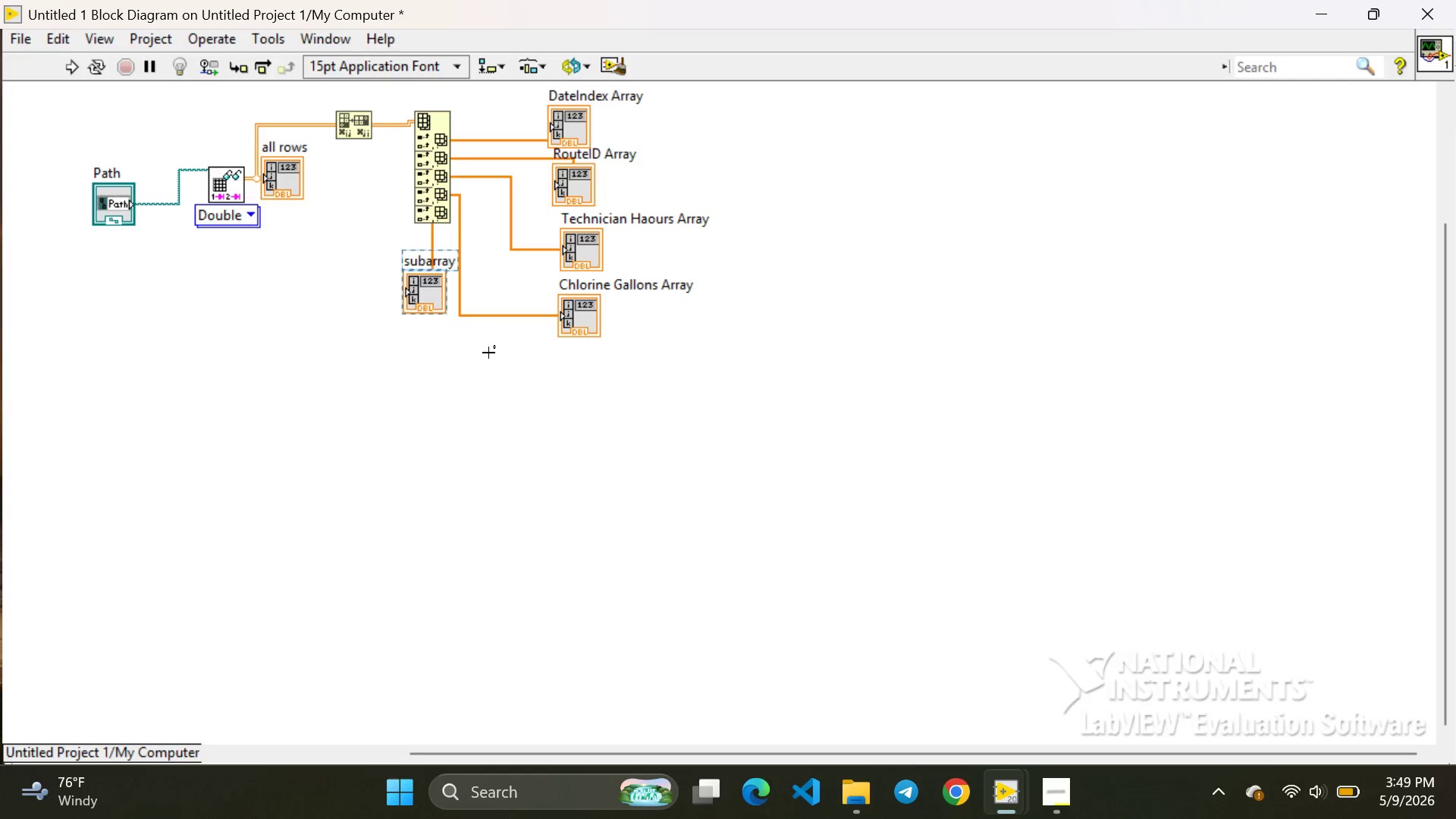 
left_click([488, 353])
 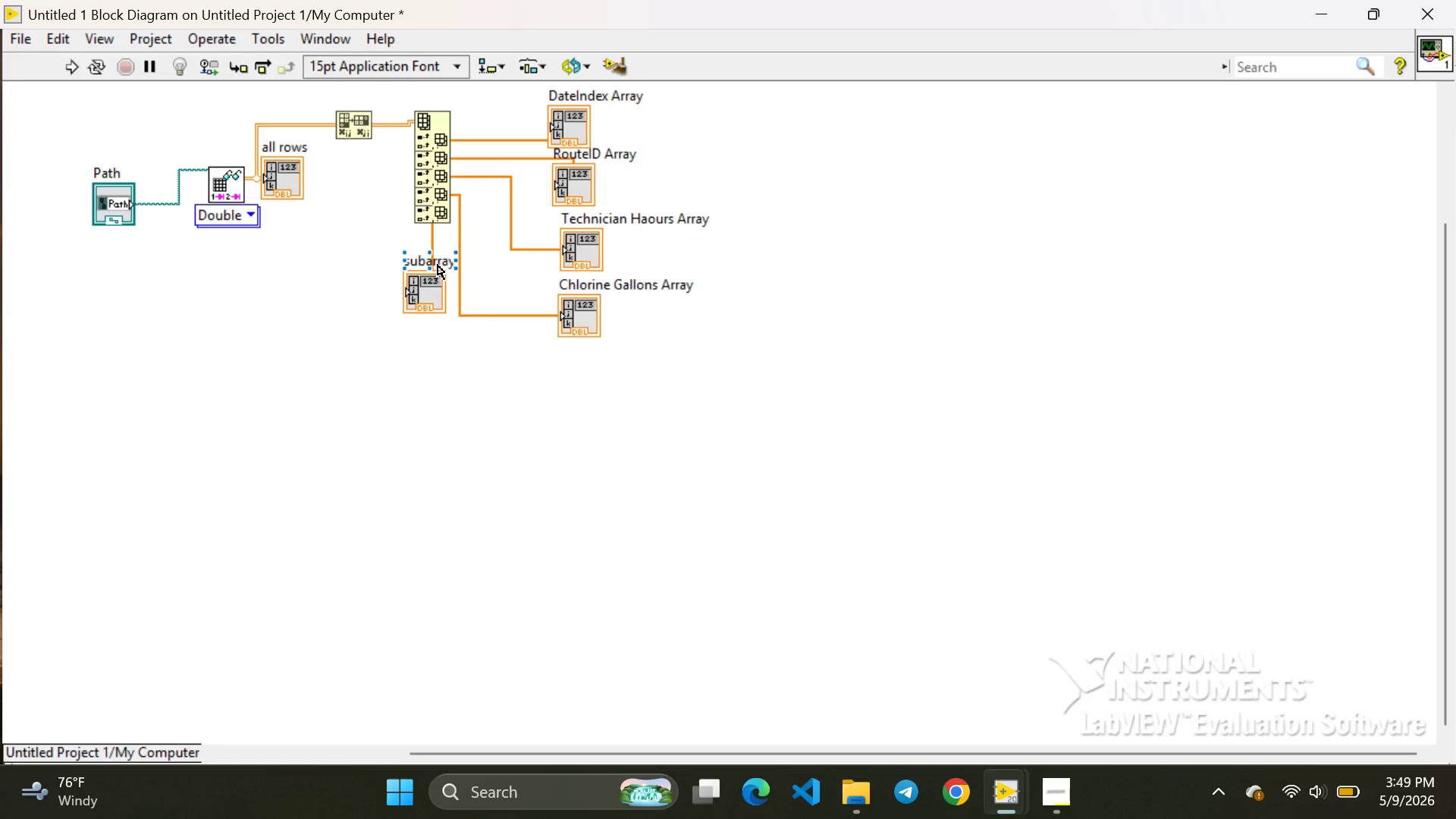 
double_click([438, 265])
 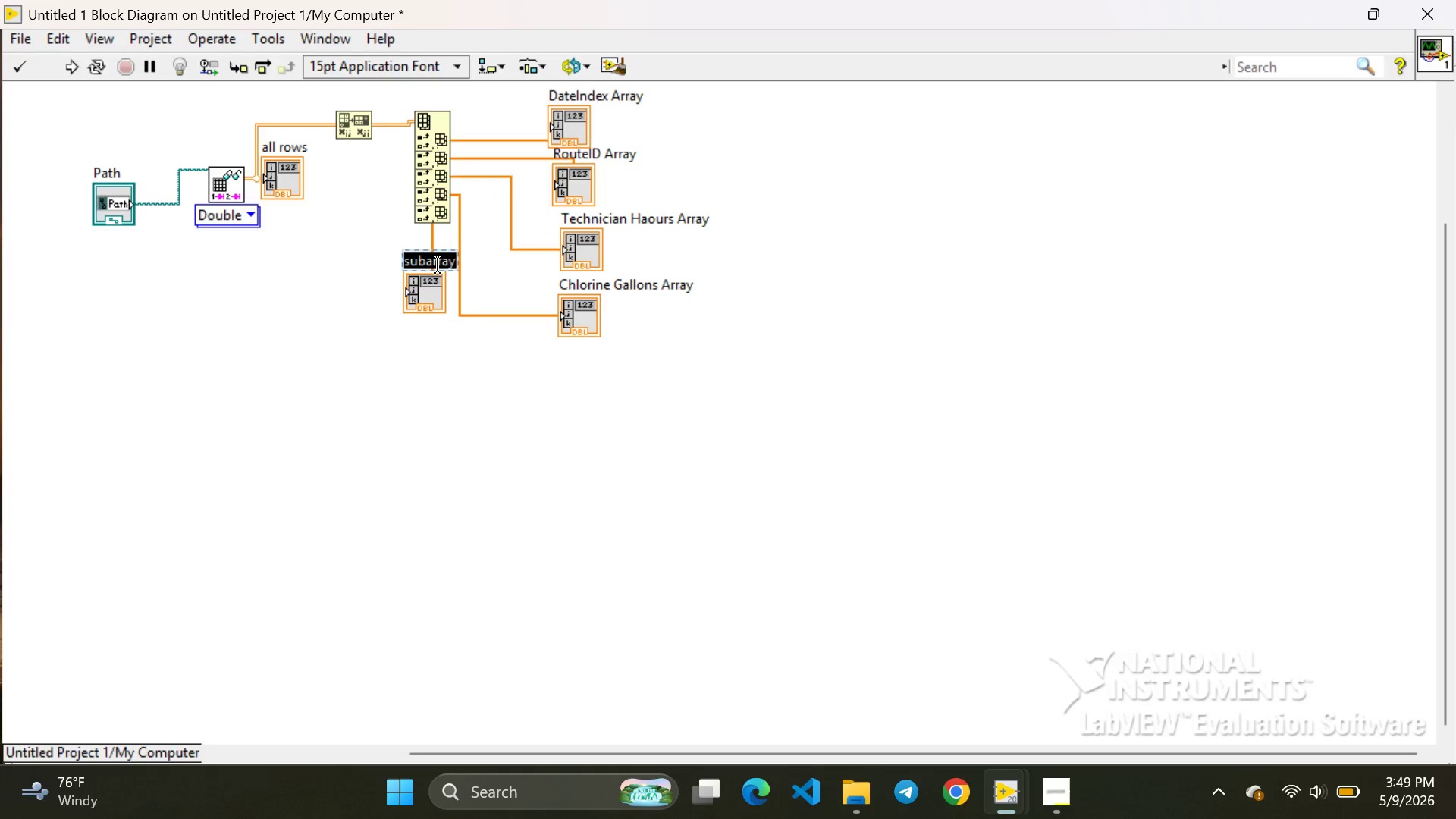 
key(Backspace)
 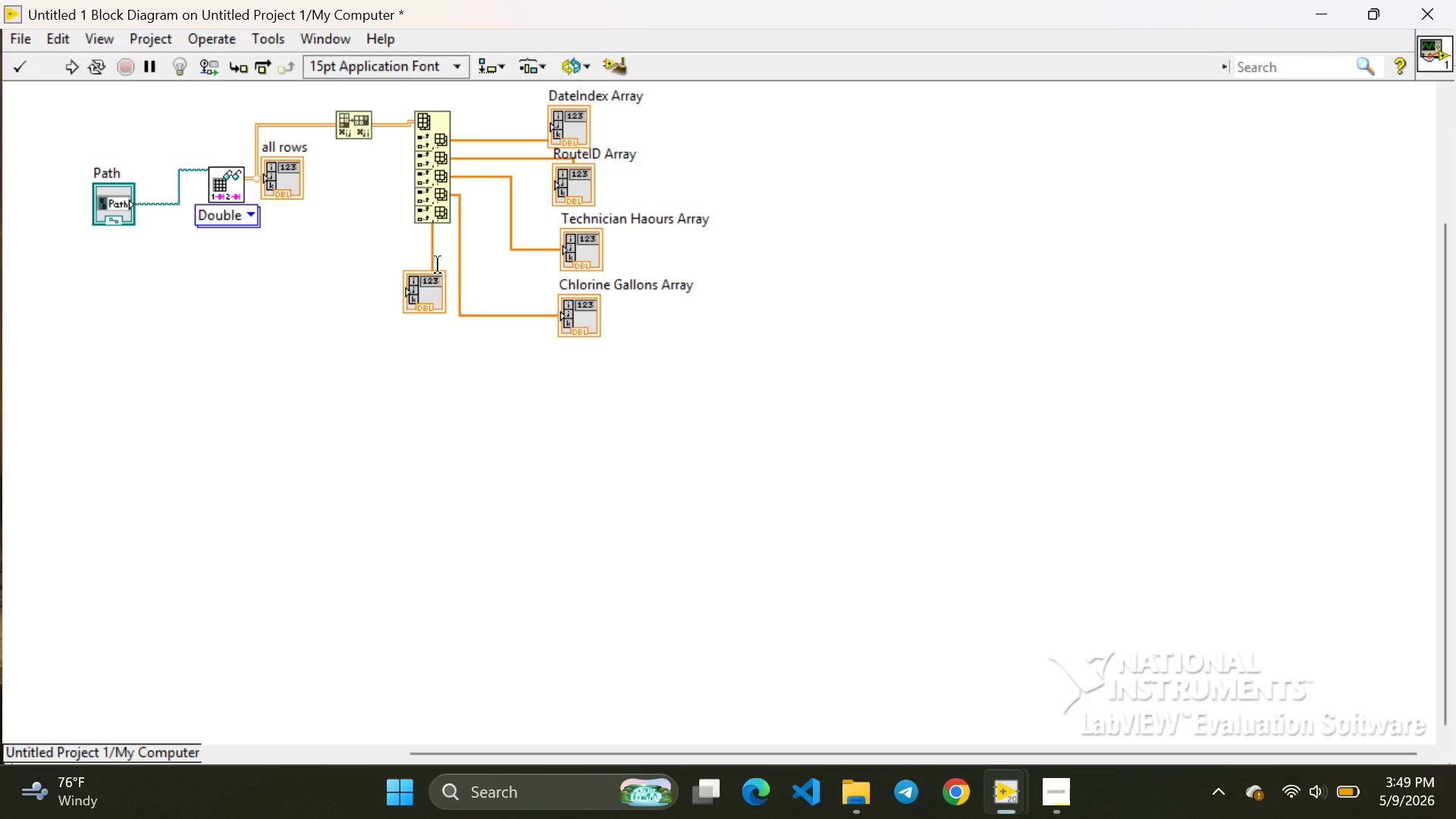 
type(Miles Drive )
key(Backspace)
type(n Array)
 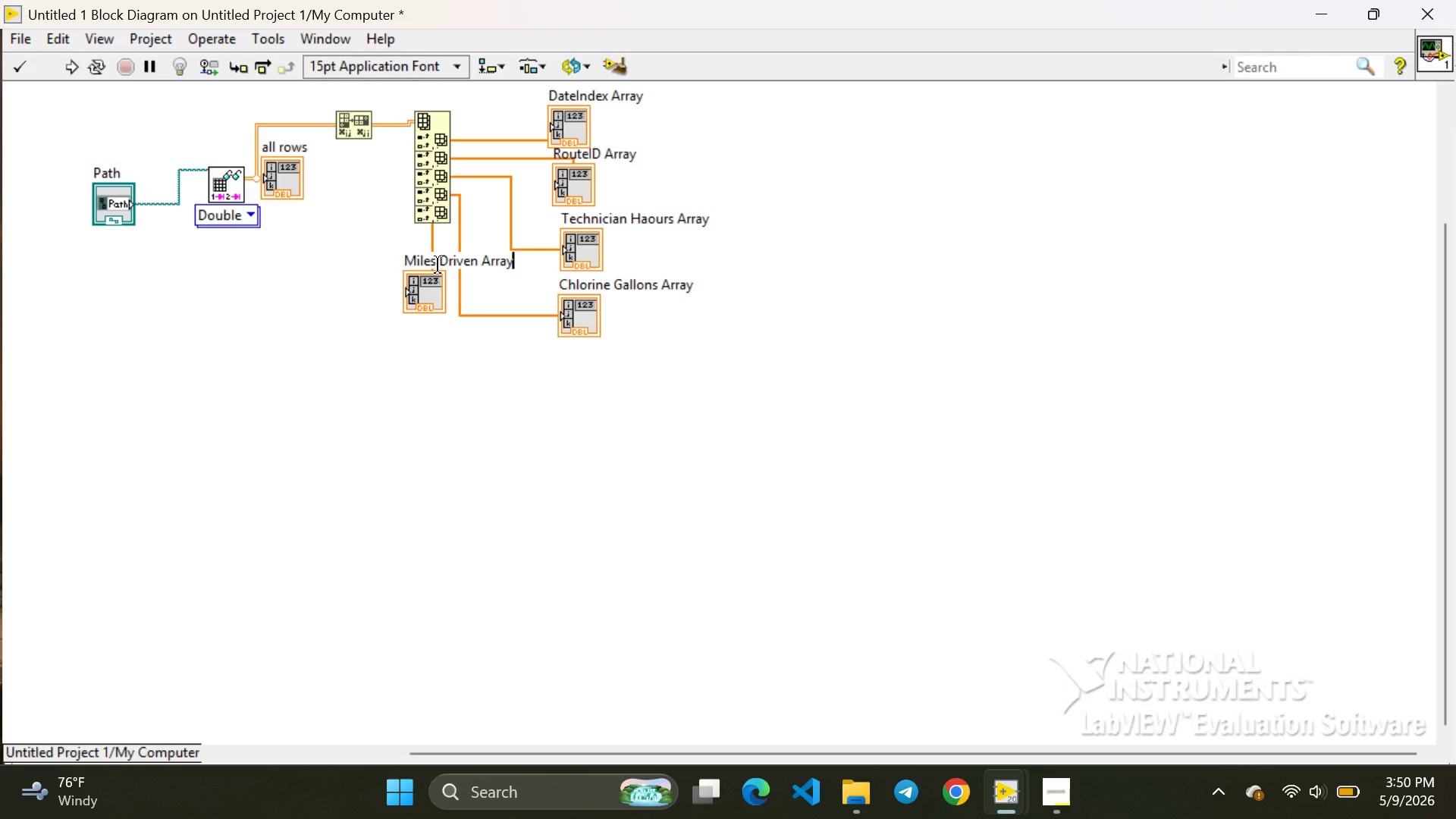 
left_click([480, 372])
 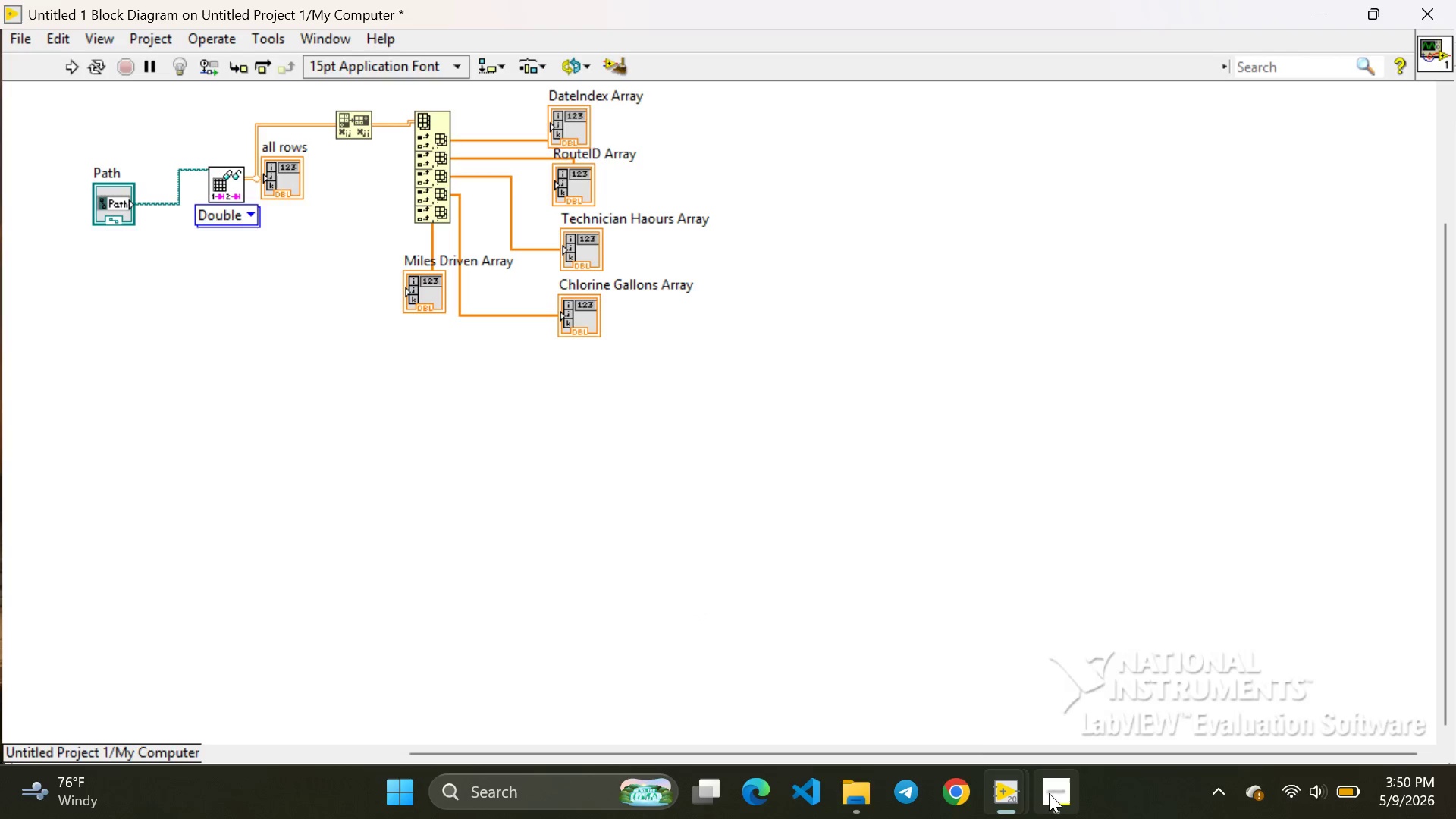 
wait(11.59)
 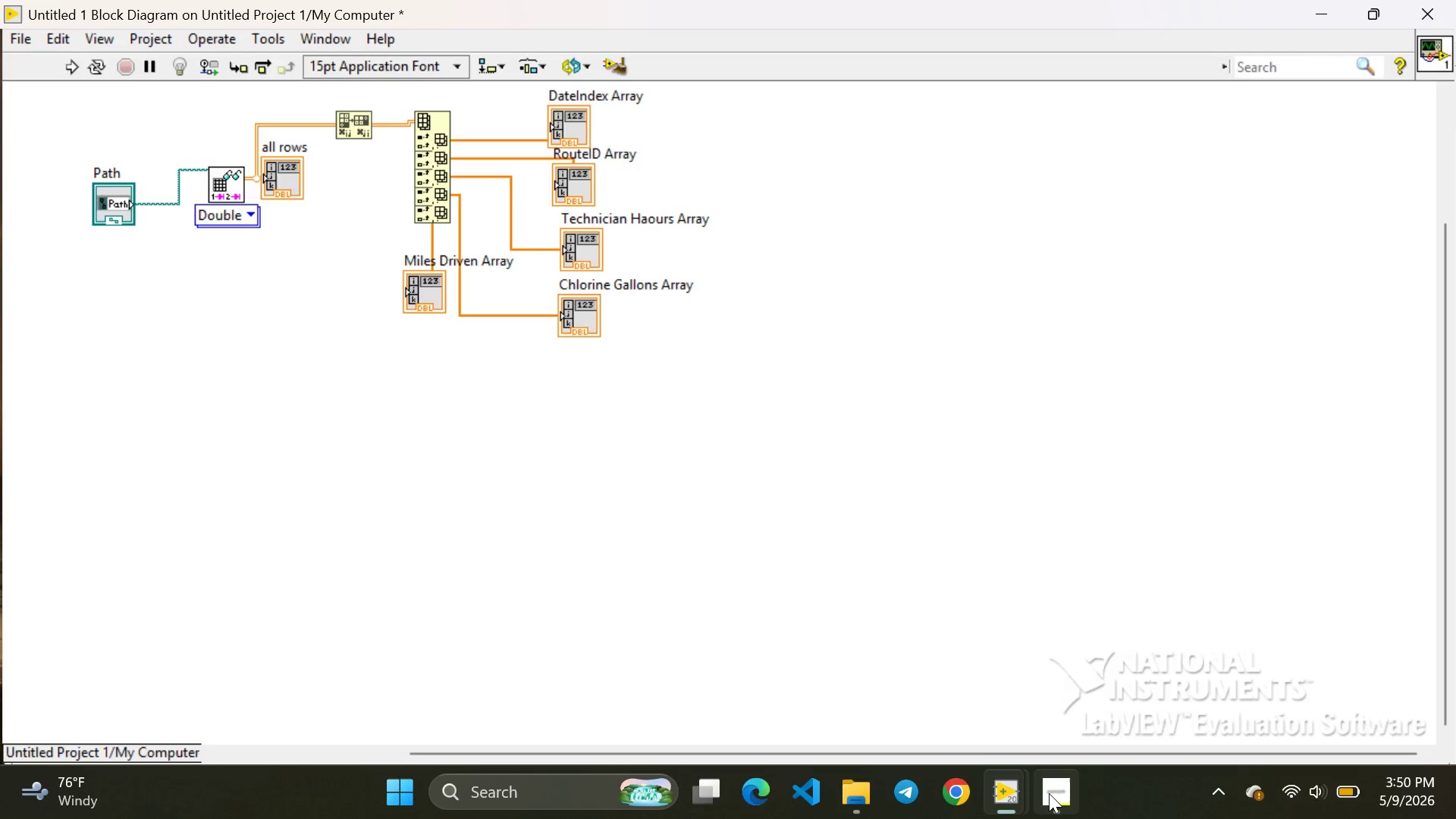 
left_click([1270, 677])
 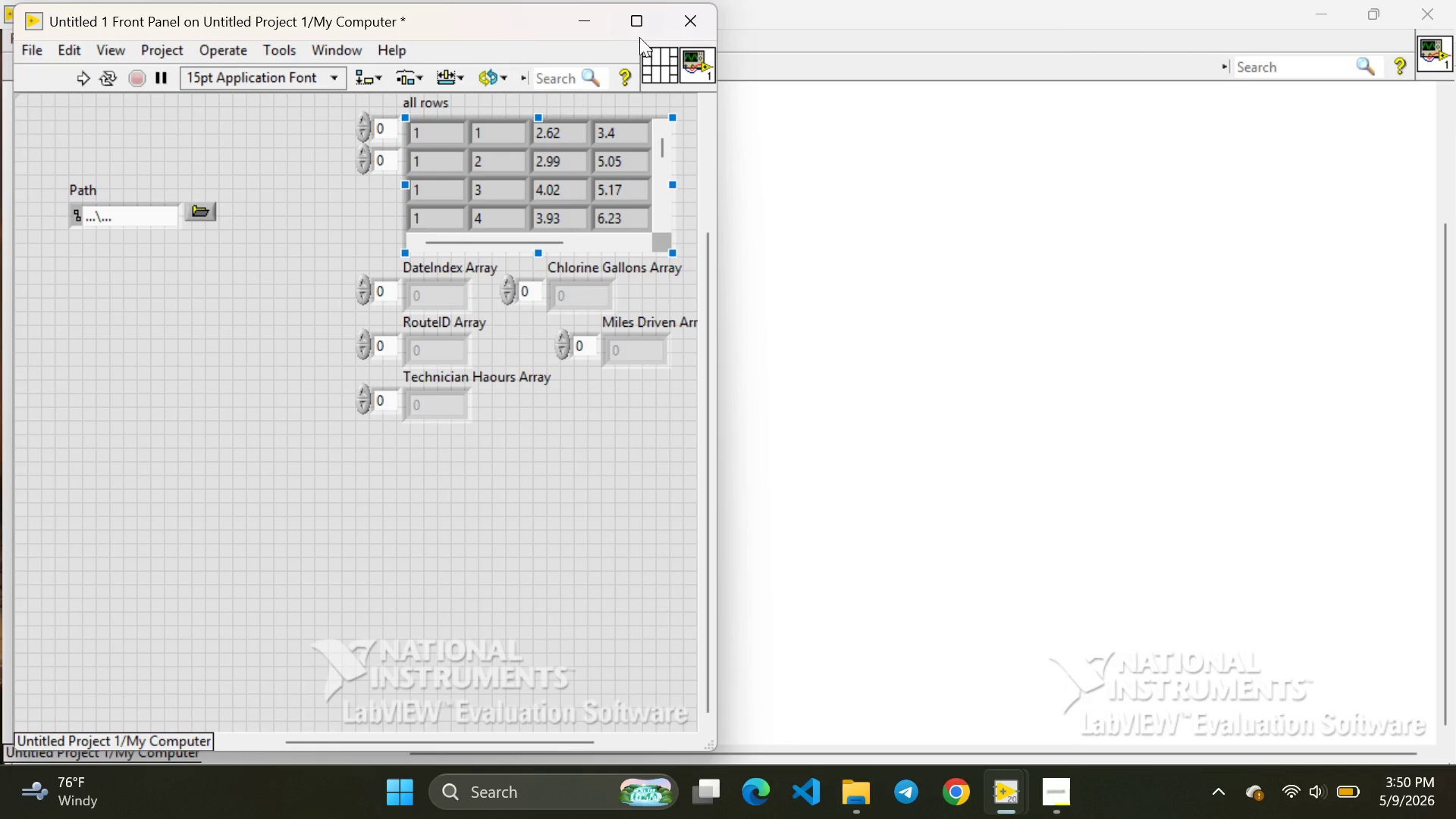 
left_click([635, 26])
 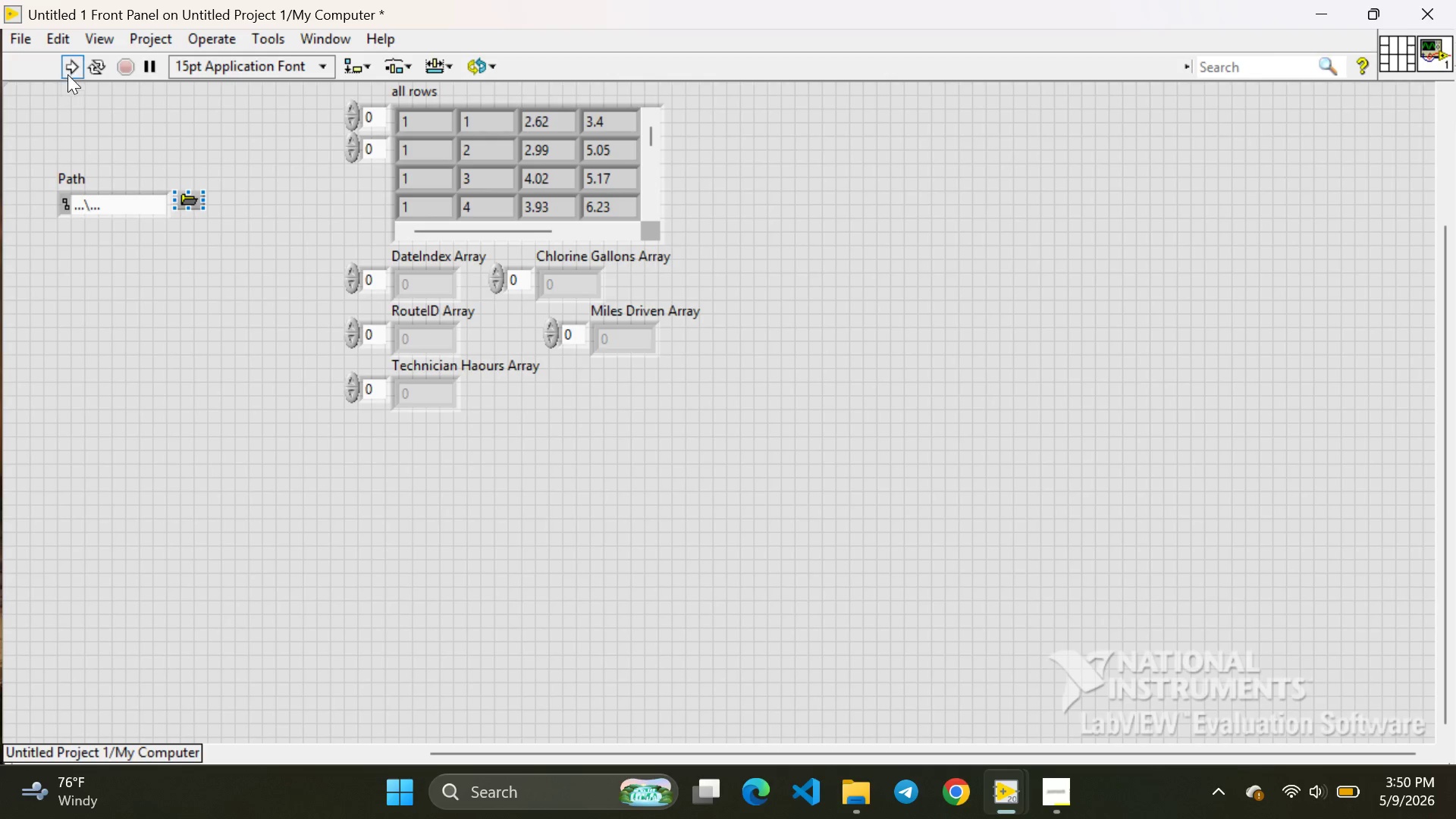 
left_click([74, 68])
 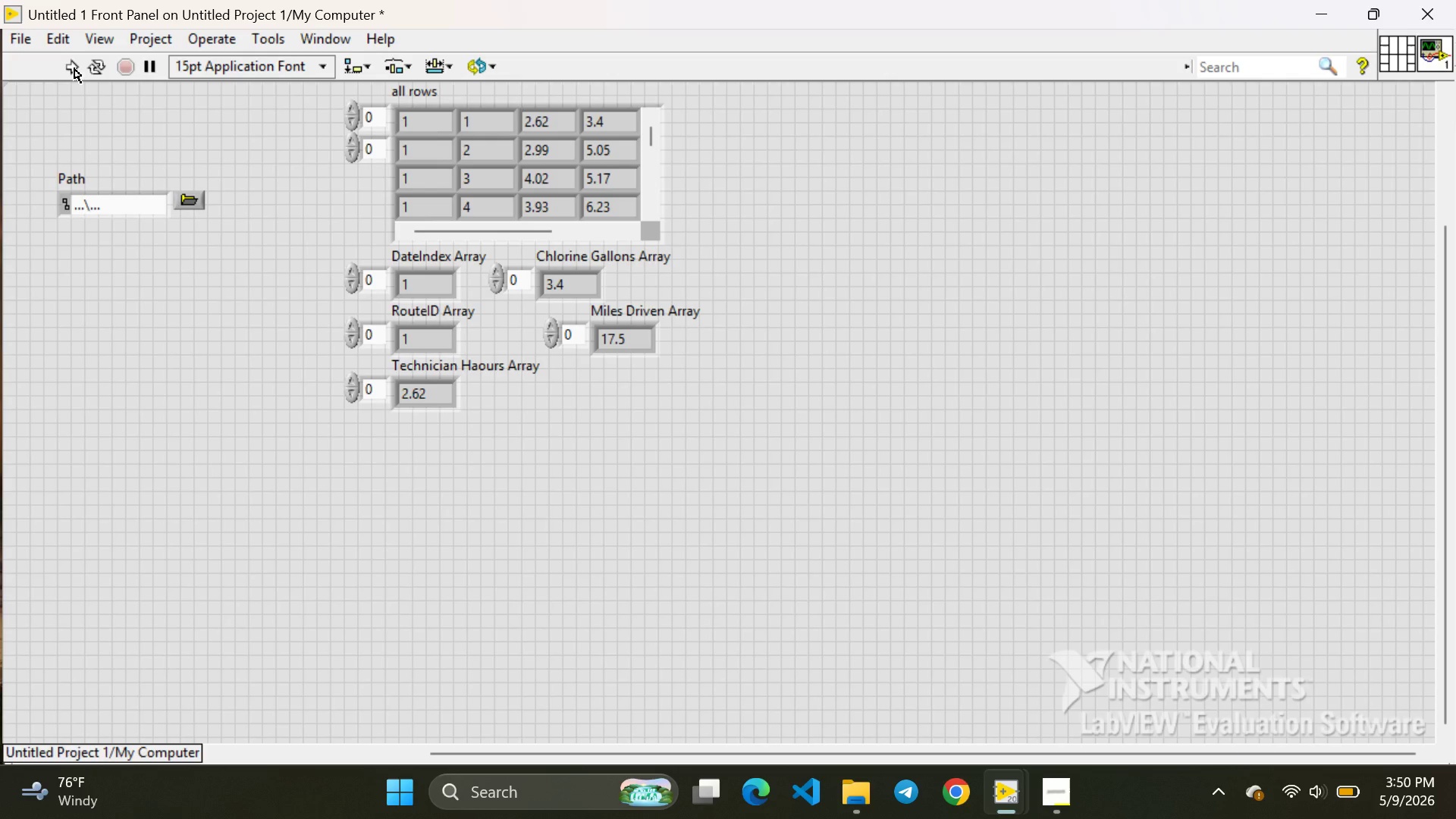 
wait(13.48)
 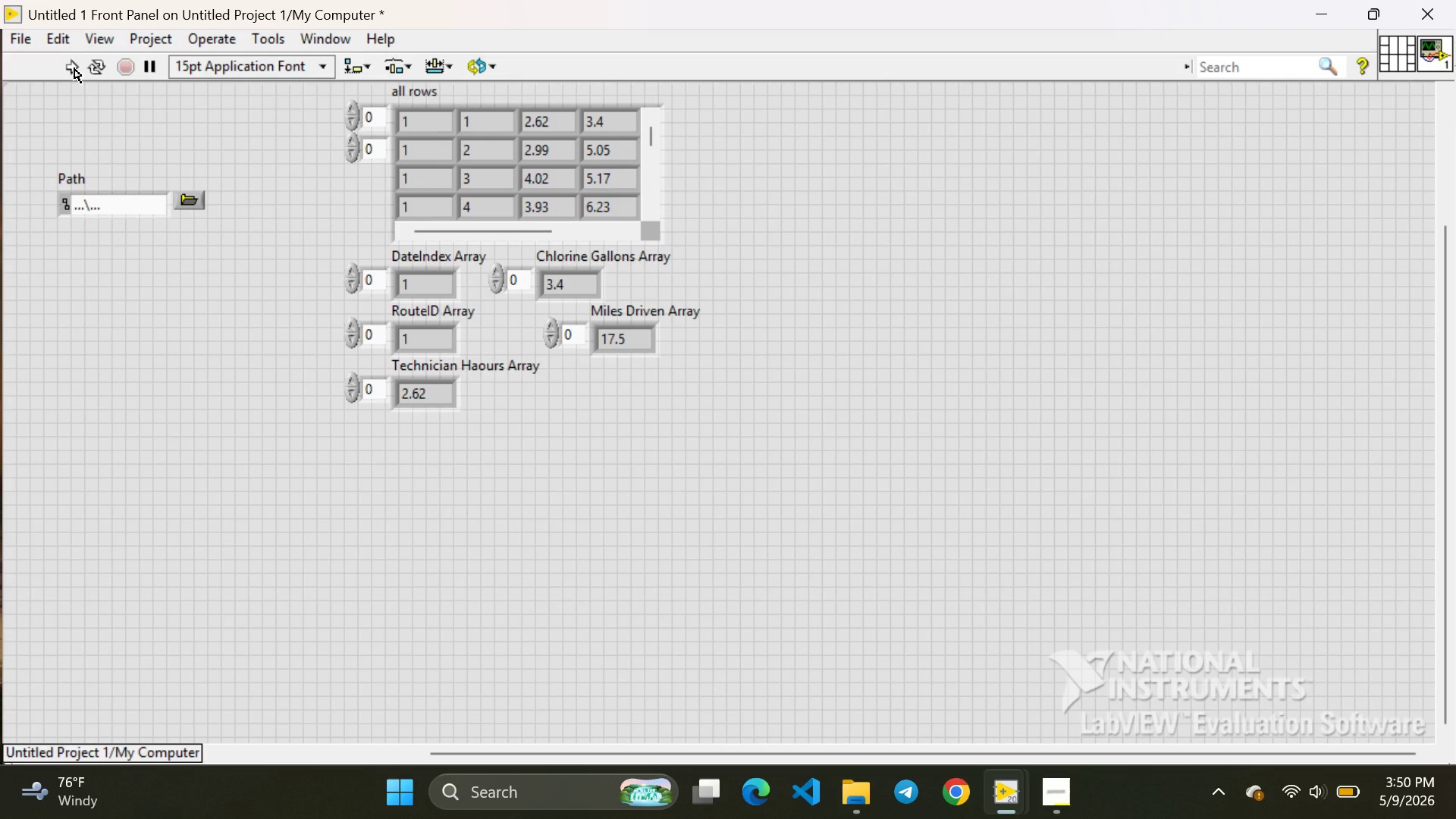 
left_click([1322, 11])
 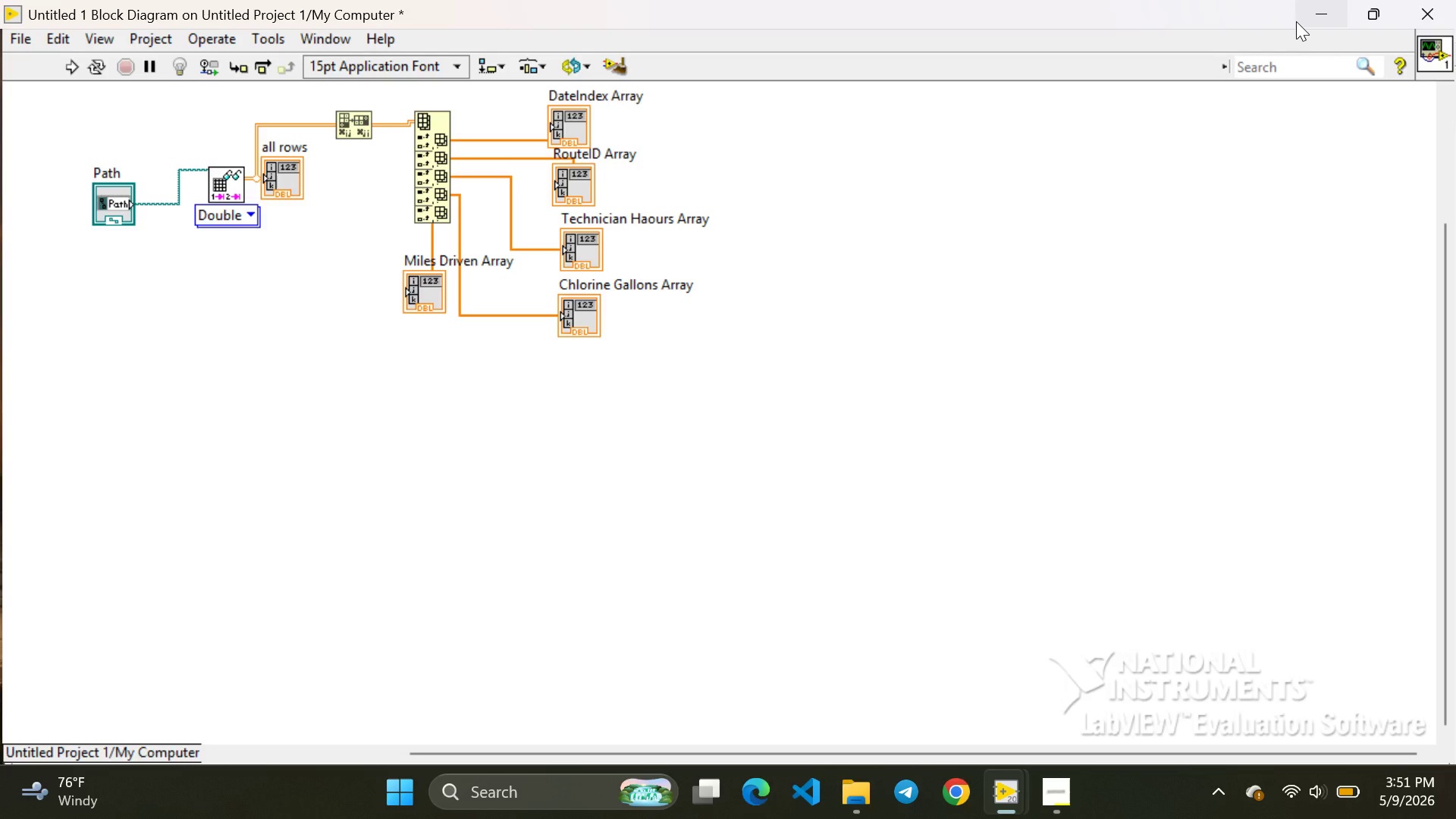 
wait(34.81)
 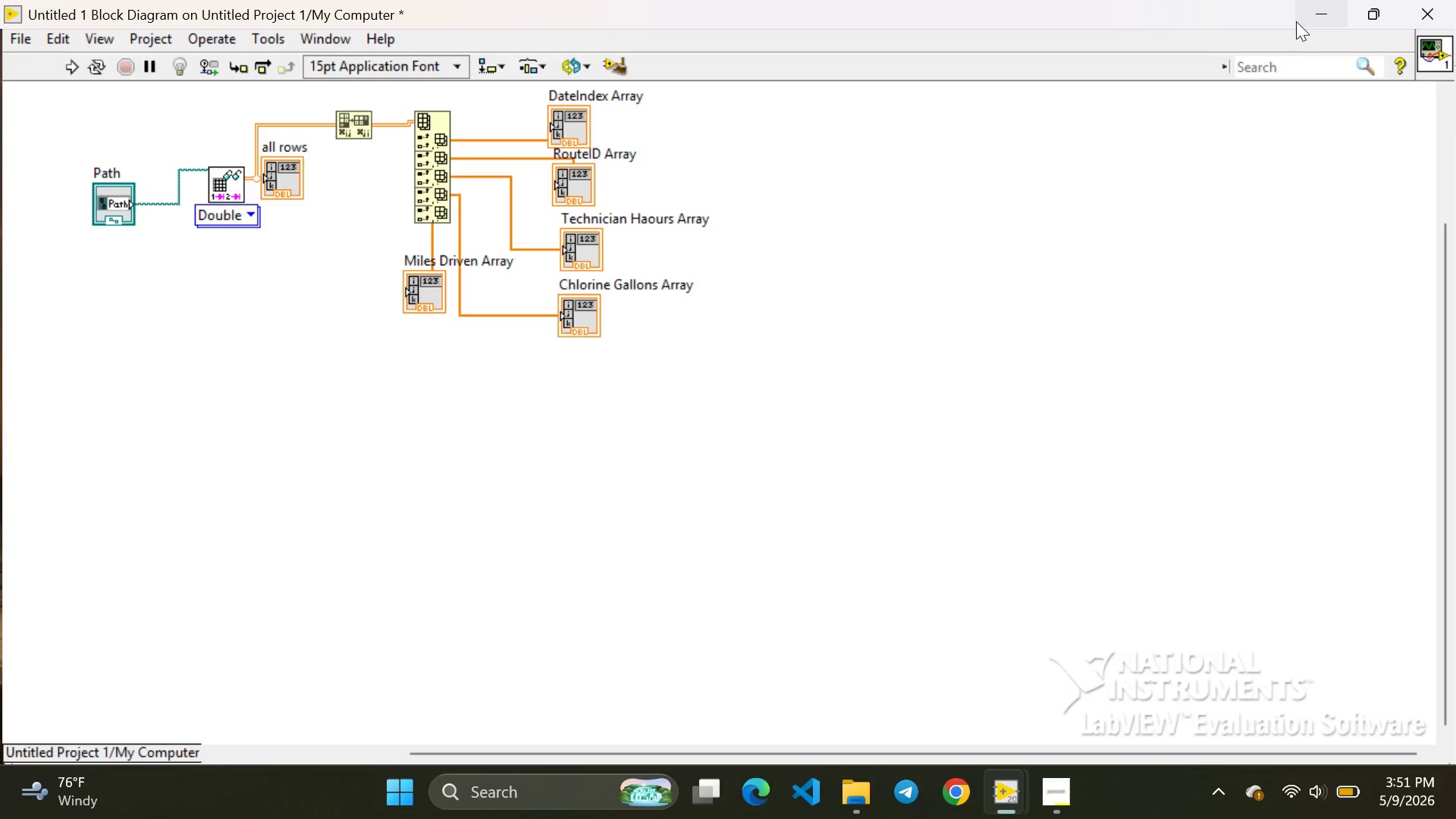 
left_click([1323, 5])
 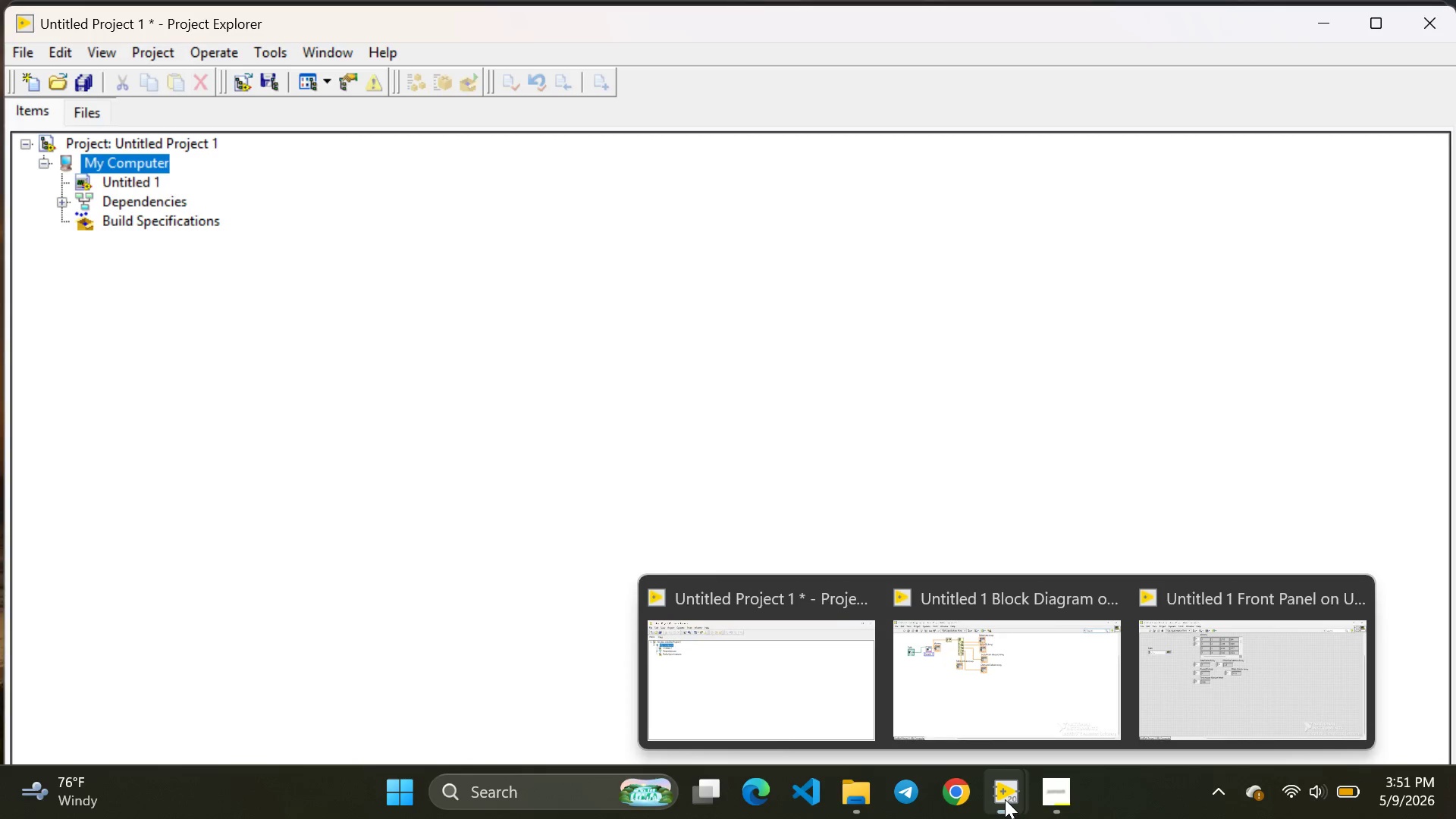 
left_click([1211, 683])
 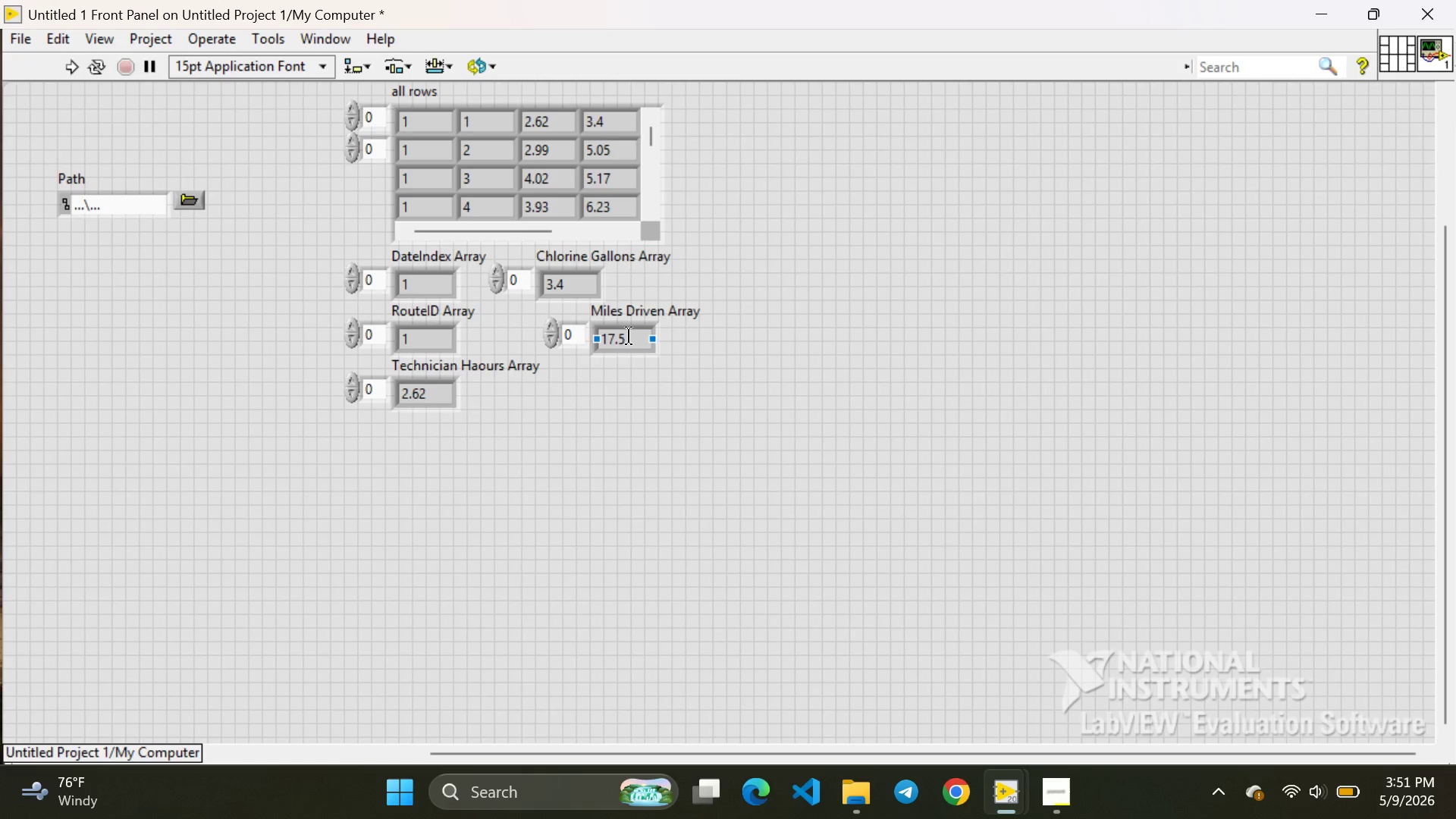 
left_click([629, 334])
 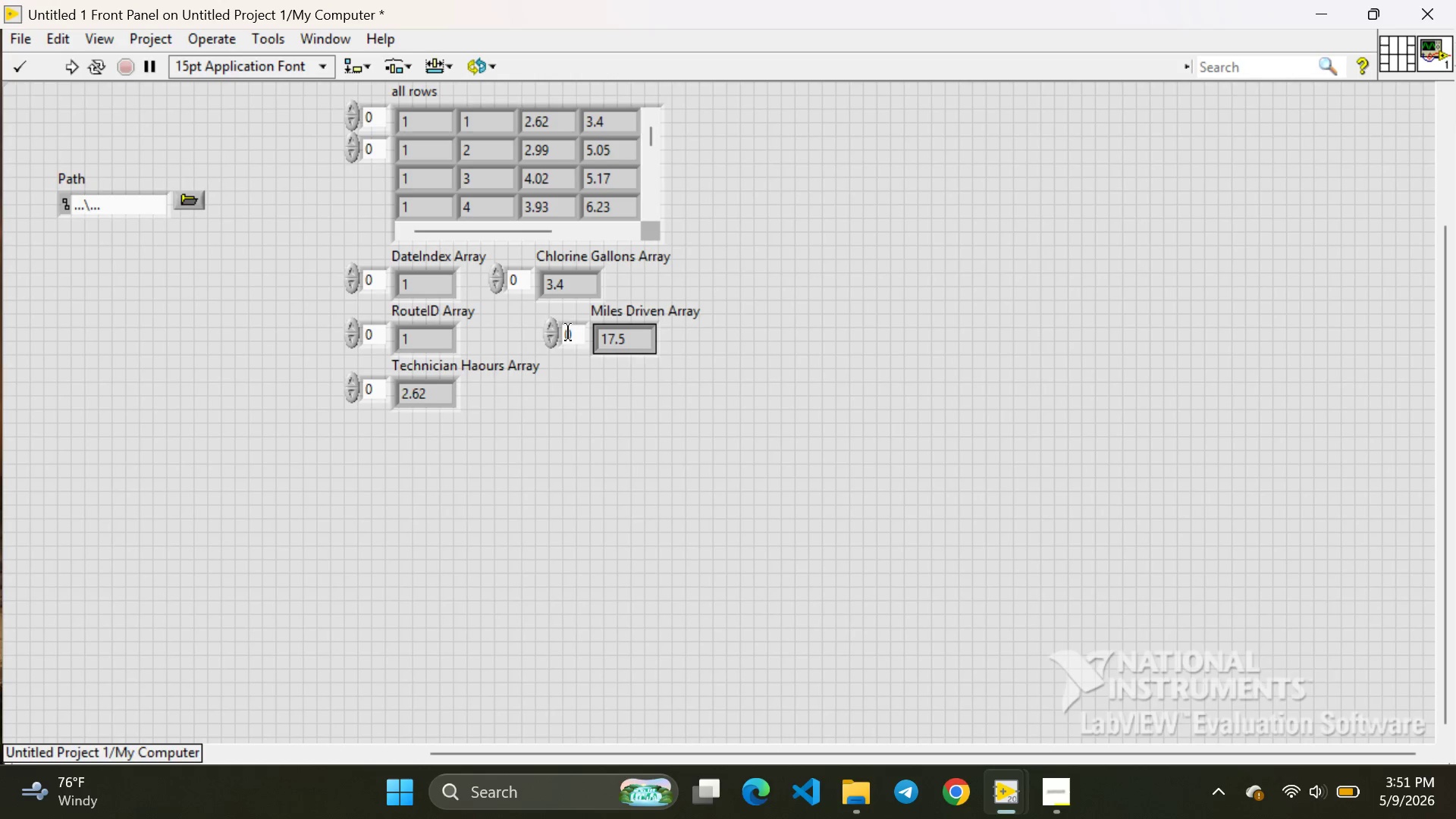 
left_click([568, 332])
 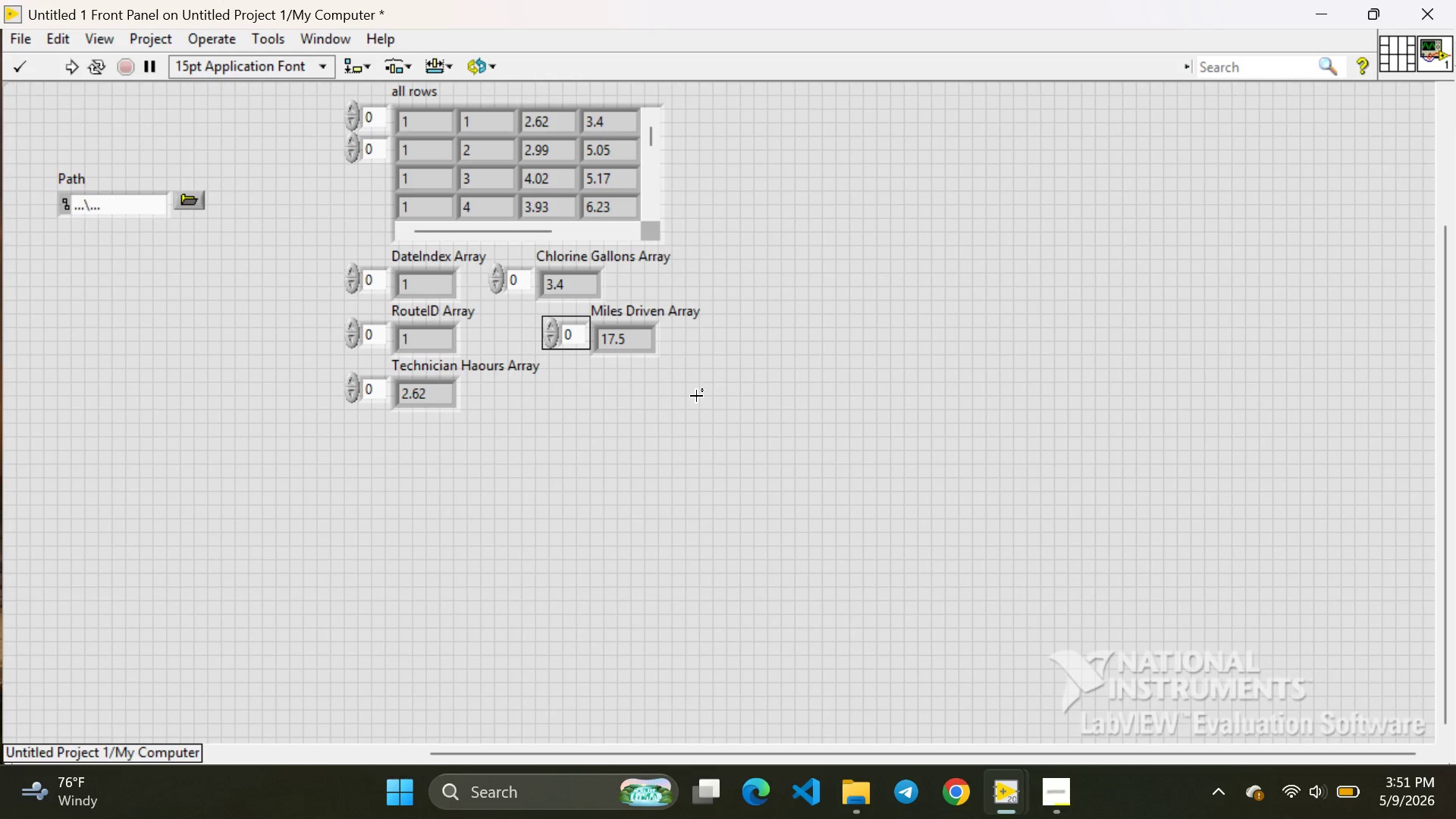 
left_click([696, 396])
 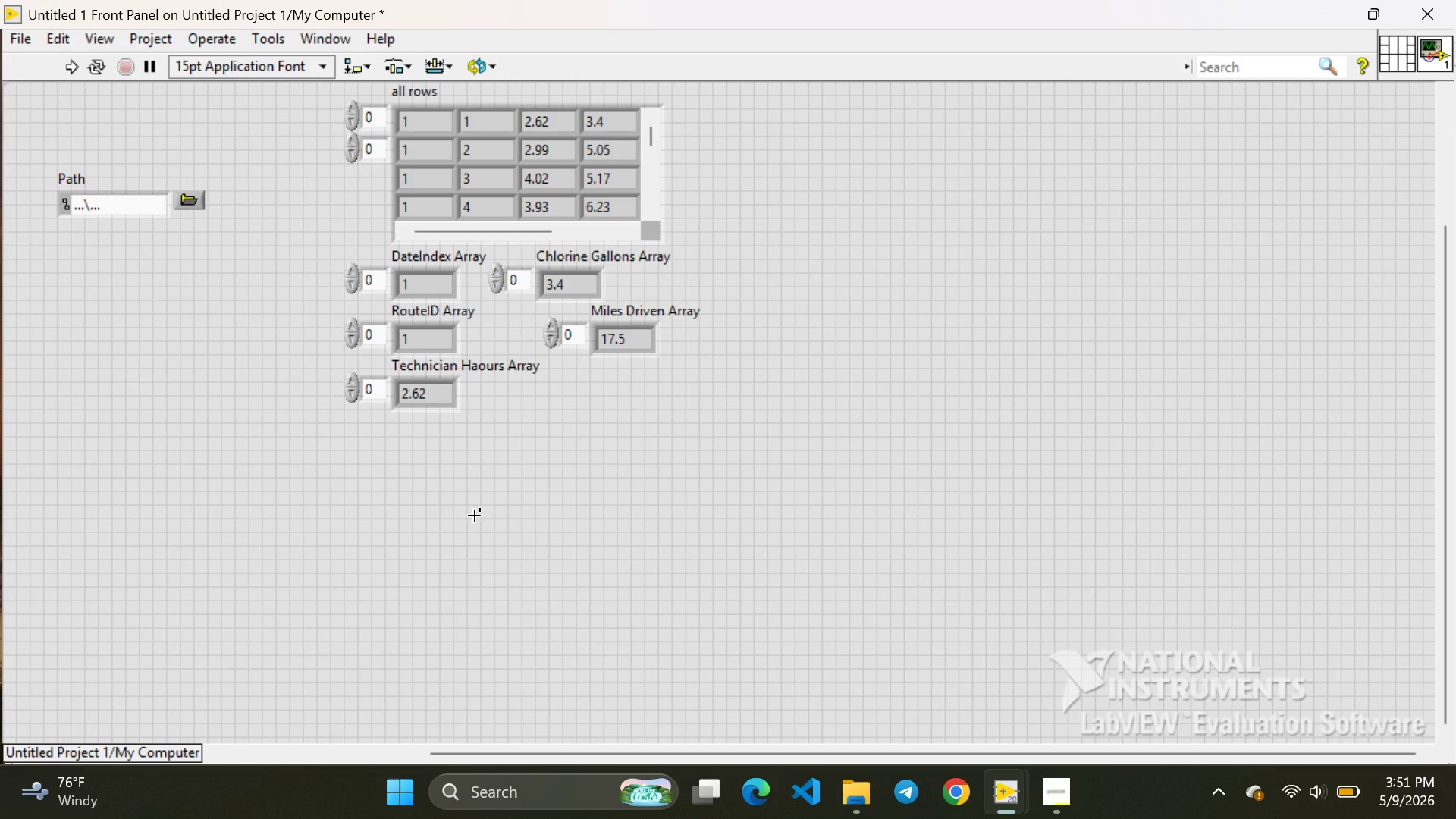 
wait(37.11)
 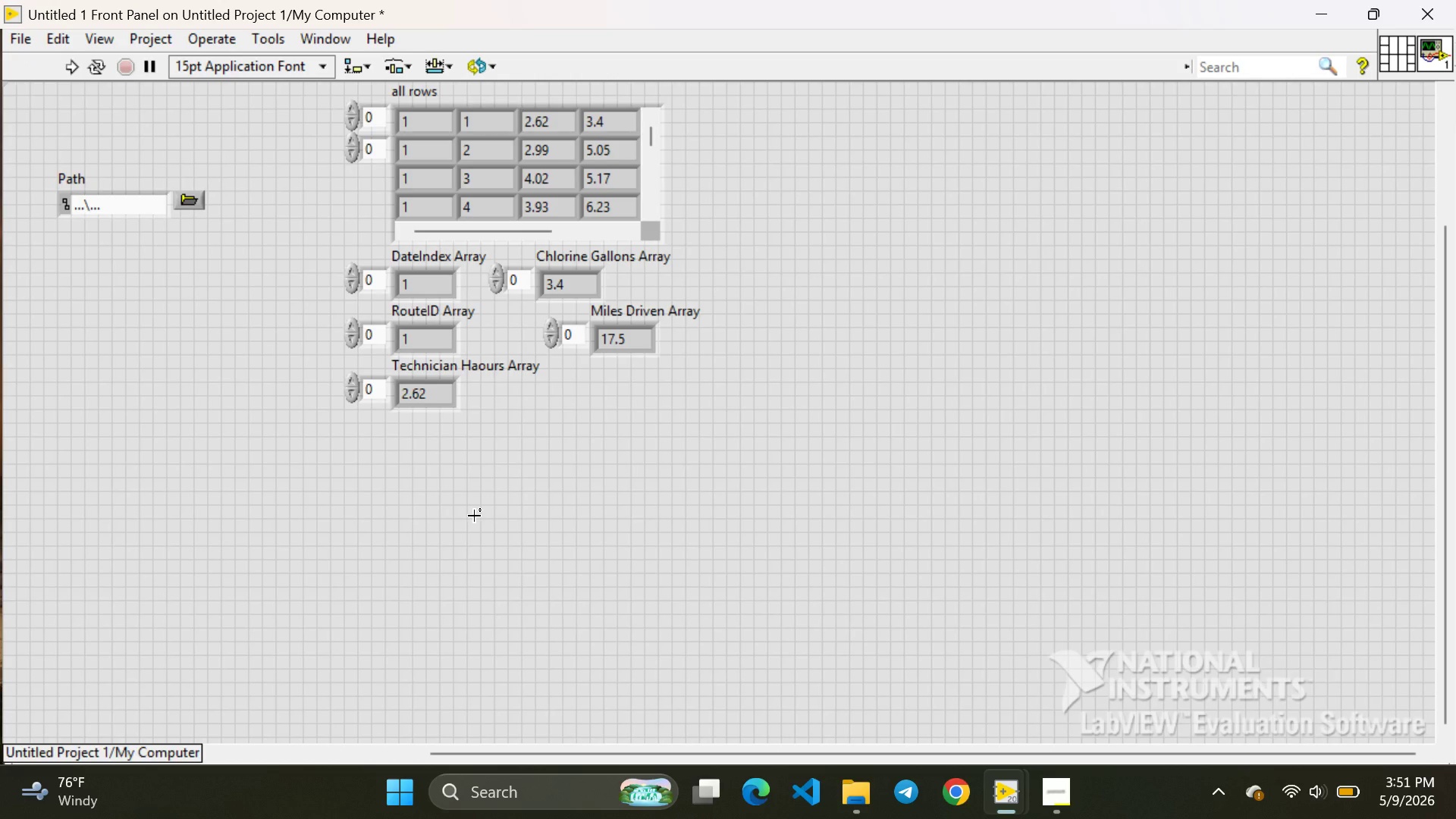 
left_click([64, 56])
 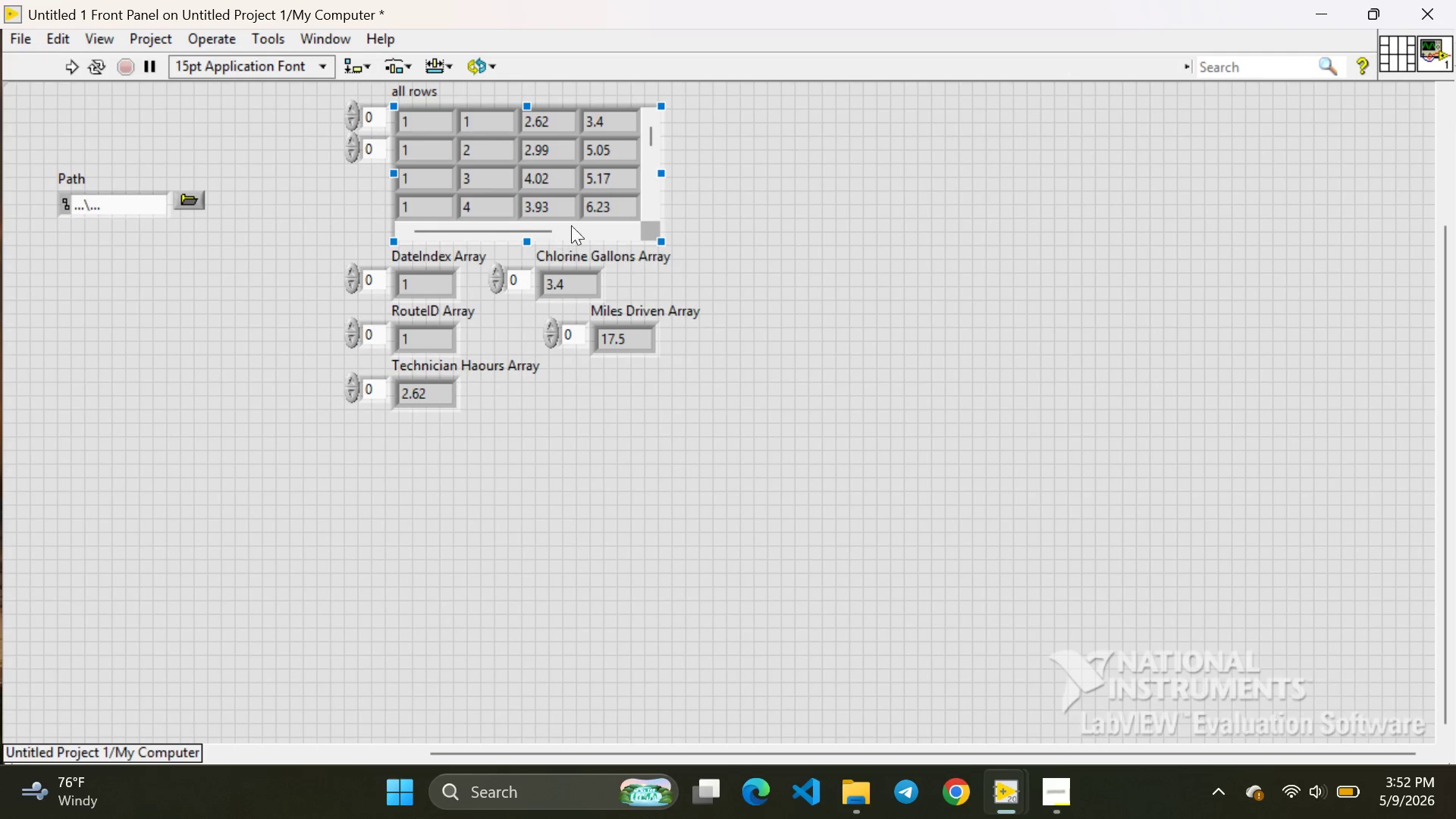 
left_click([731, 343])
 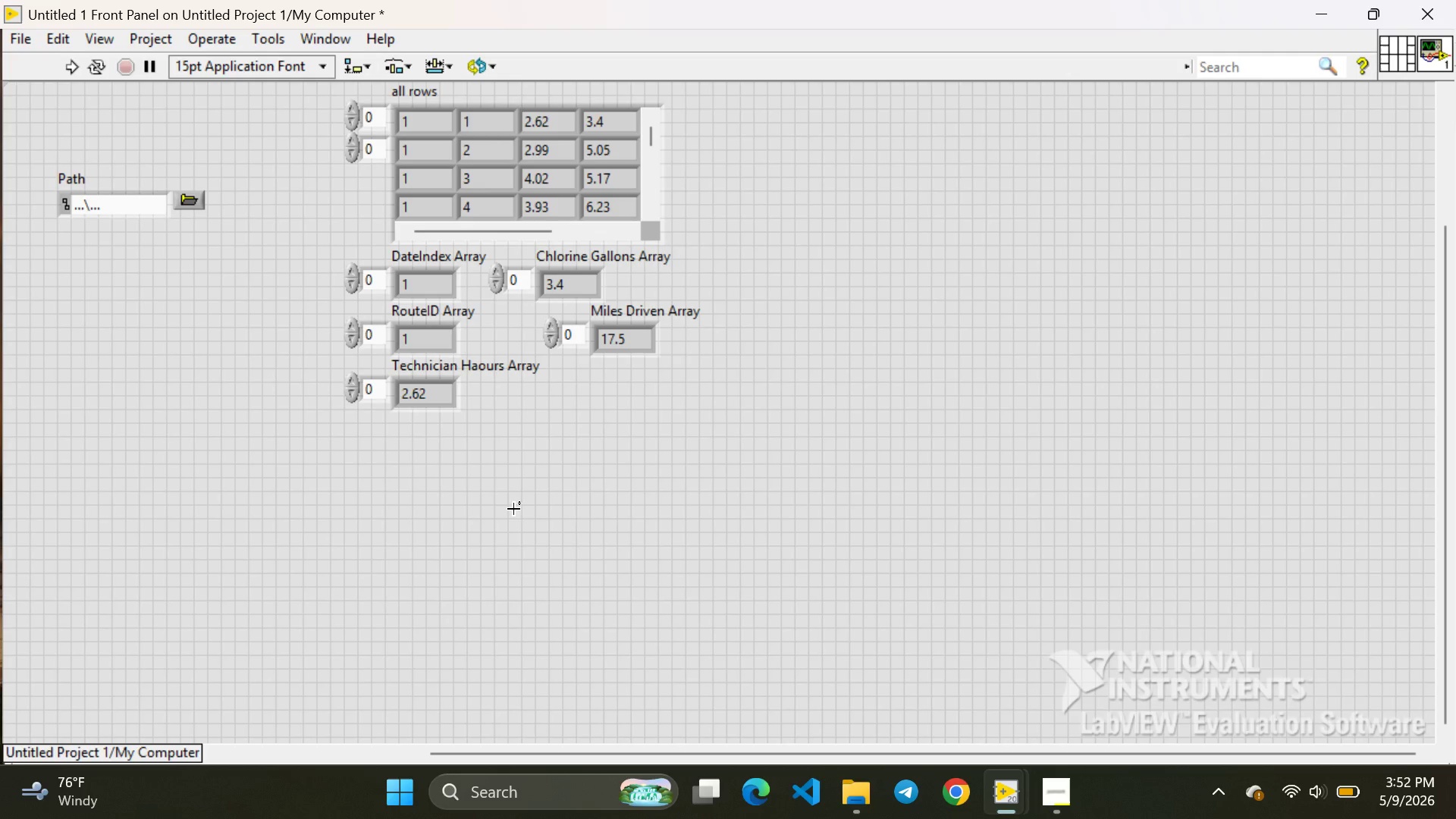 
left_click([513, 509])
 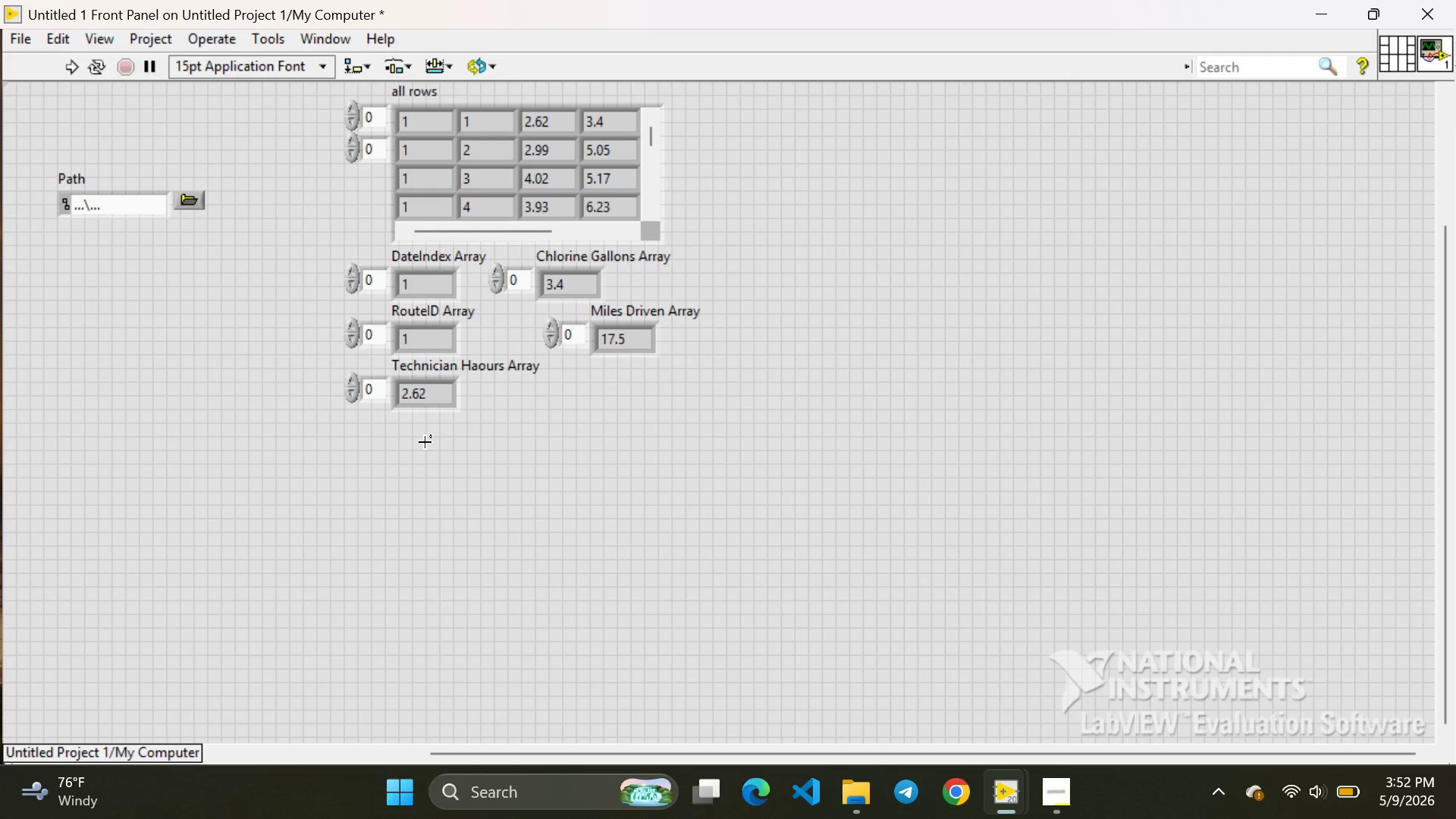 
wait(9.92)
 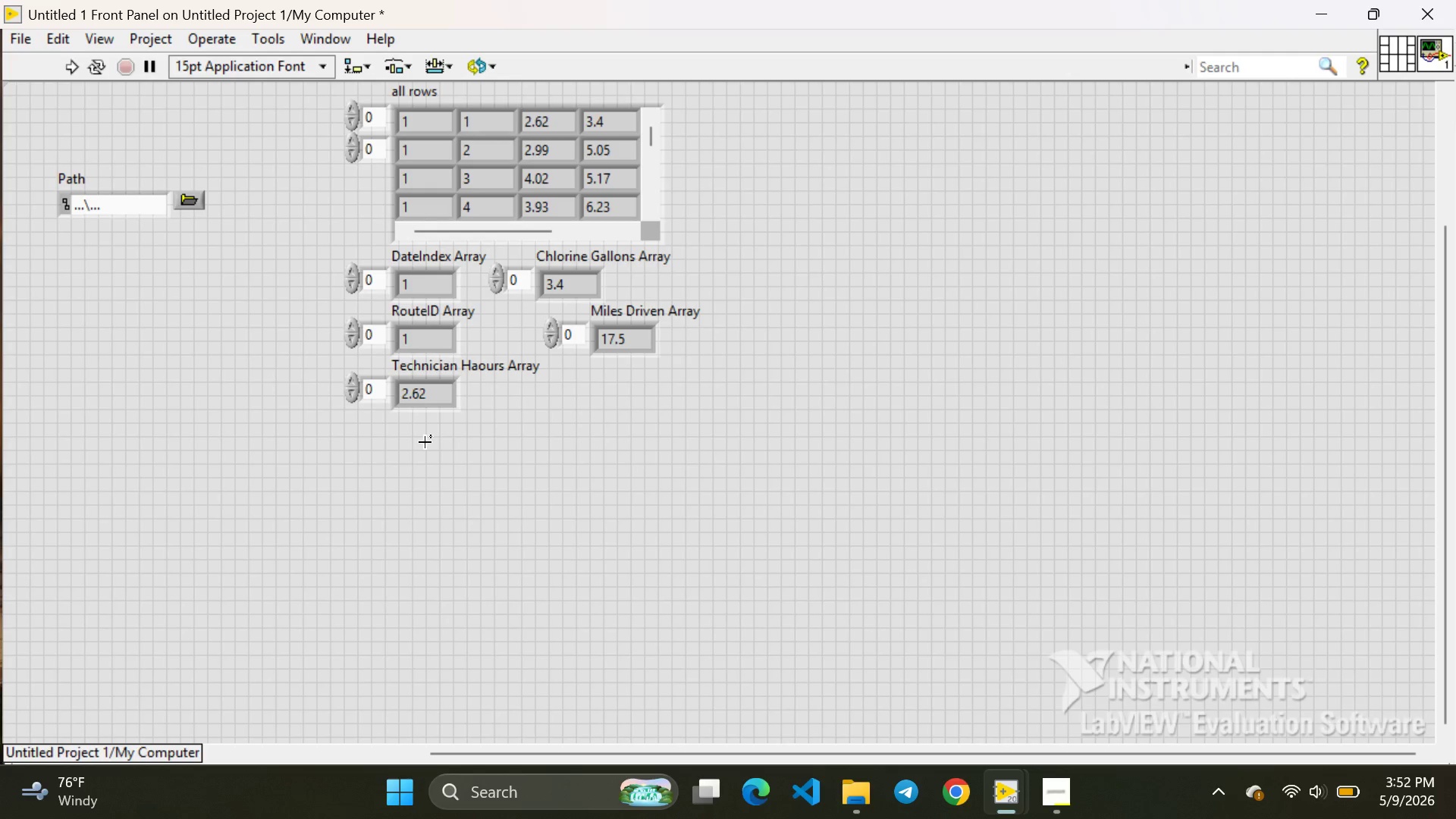 
left_click([1244, 667])
 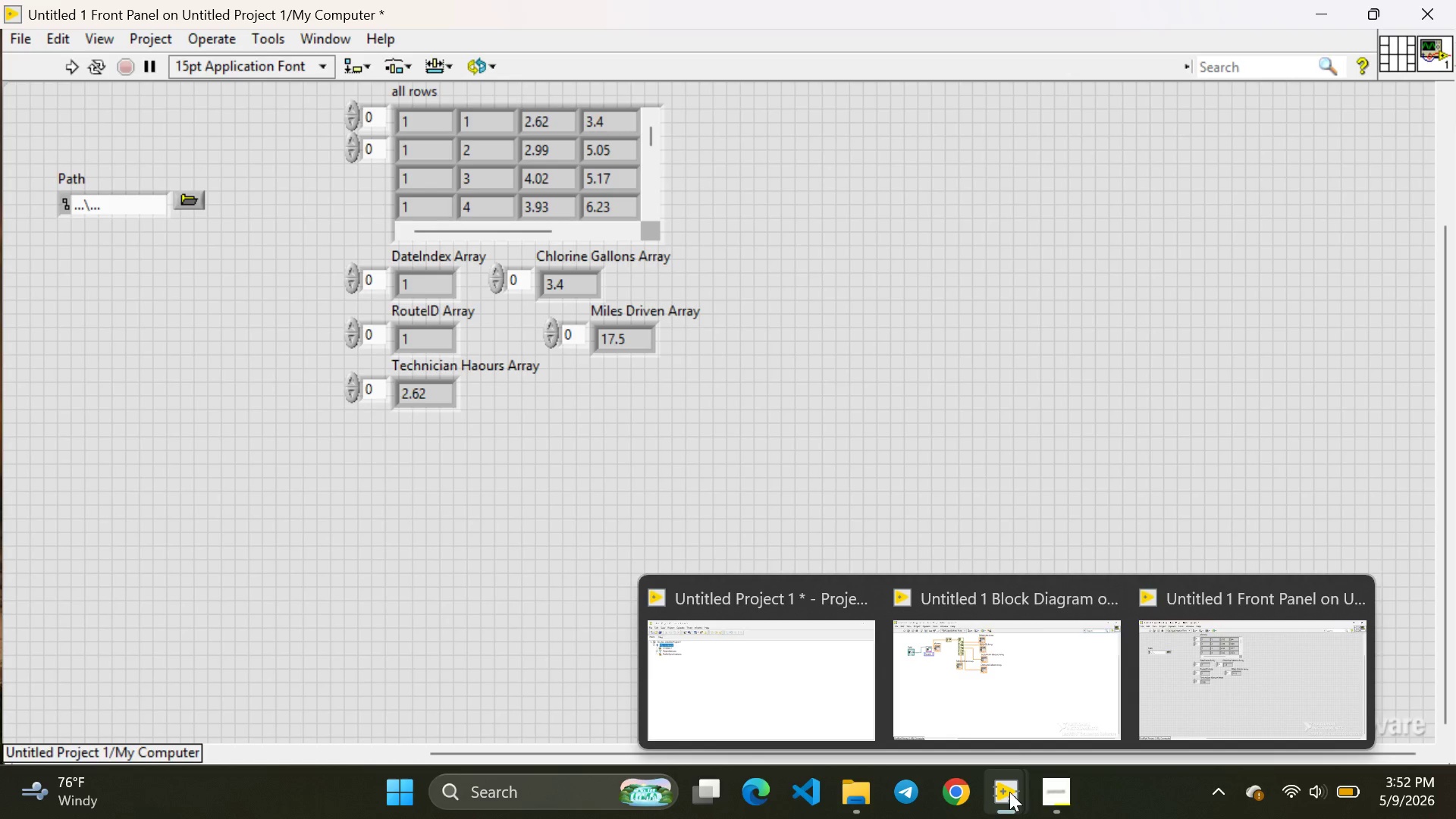 
left_click([995, 689])
 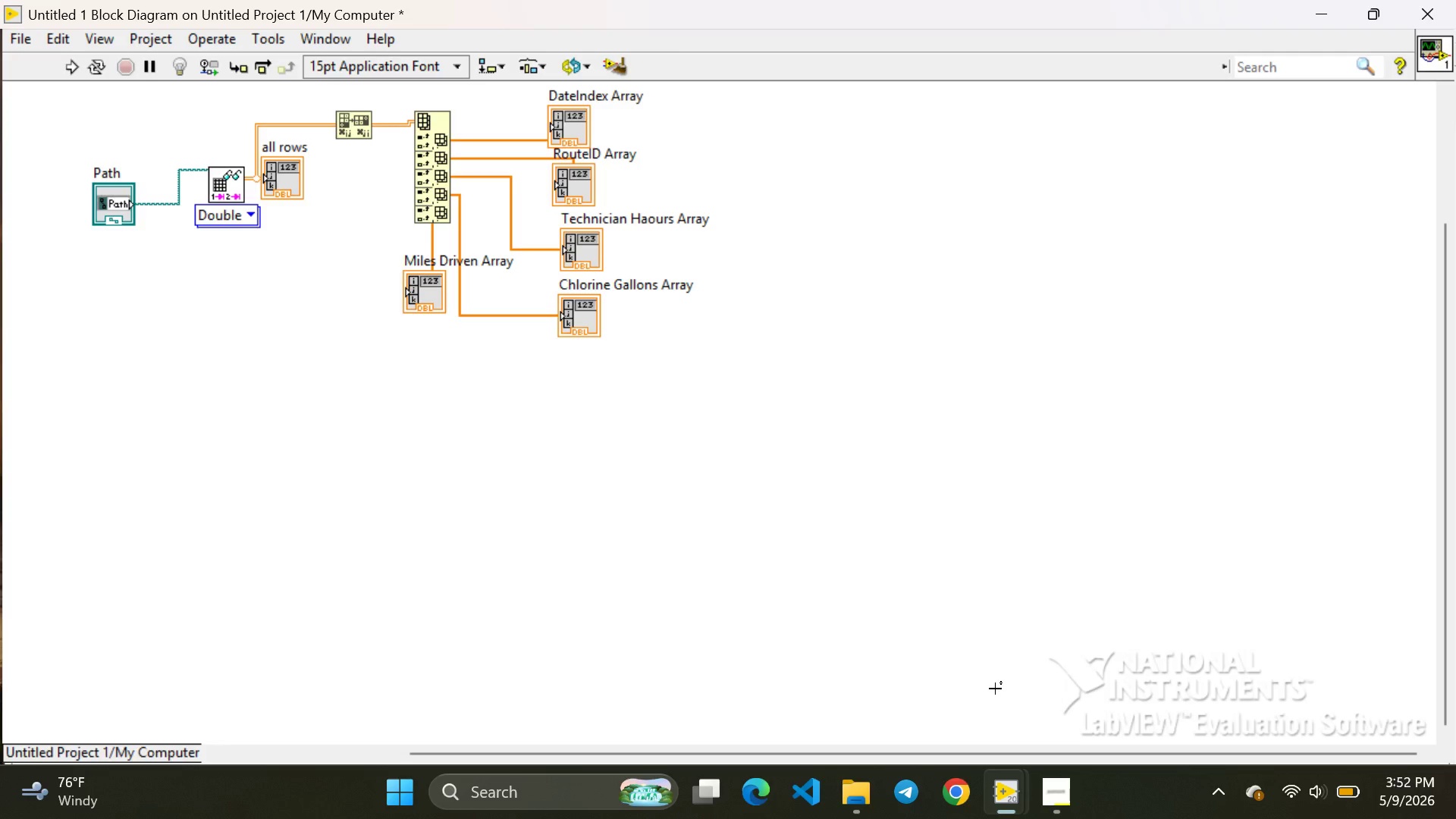 
wait(20.16)
 